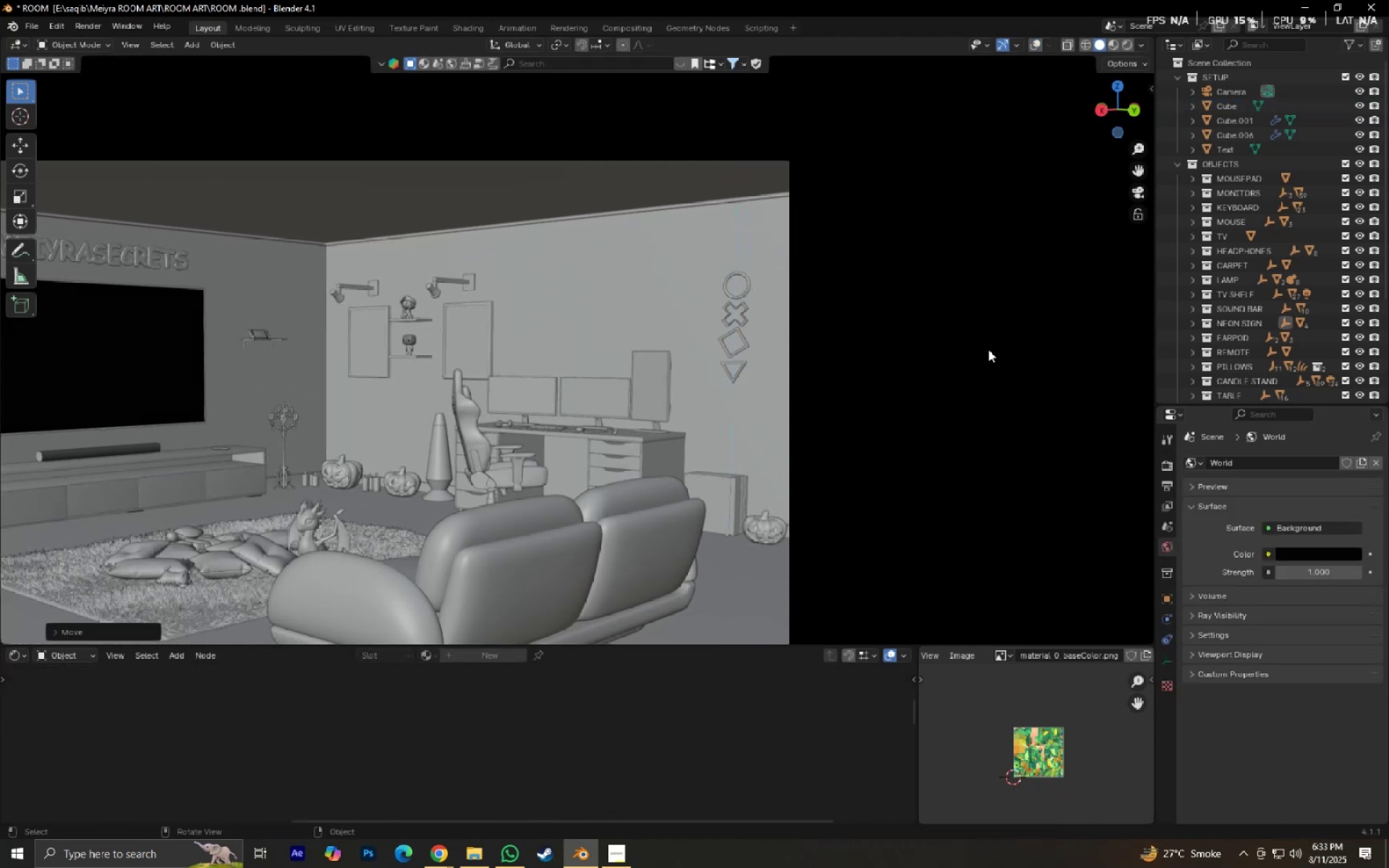 
key(Control+ControlLeft)
 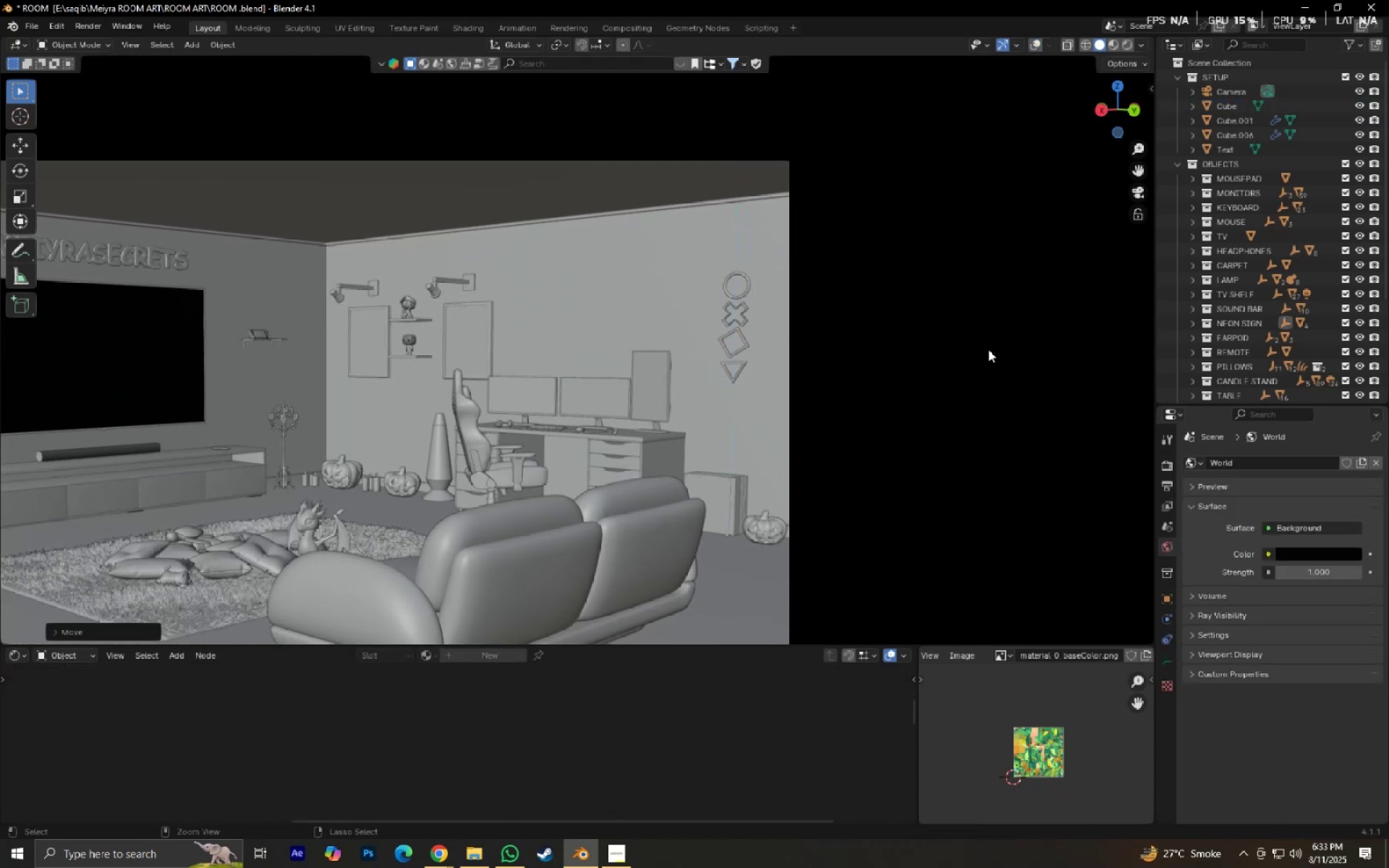 
key(Control+S)
 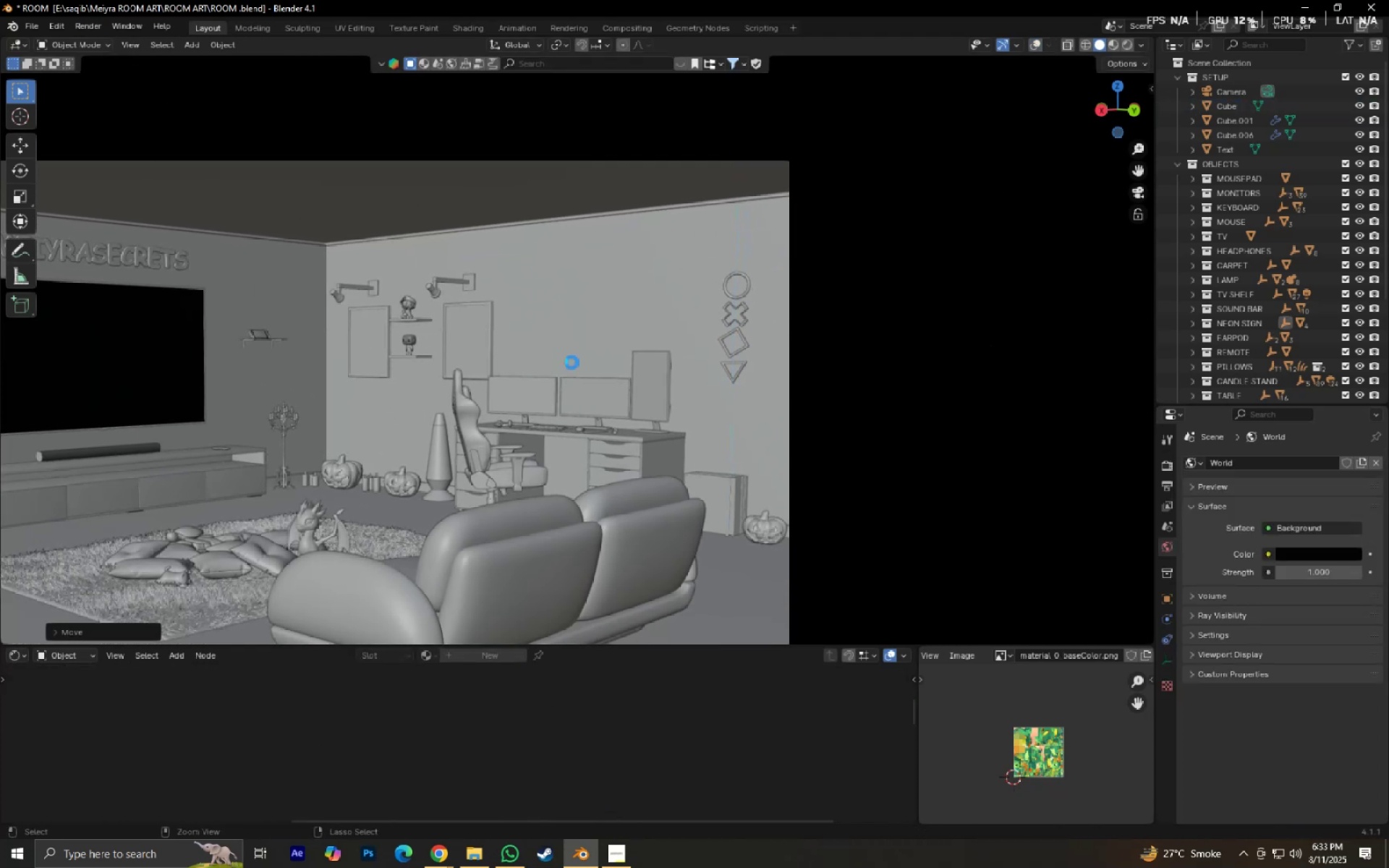 
hold_key(key=ShiftLeft, duration=0.38)
 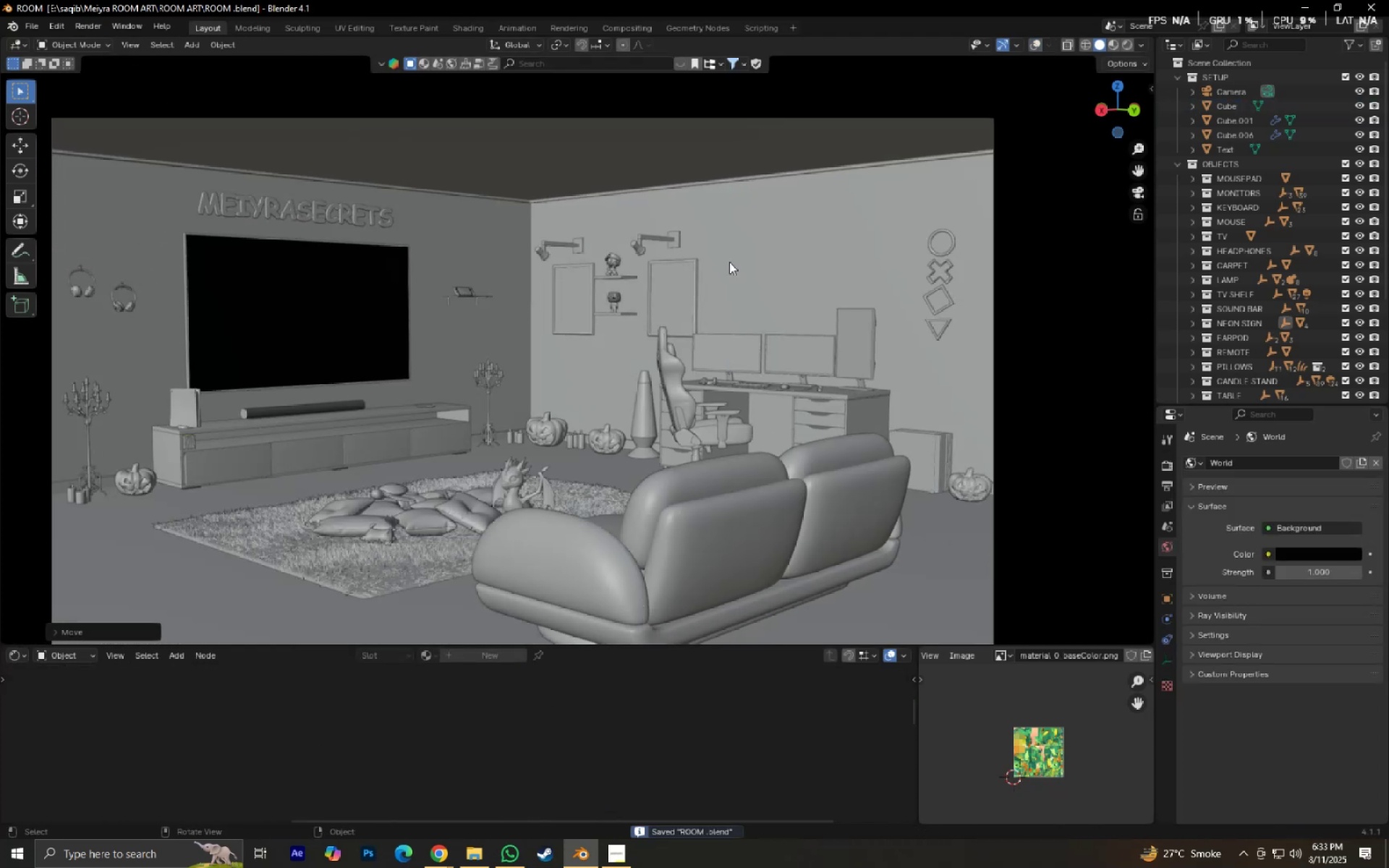 
key(Shift+ShiftLeft)
 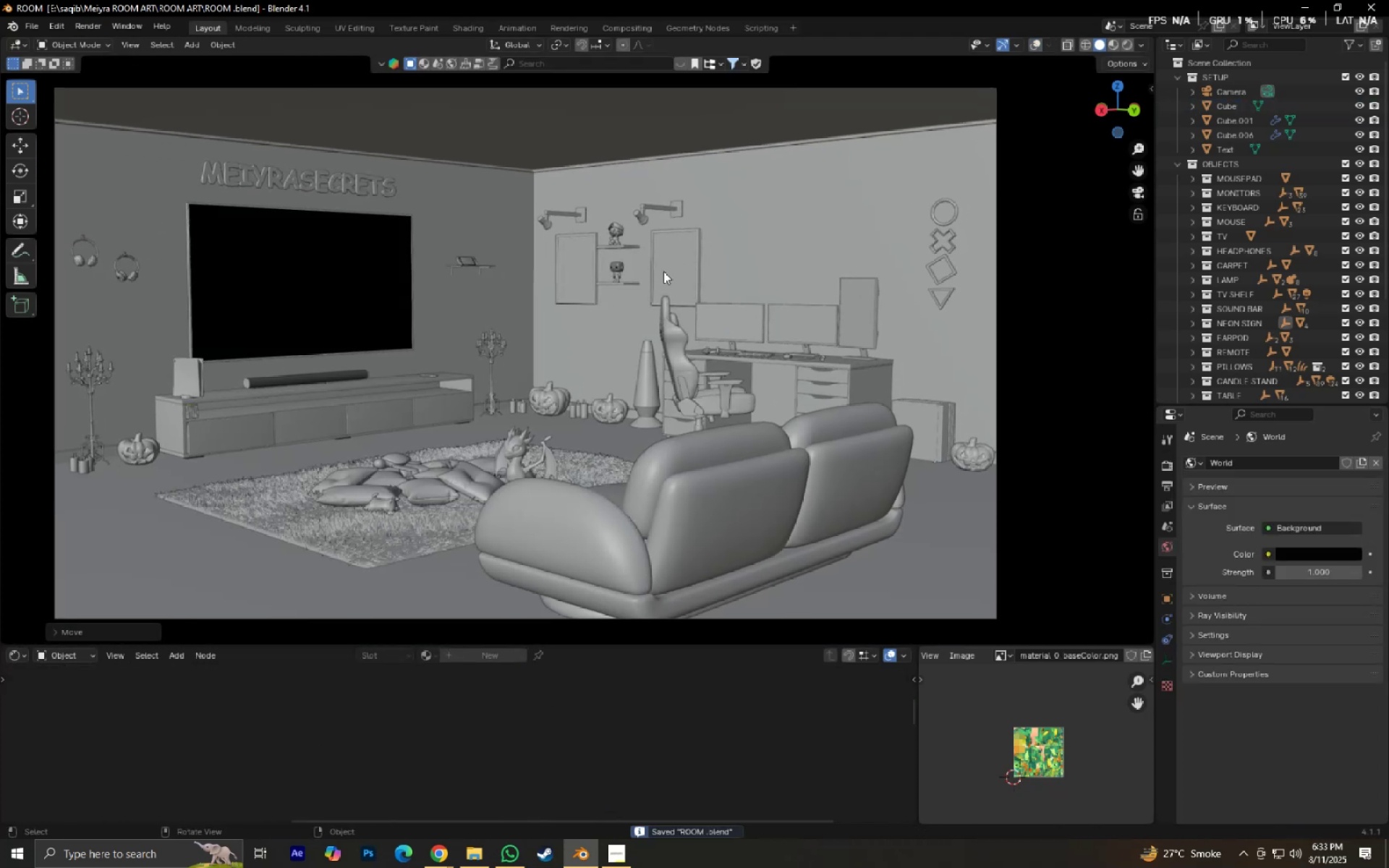 
scroll: coordinate [666, 273], scroll_direction: down, amount: 2.0
 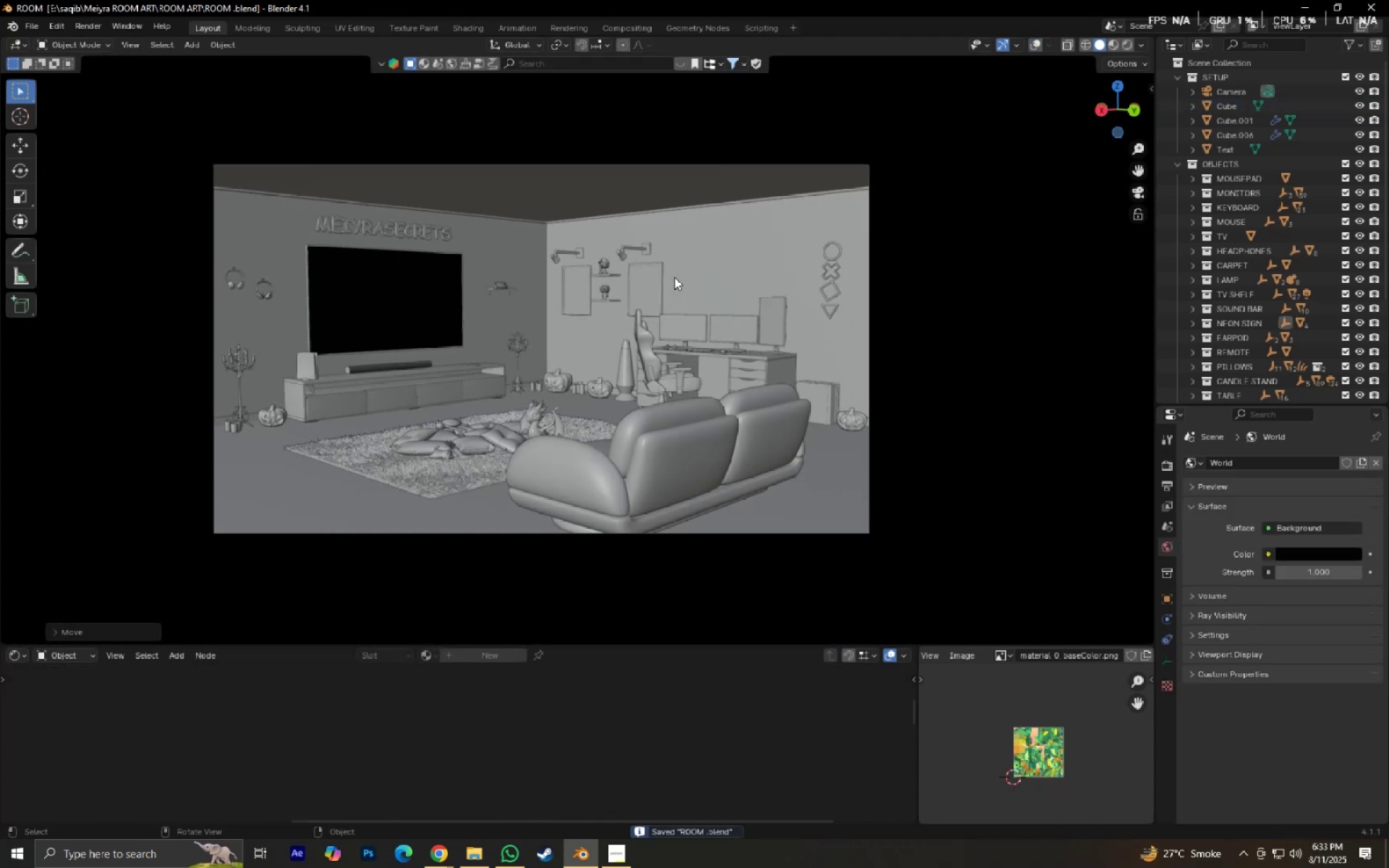 
hold_key(key=ShiftLeft, duration=0.31)
 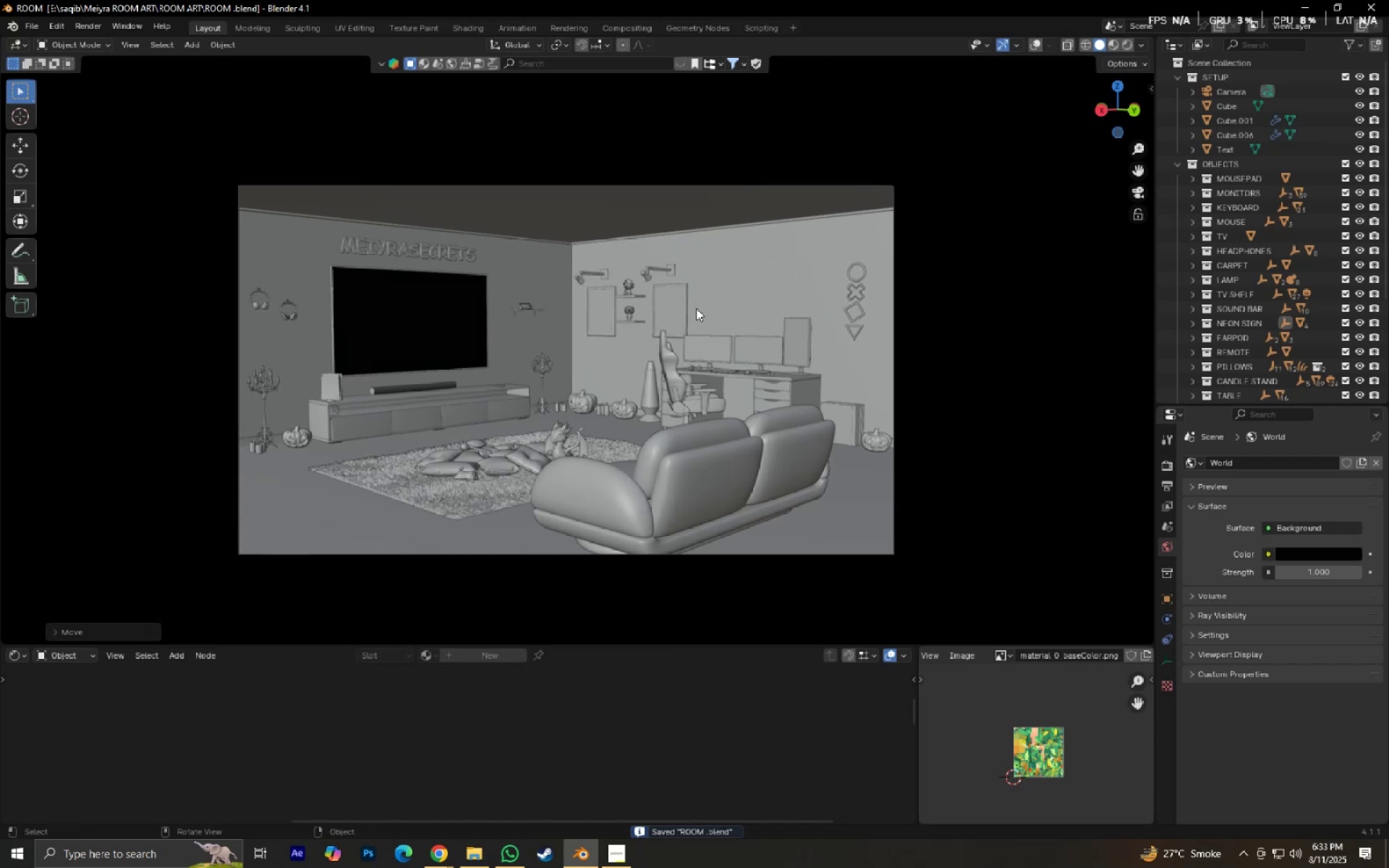 
scroll: coordinate [696, 308], scroll_direction: up, amount: 1.0
 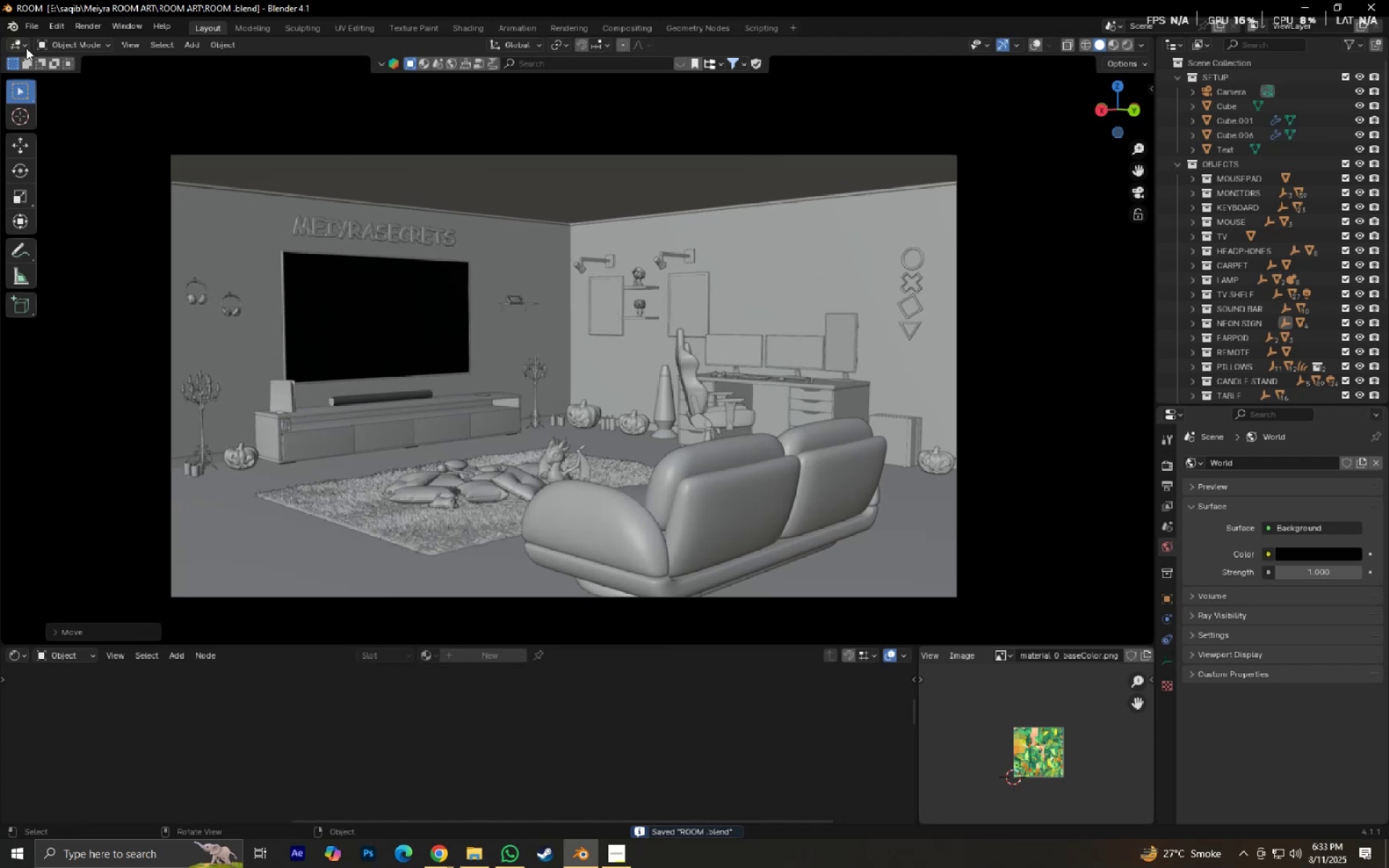 
left_click([33, 23])
 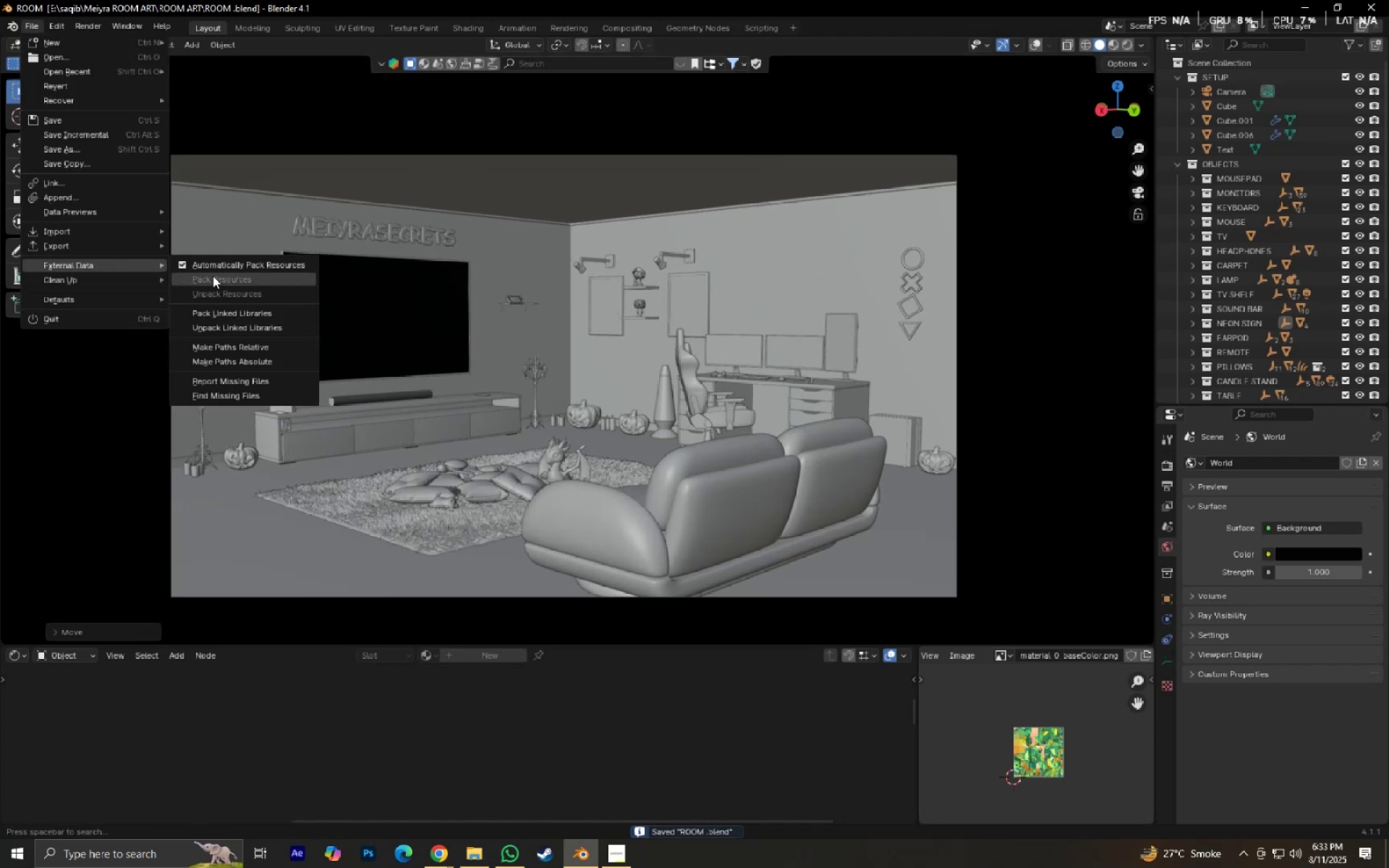 
left_click([230, 278])
 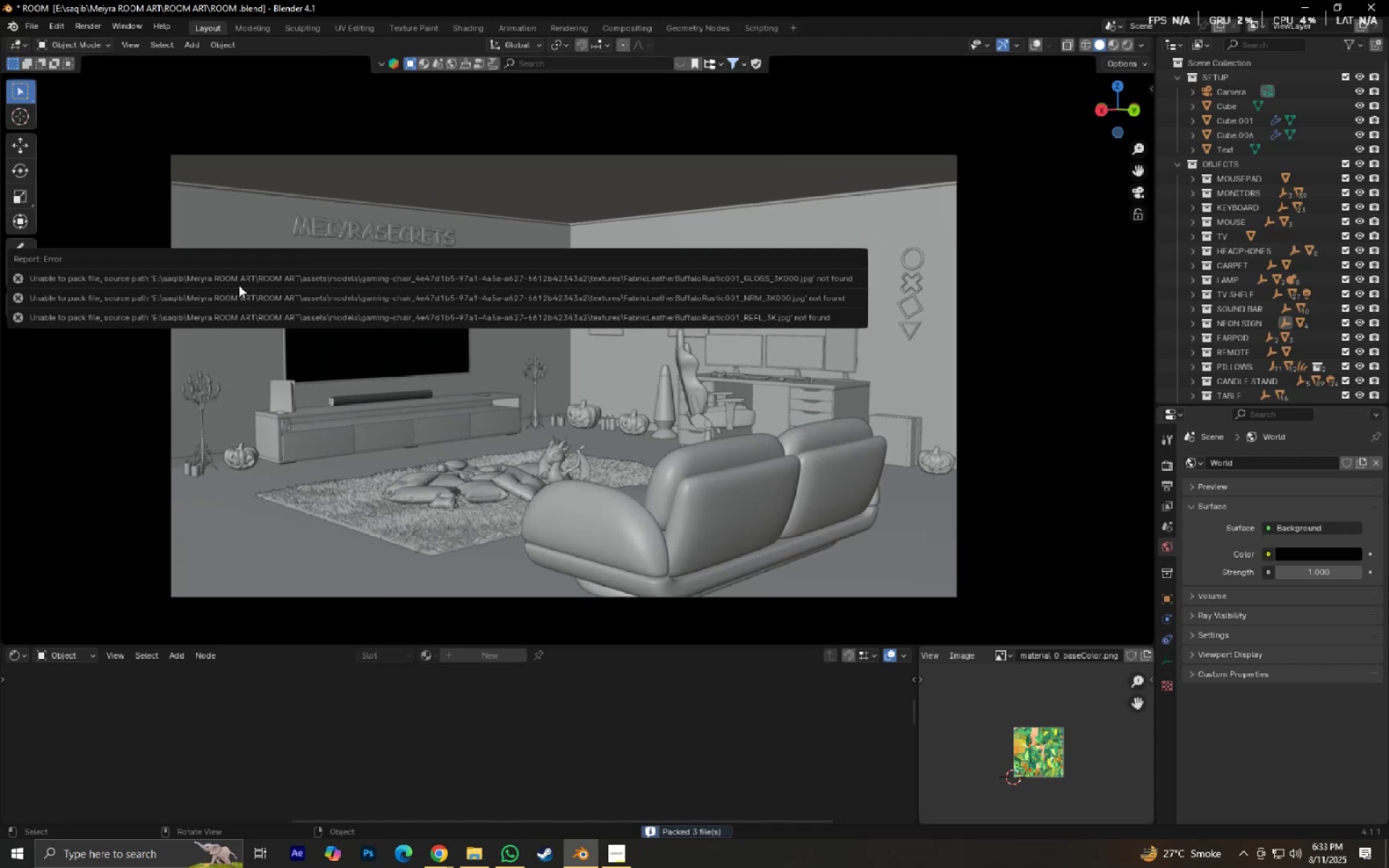 
key(Control+S)
 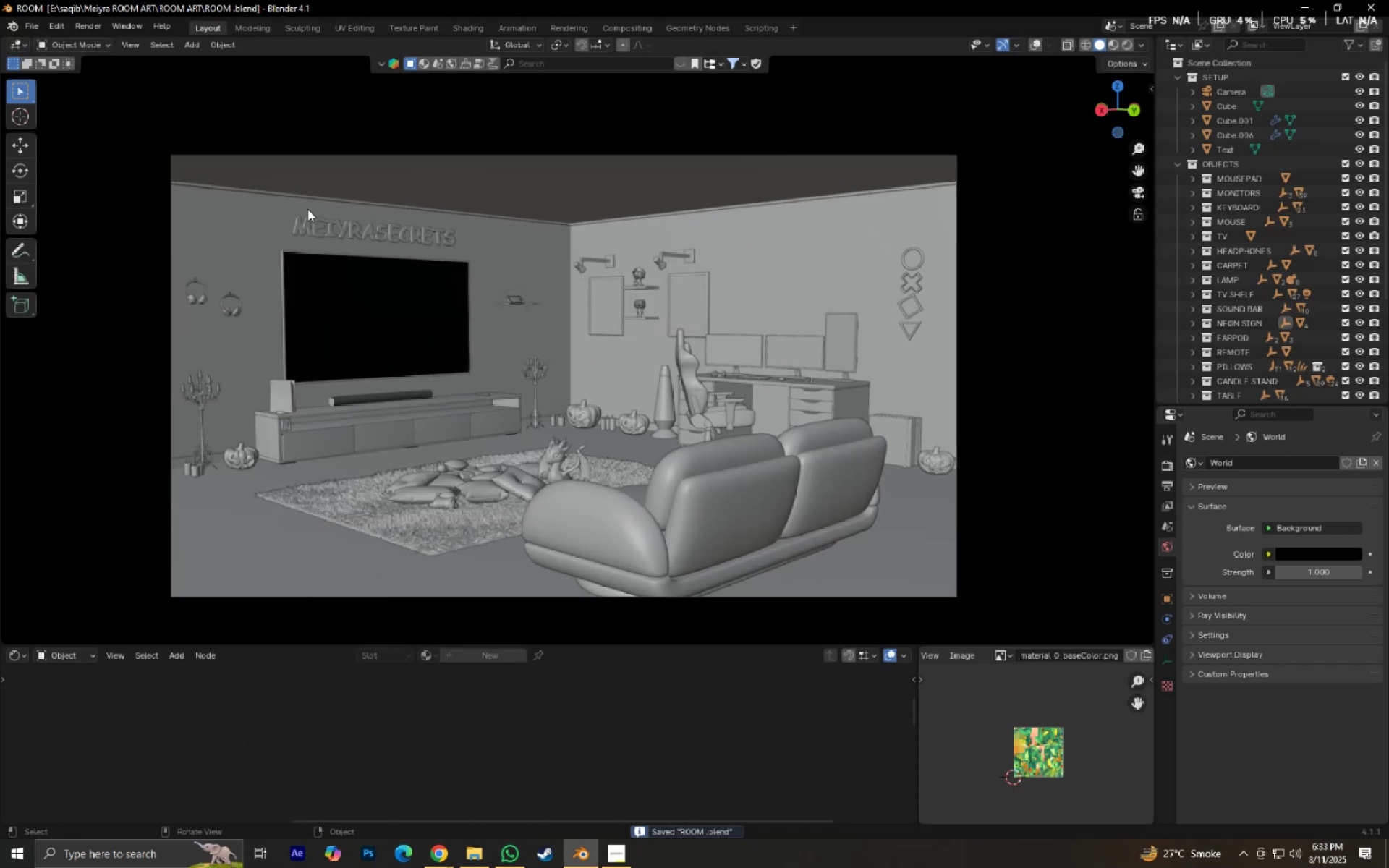 
hold_key(key=ShiftLeft, duration=0.81)
 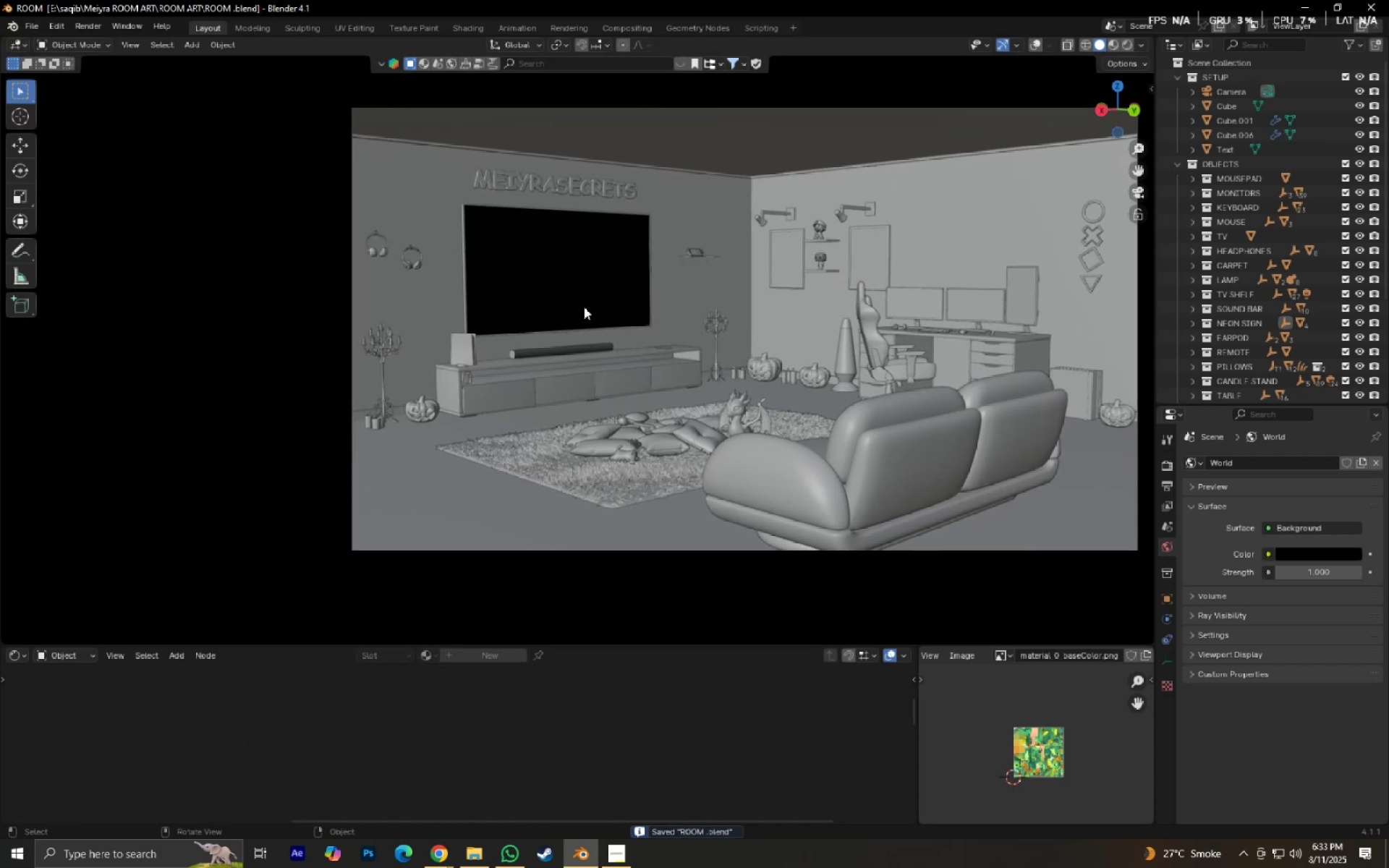 
scroll: coordinate [584, 348], scroll_direction: up, amount: 4.0
 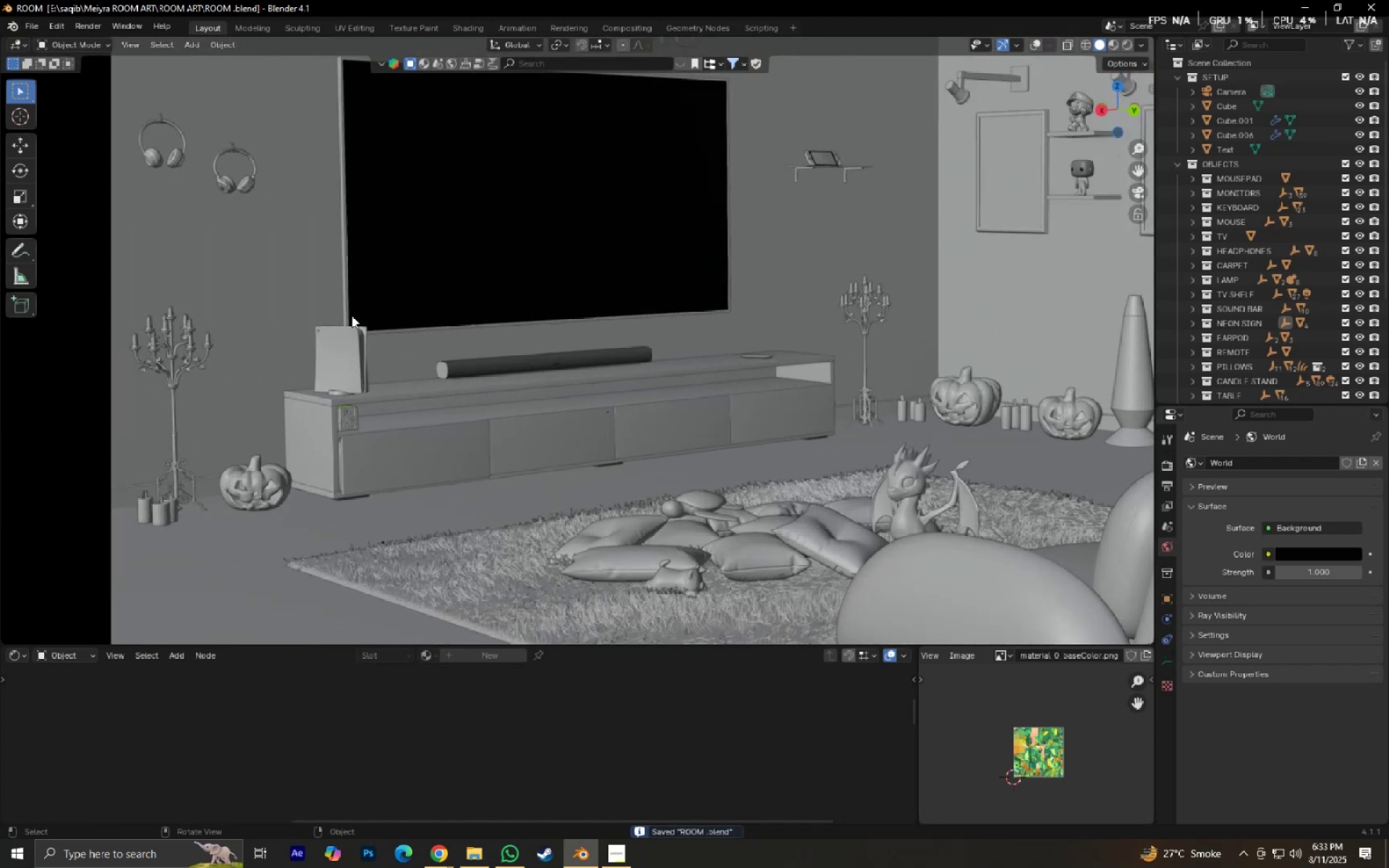 
key(NumpadDecimal)
 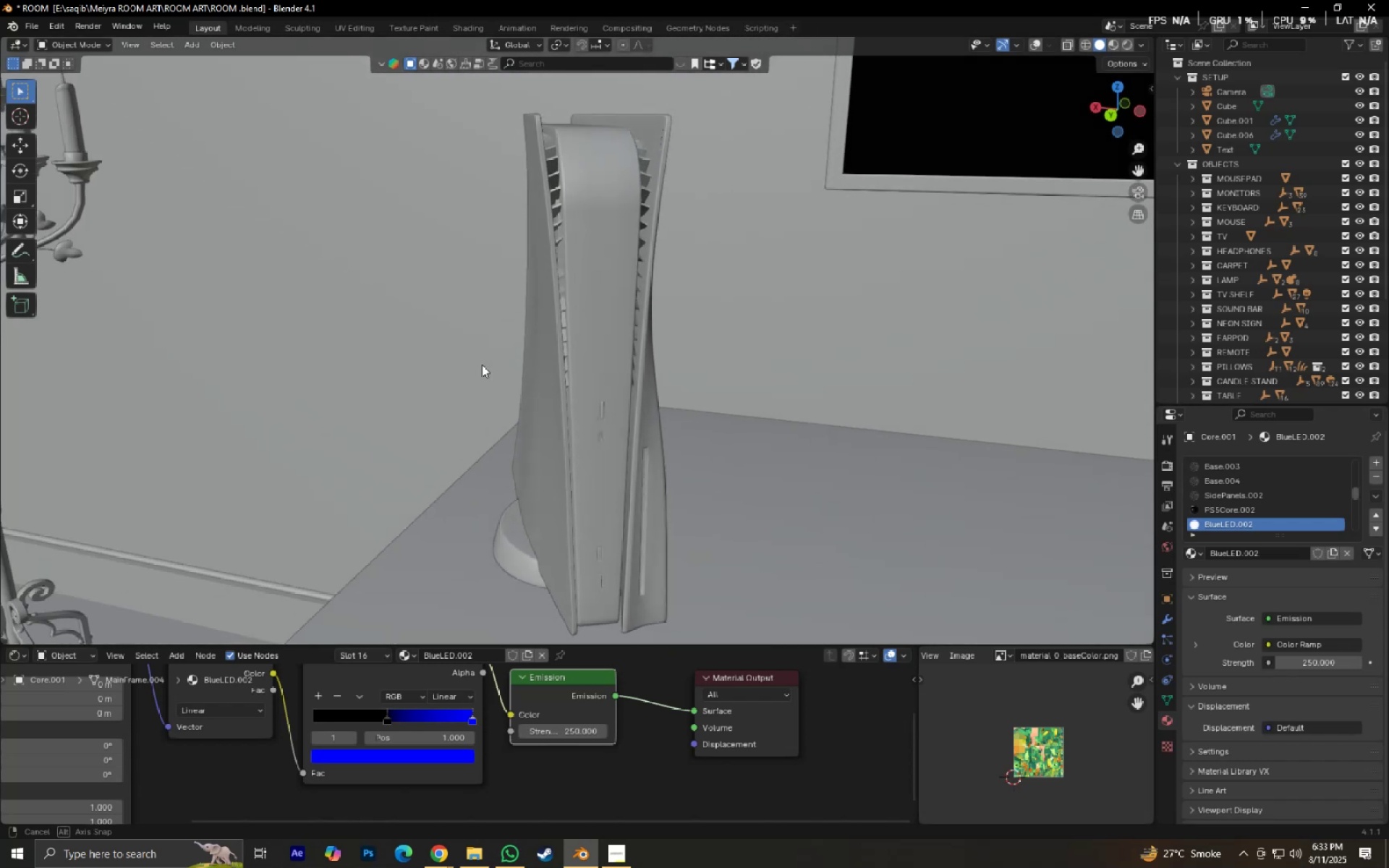 
scroll: coordinate [583, 435], scroll_direction: up, amount: 2.0
 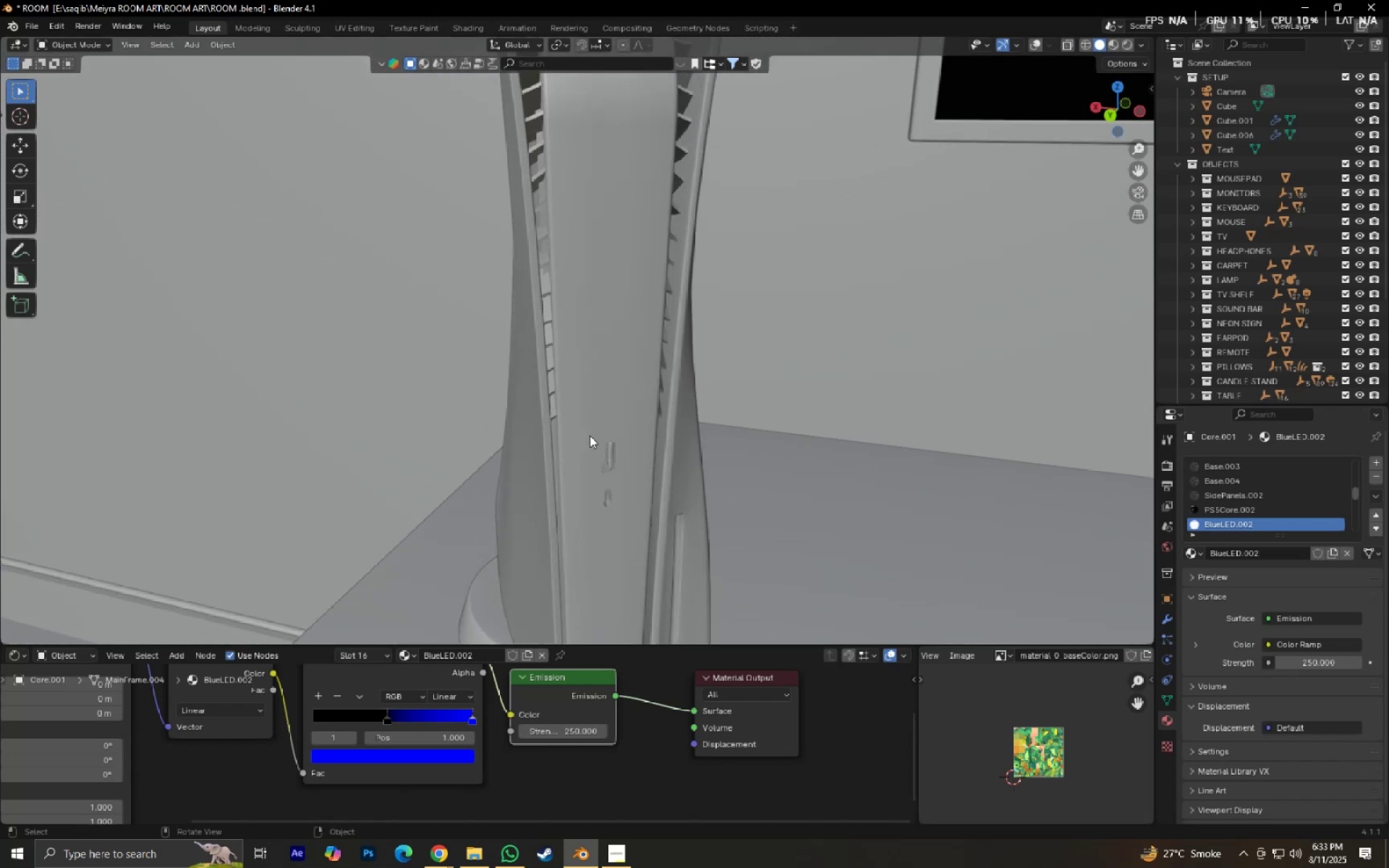 
hold_key(key=ShiftLeft, duration=0.38)
 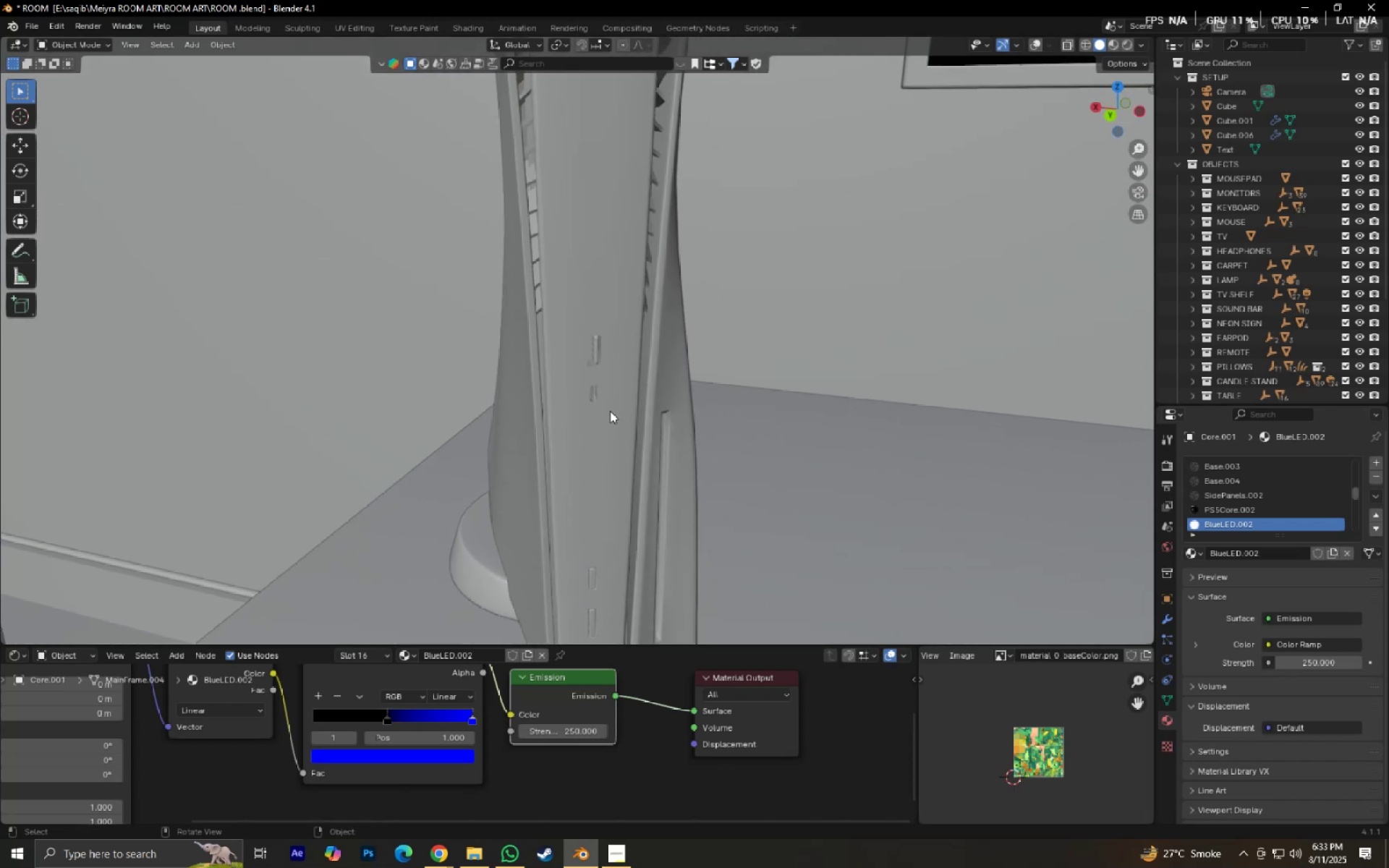 
scroll: coordinate [613, 423], scroll_direction: up, amount: 3.0
 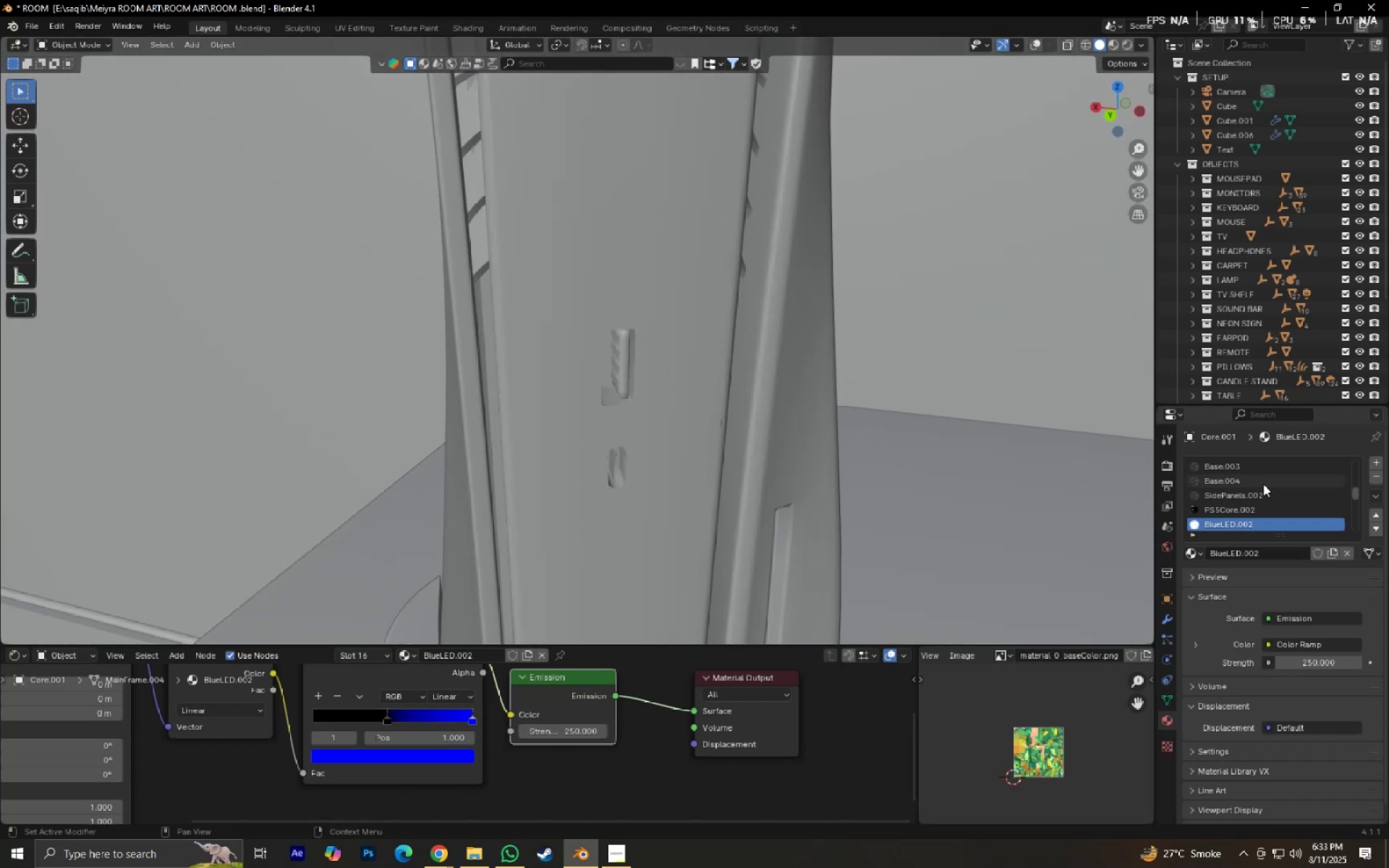 
scroll: coordinate [1260, 492], scroll_direction: down, amount: 3.0
 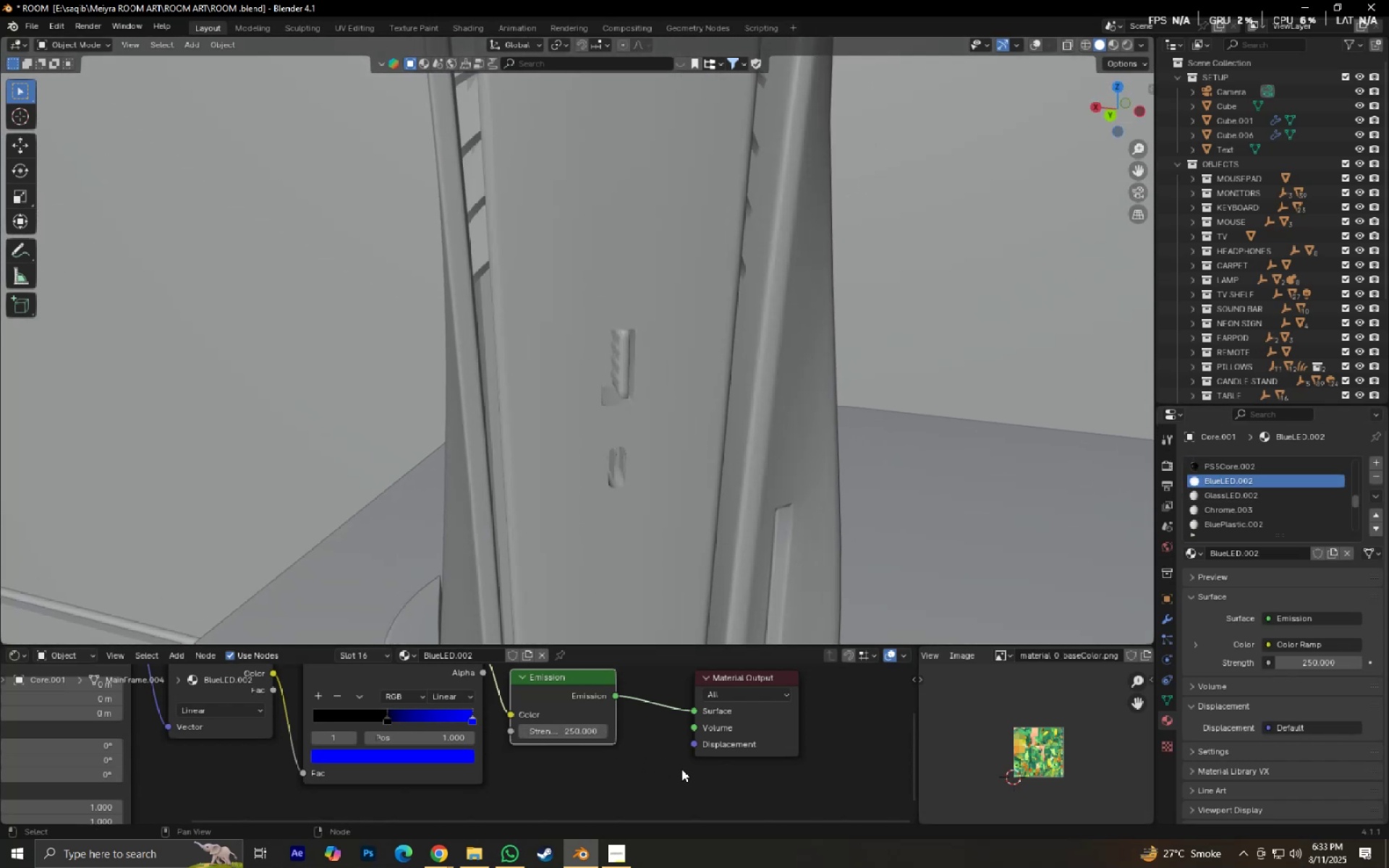 
left_click([669, 776])
 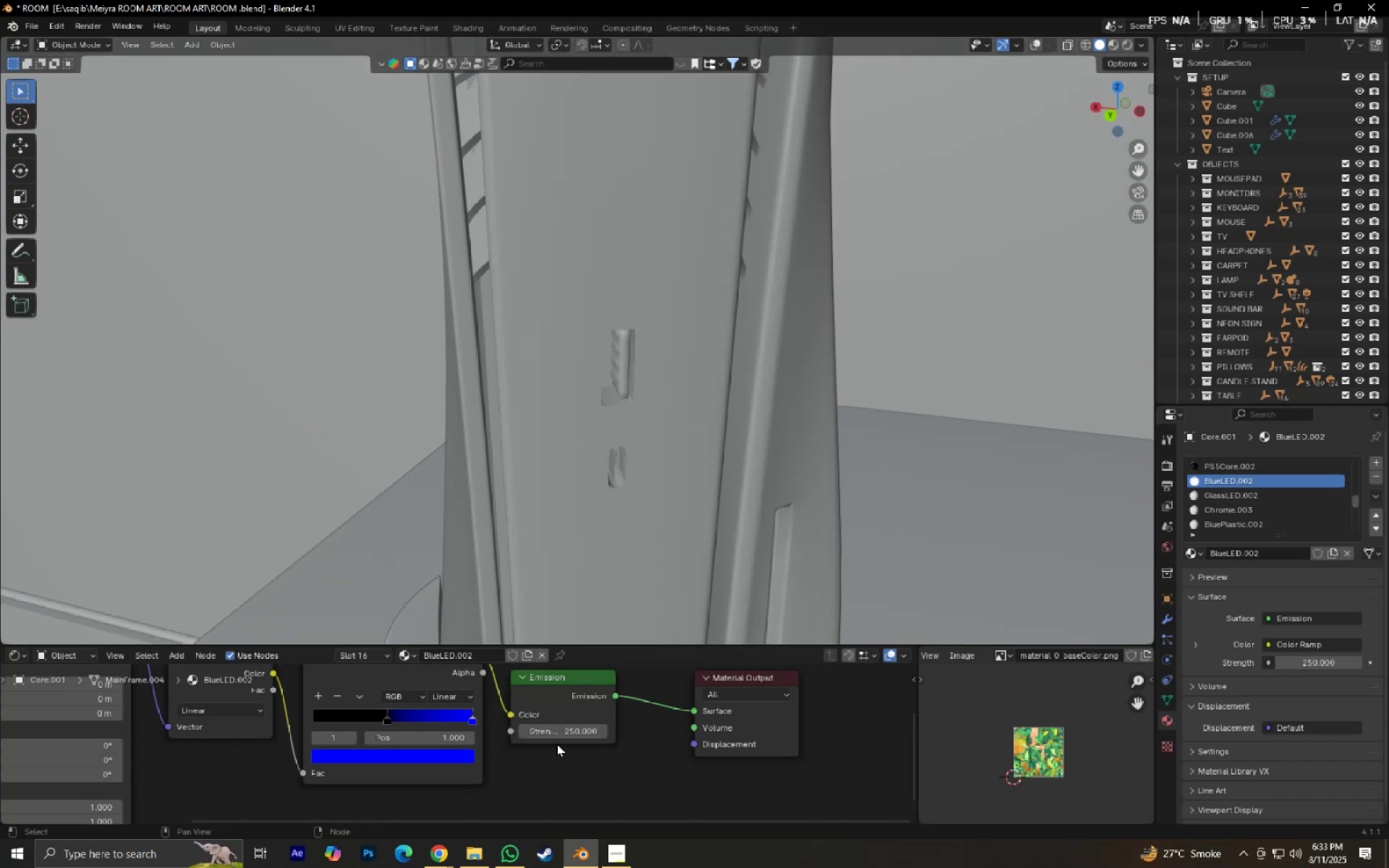 
double_click([557, 733])
 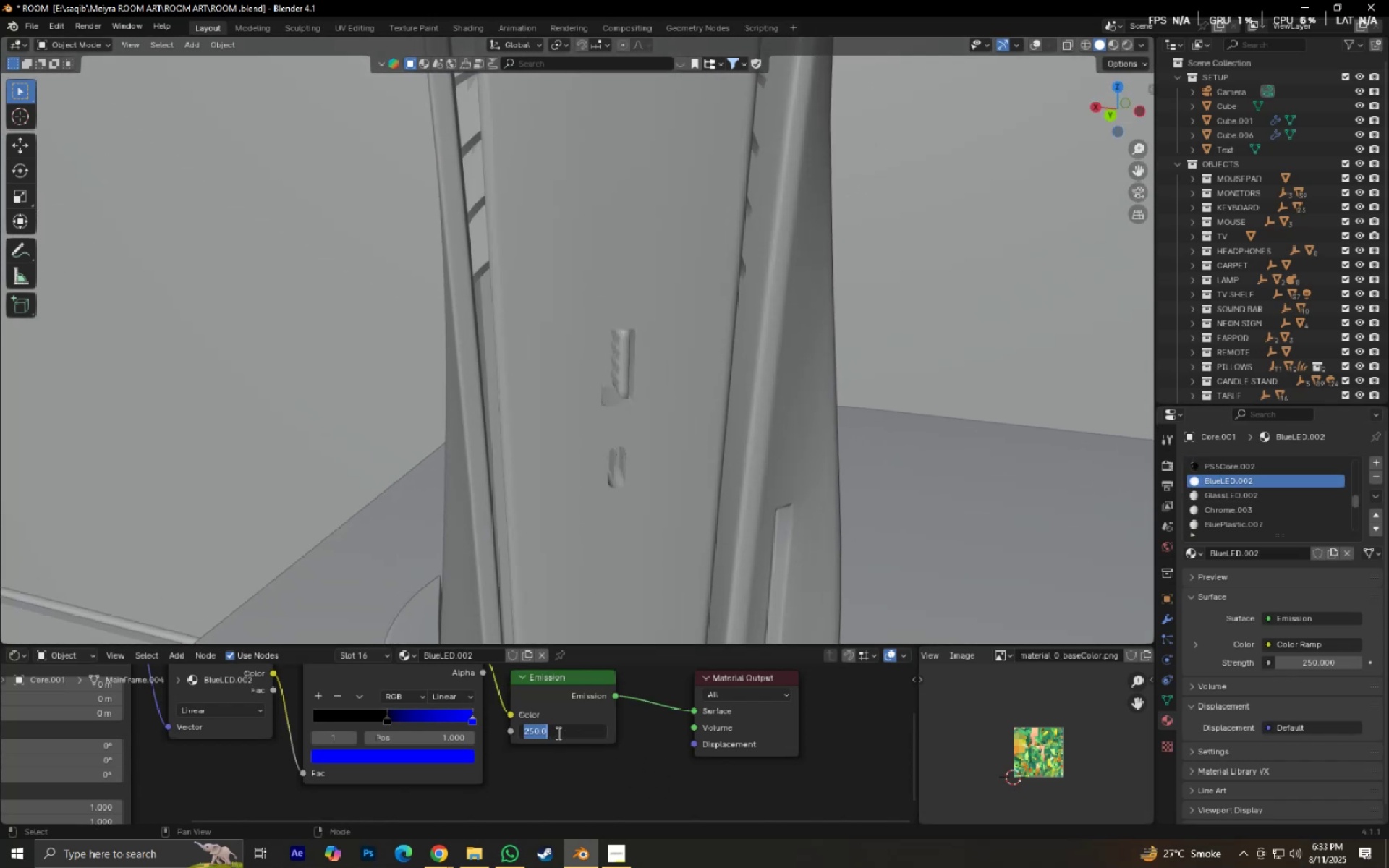 
key(Numpad2)
 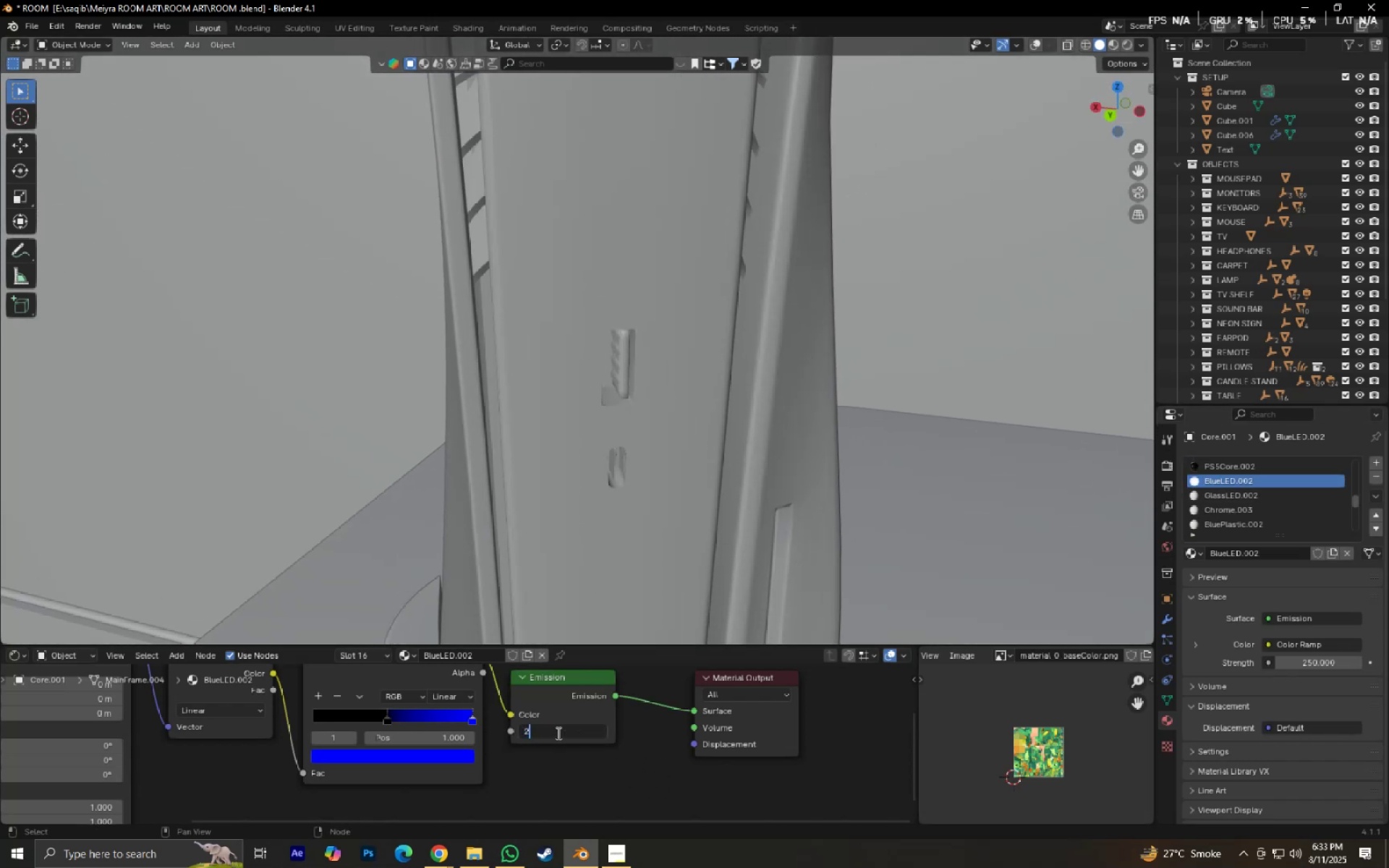 
key(Numpad8)
 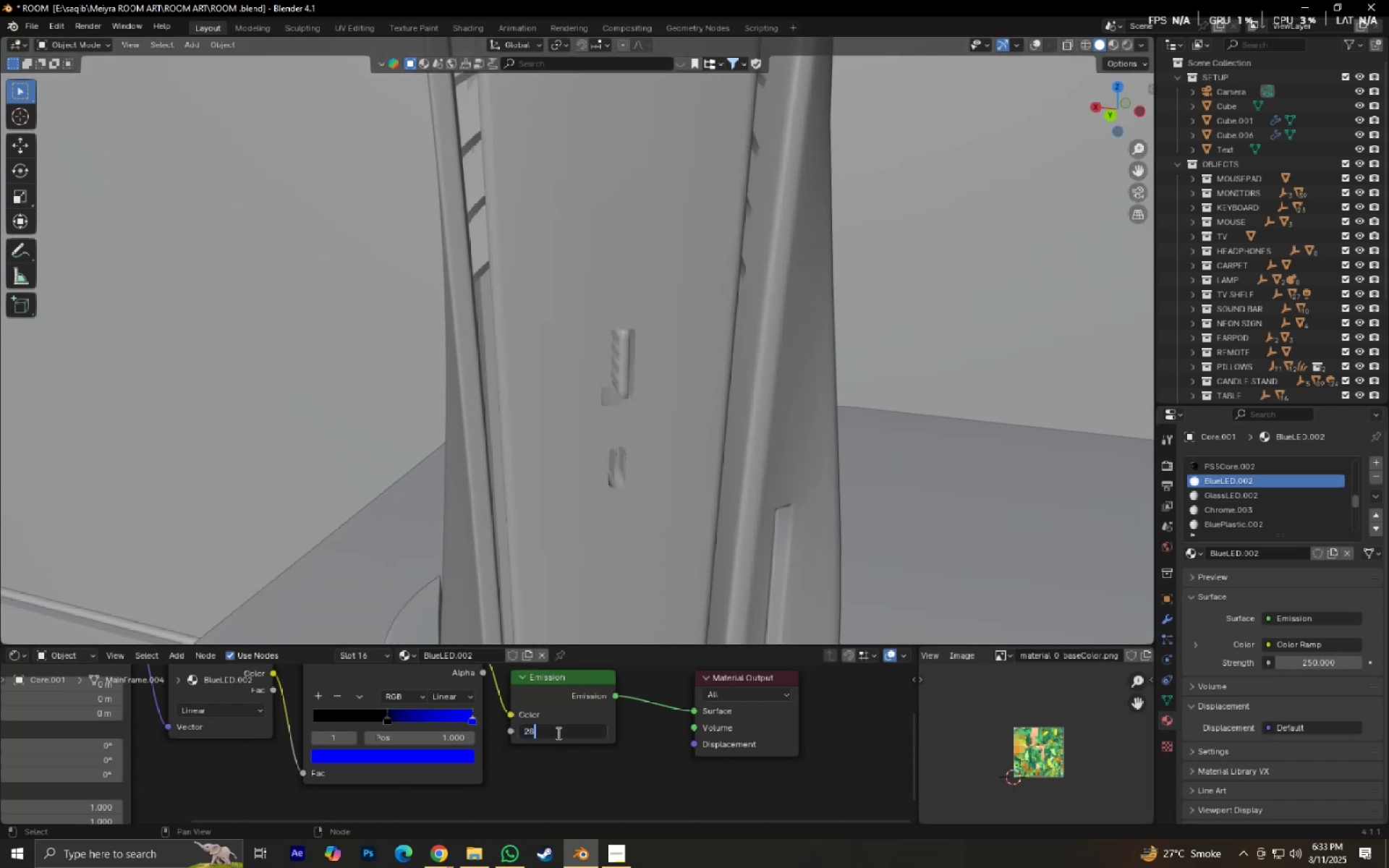 
key(Numpad0)
 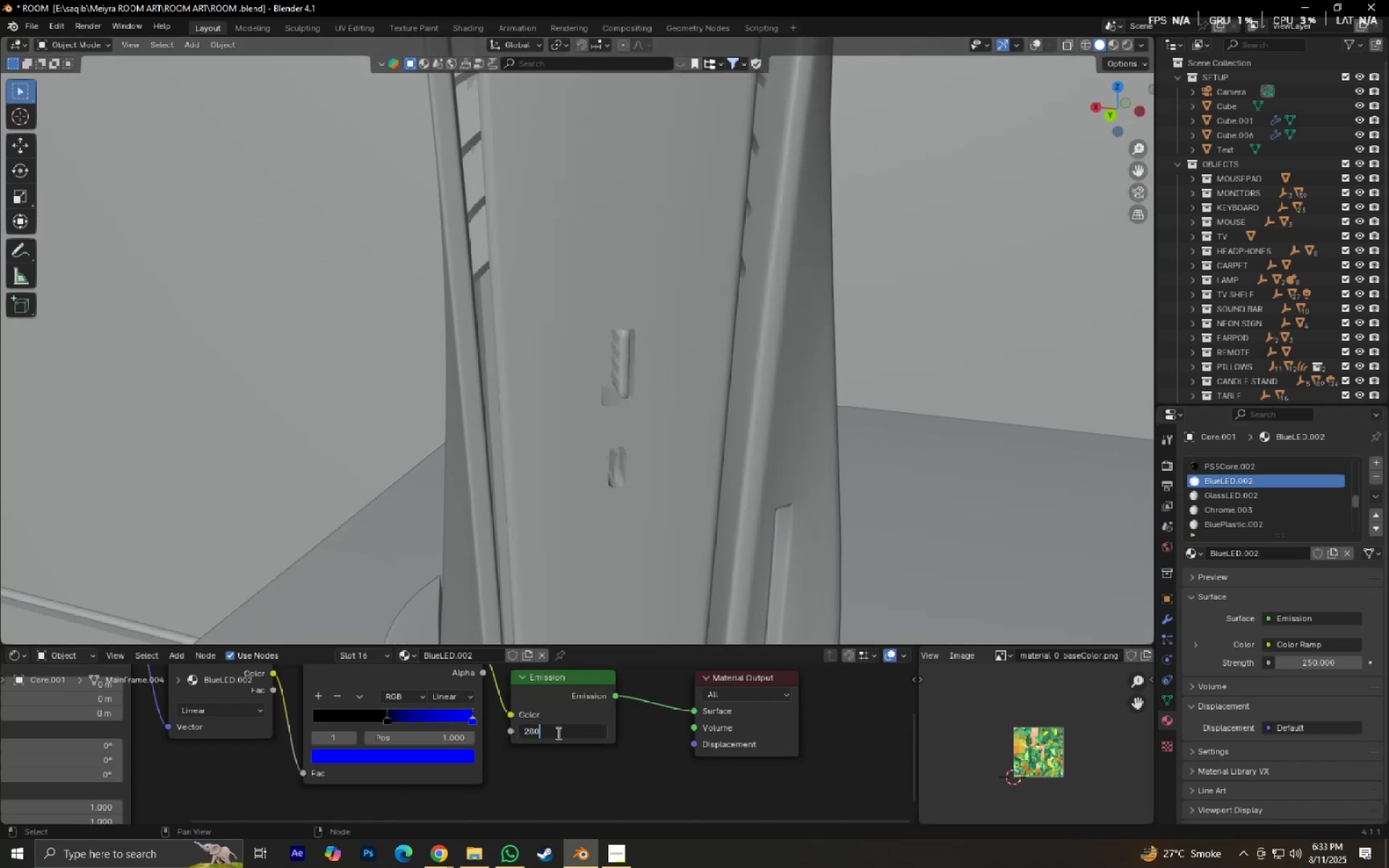 
key(NumpadEnter)
 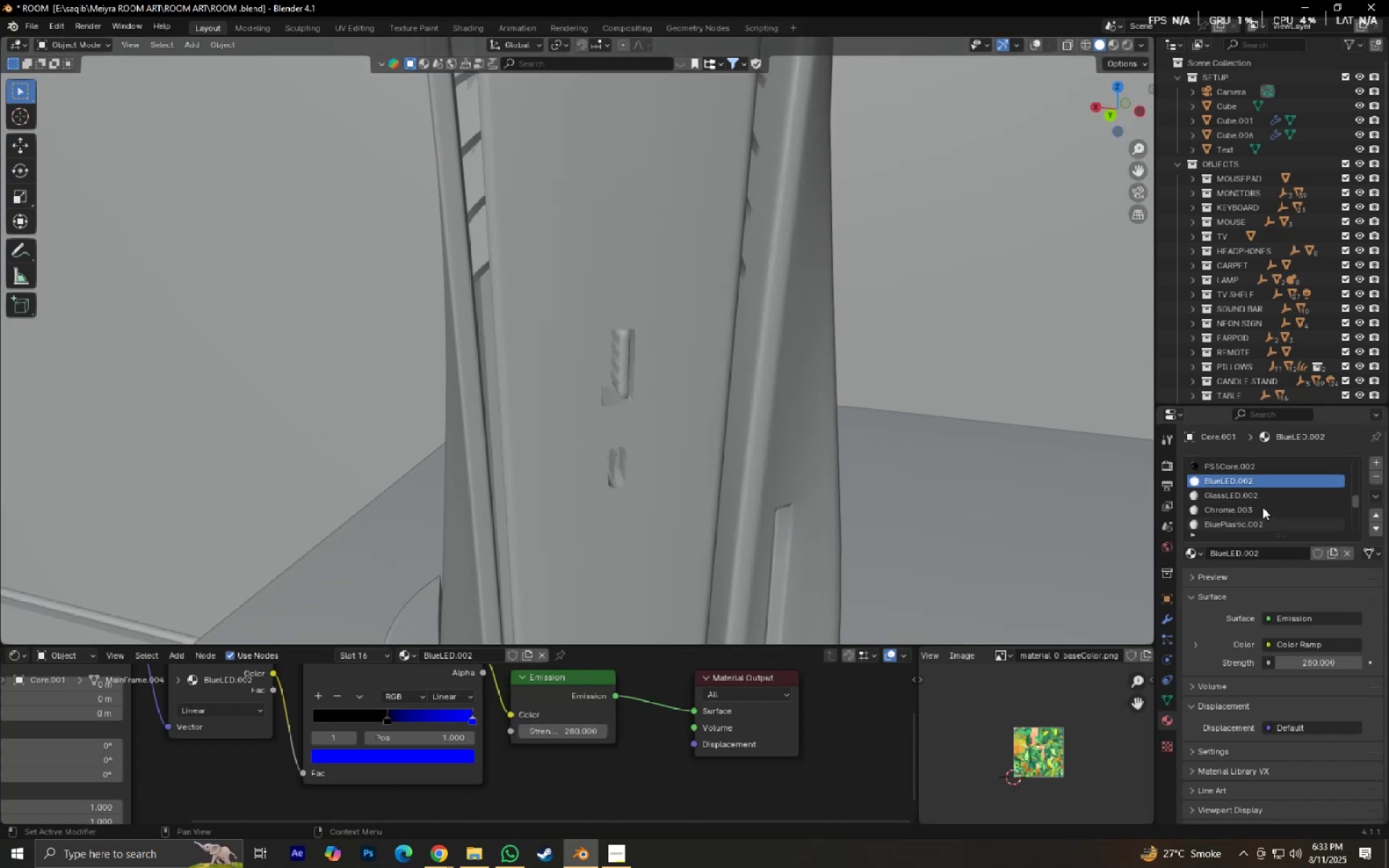 
left_click([1252, 495])
 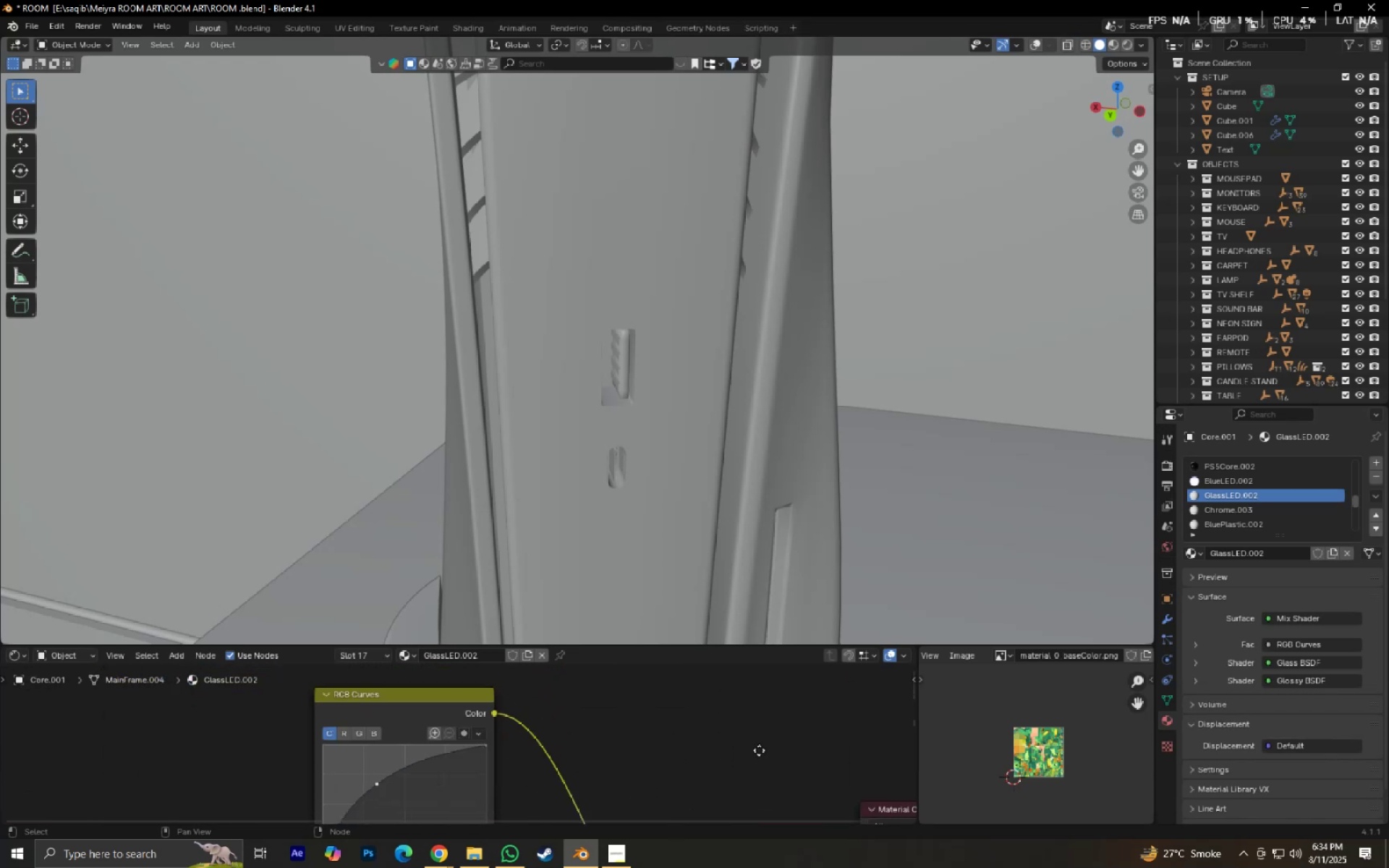 
scroll: coordinate [663, 767], scroll_direction: down, amount: 8.0
 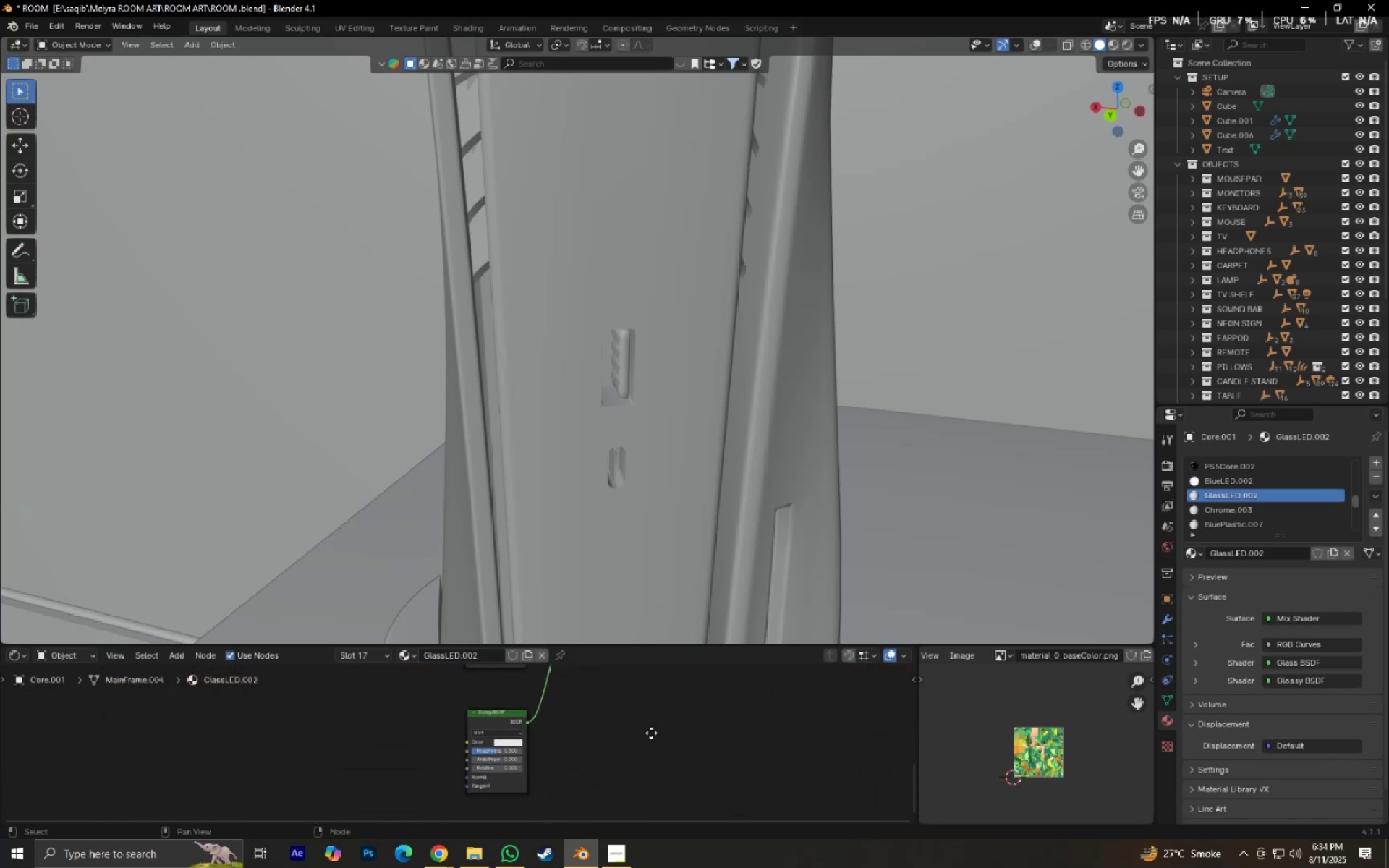 
scroll: coordinate [660, 735], scroll_direction: up, amount: 4.0
 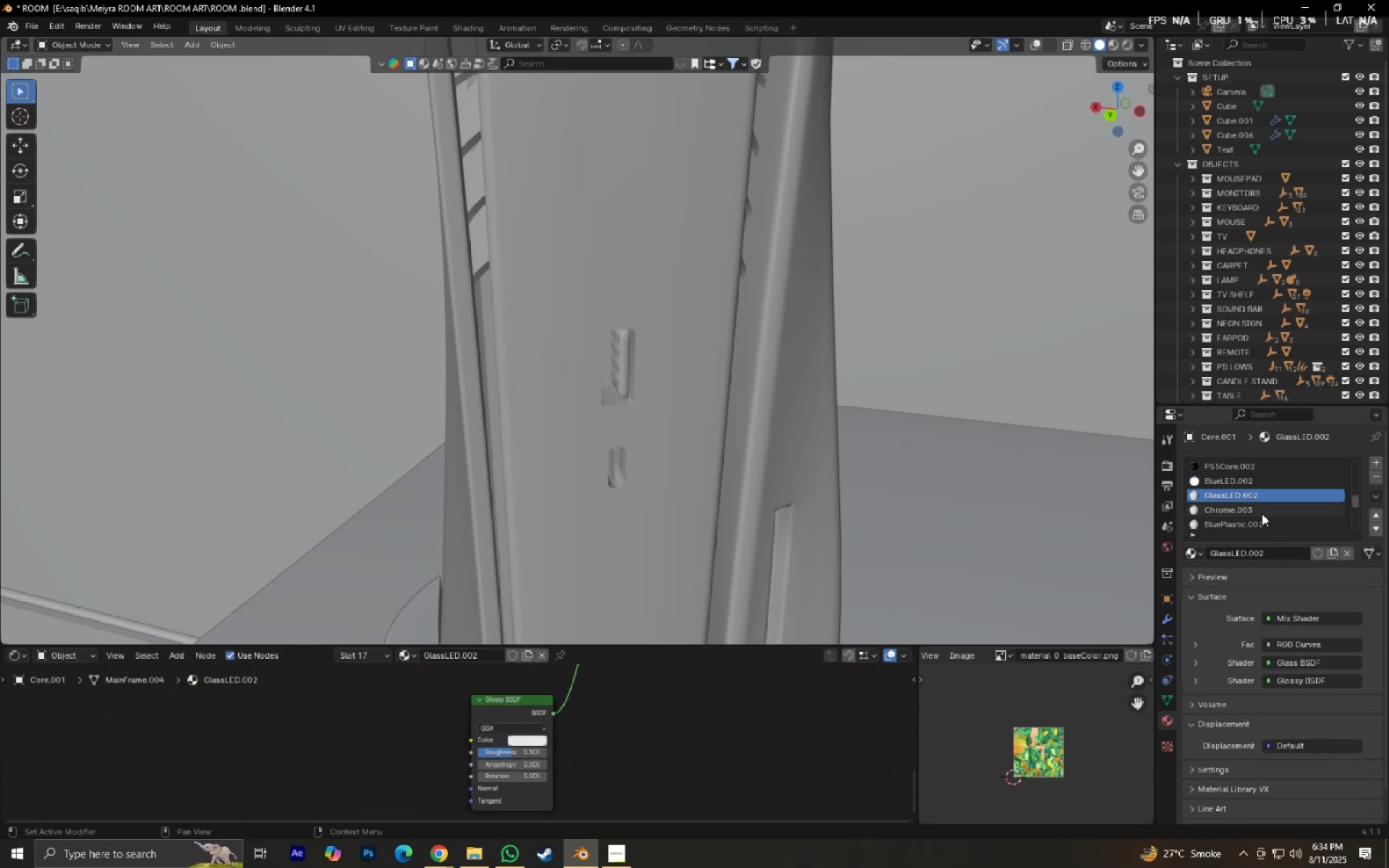 
left_click([1263, 521])
 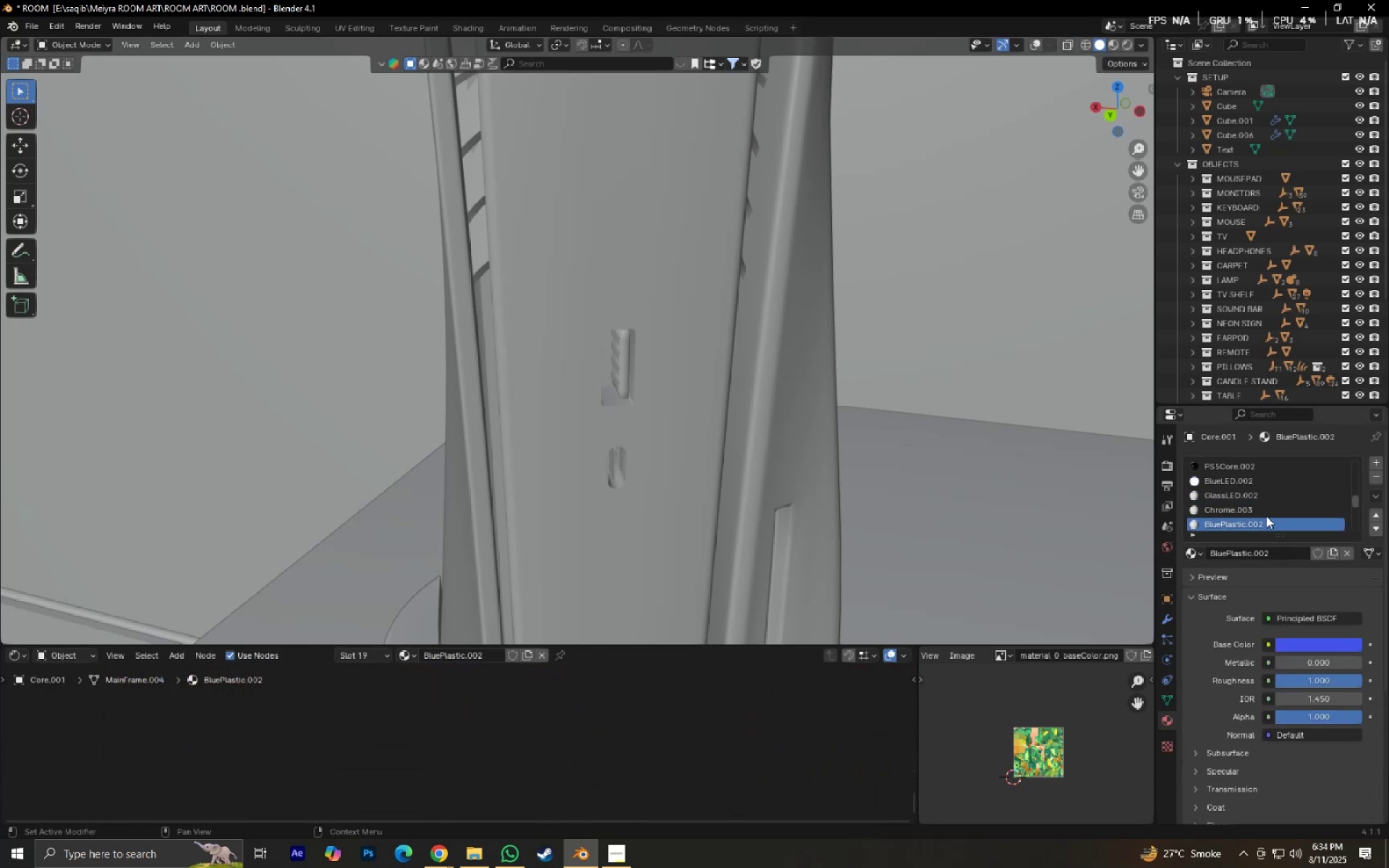 
scroll: coordinate [1227, 510], scroll_direction: down, amount: 9.0
 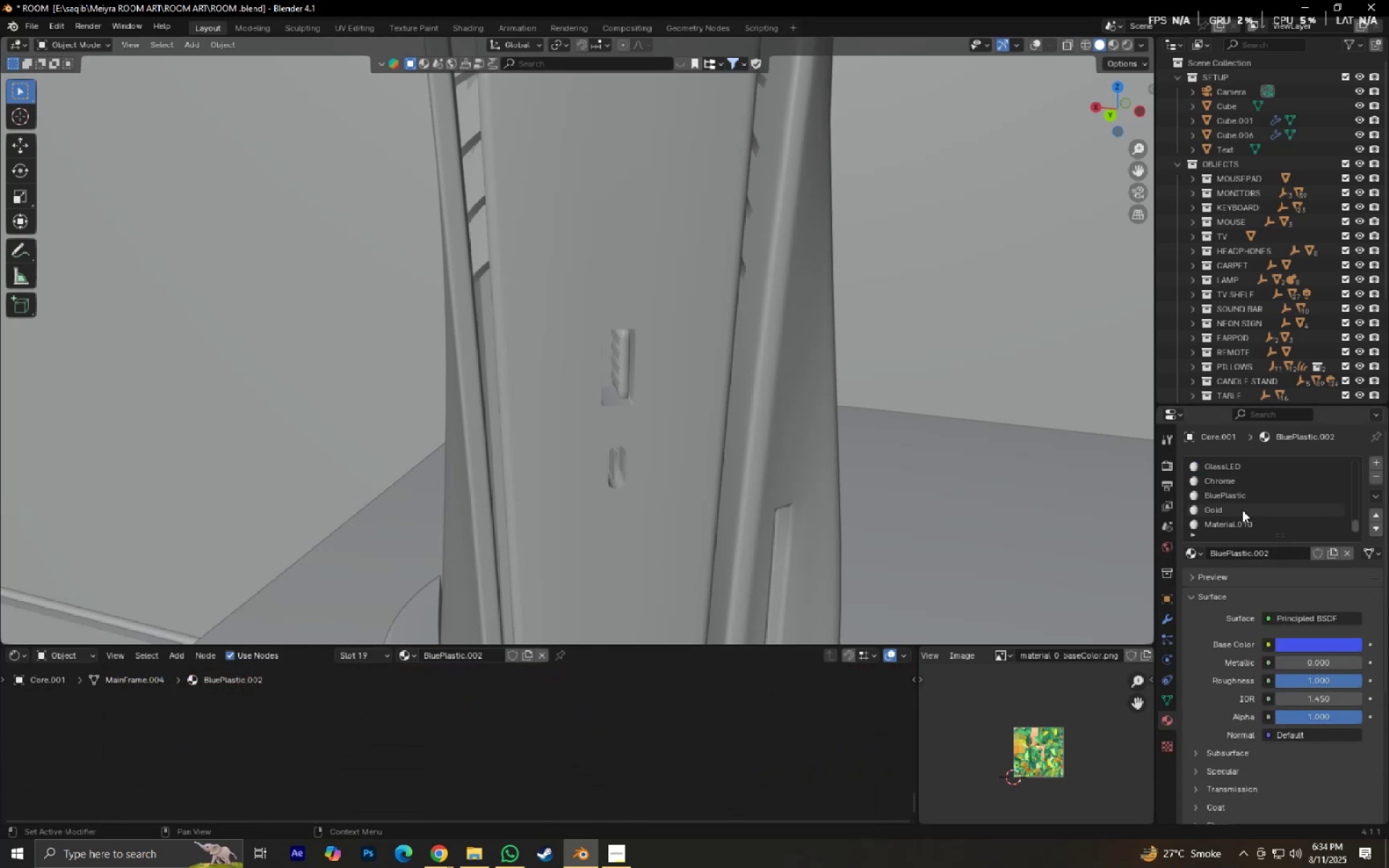 
scroll: coordinate [1242, 510], scroll_direction: up, amount: 2.0
 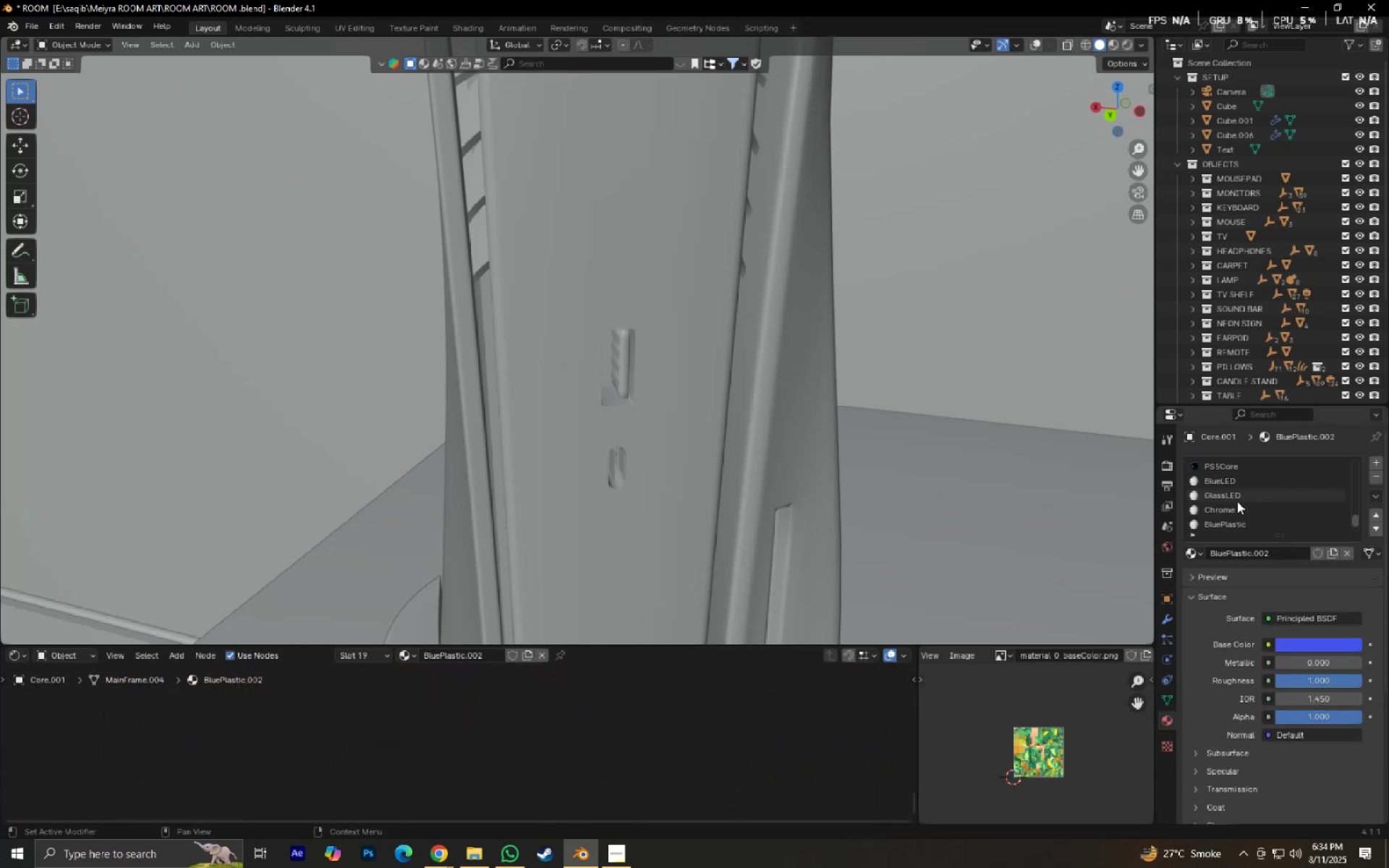 
left_click([1237, 501])
 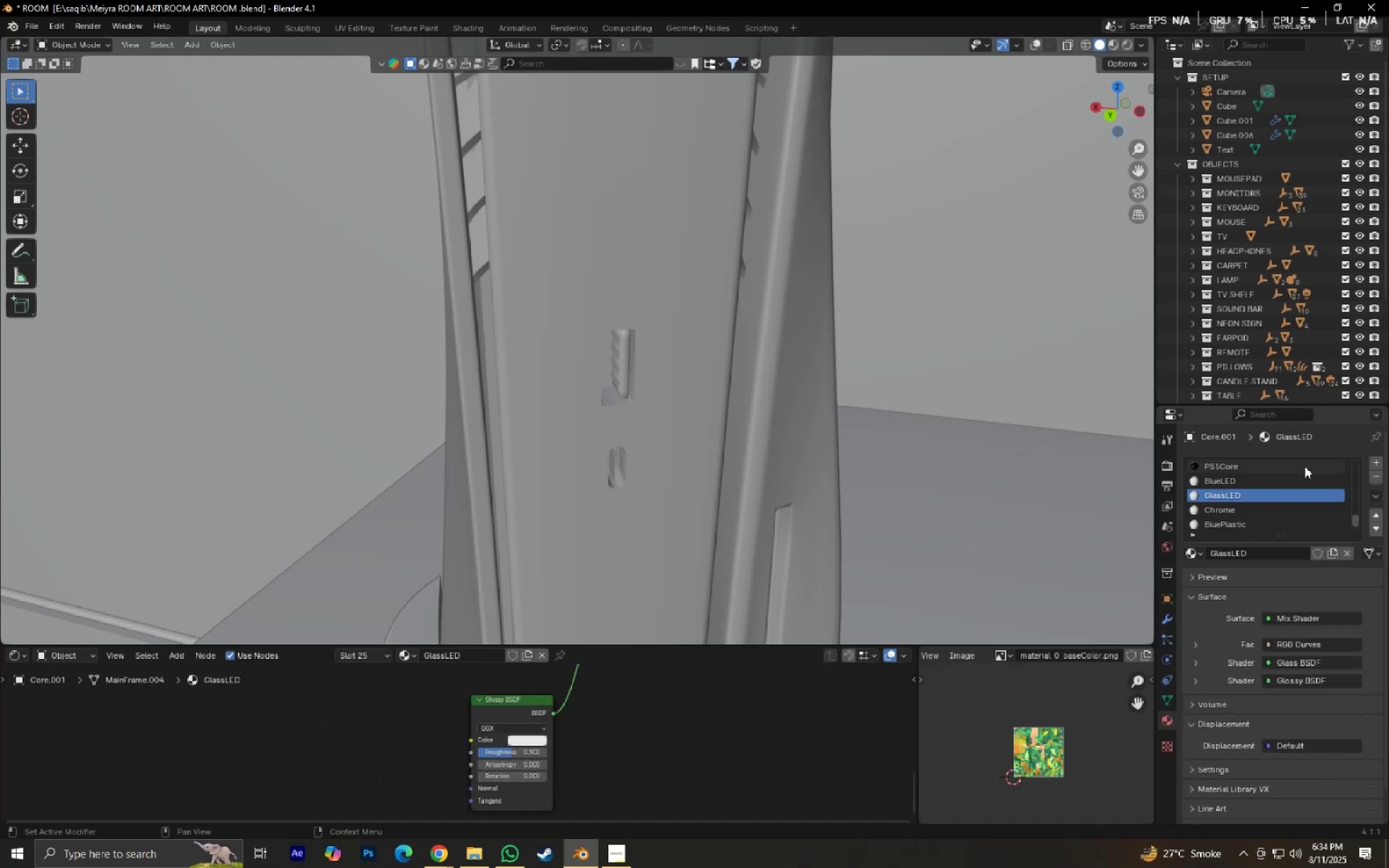 
left_click([1285, 476])
 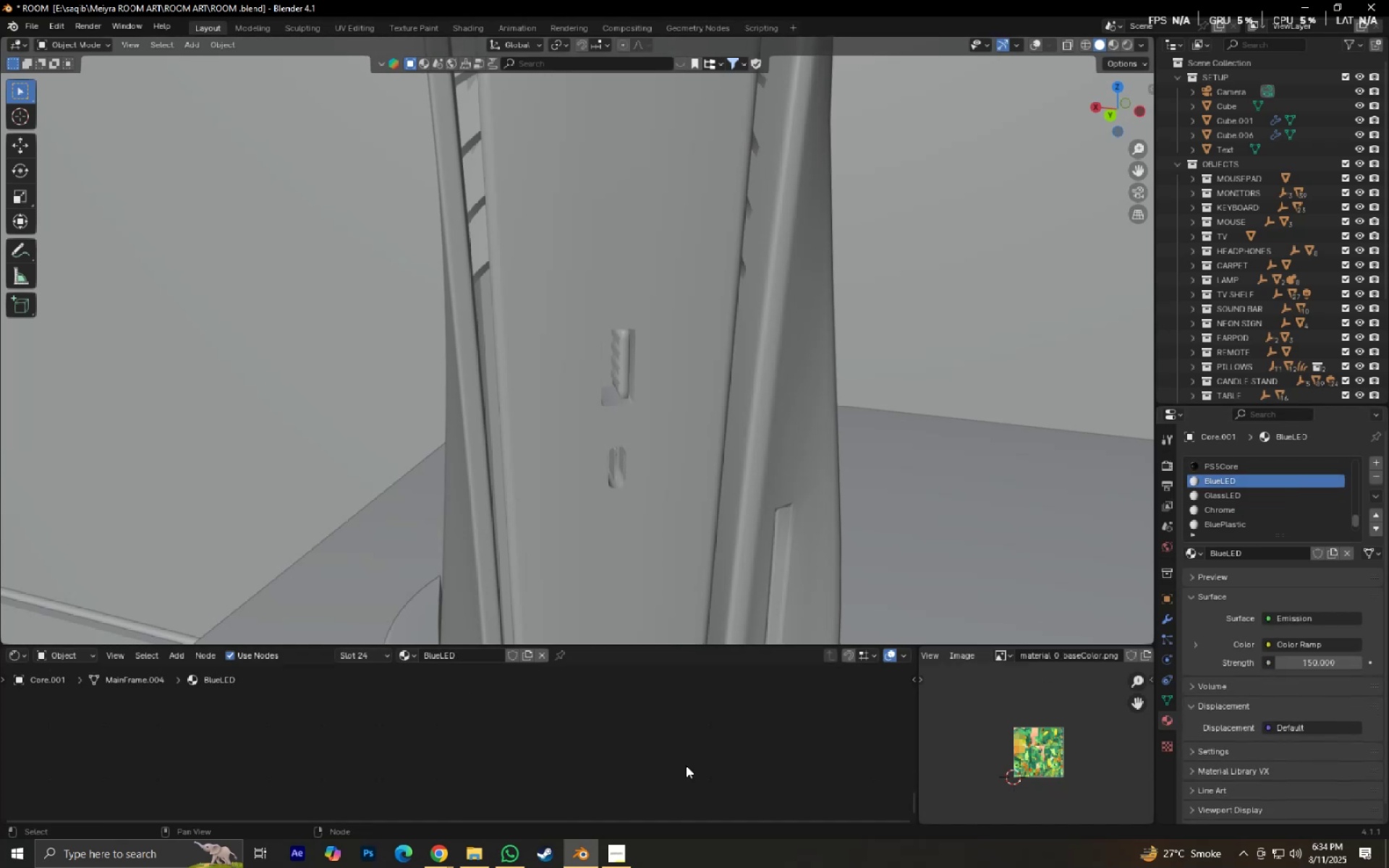 
scroll: coordinate [650, 747], scroll_direction: down, amount: 18.0
 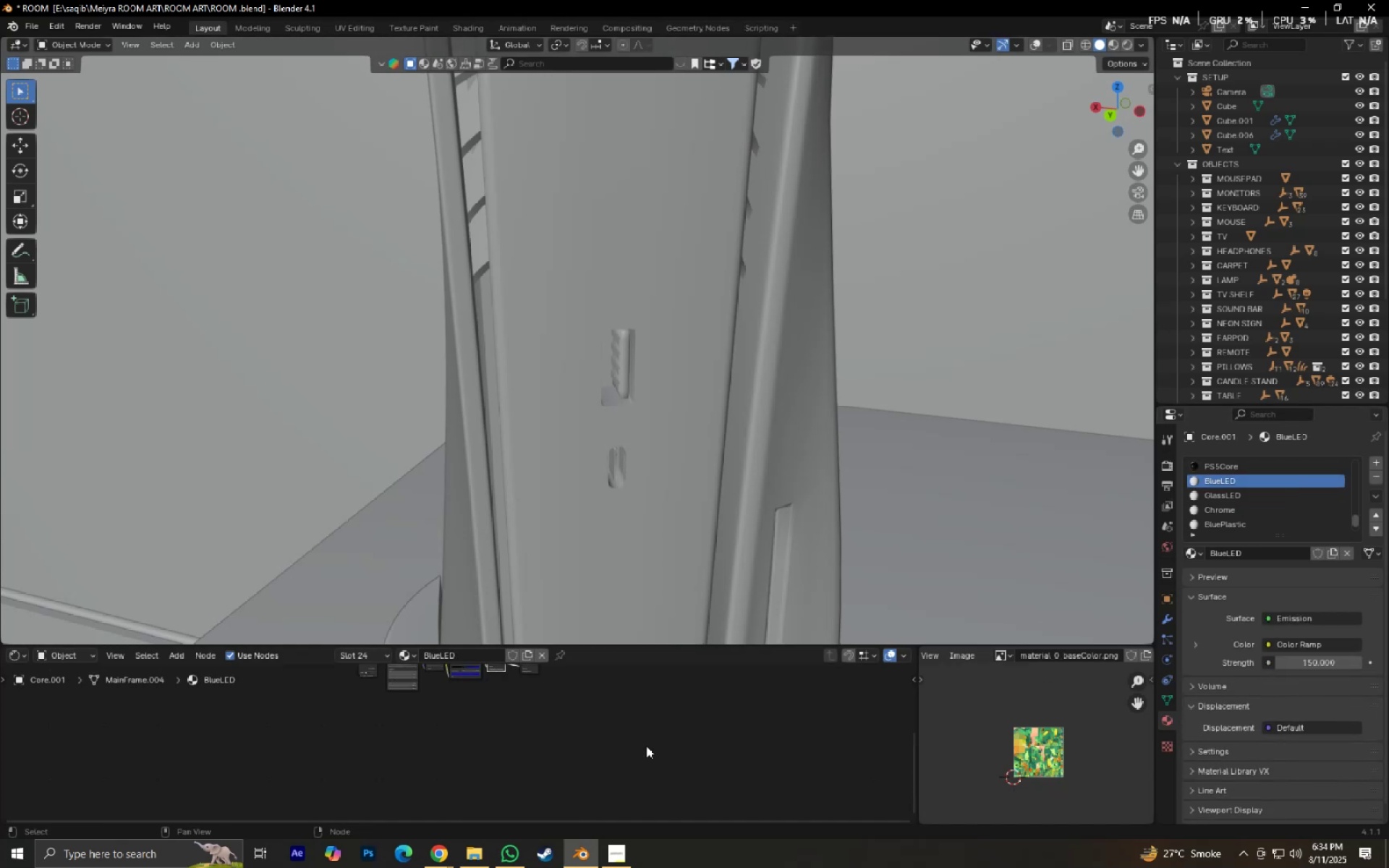 
key(NumpadDecimal)
 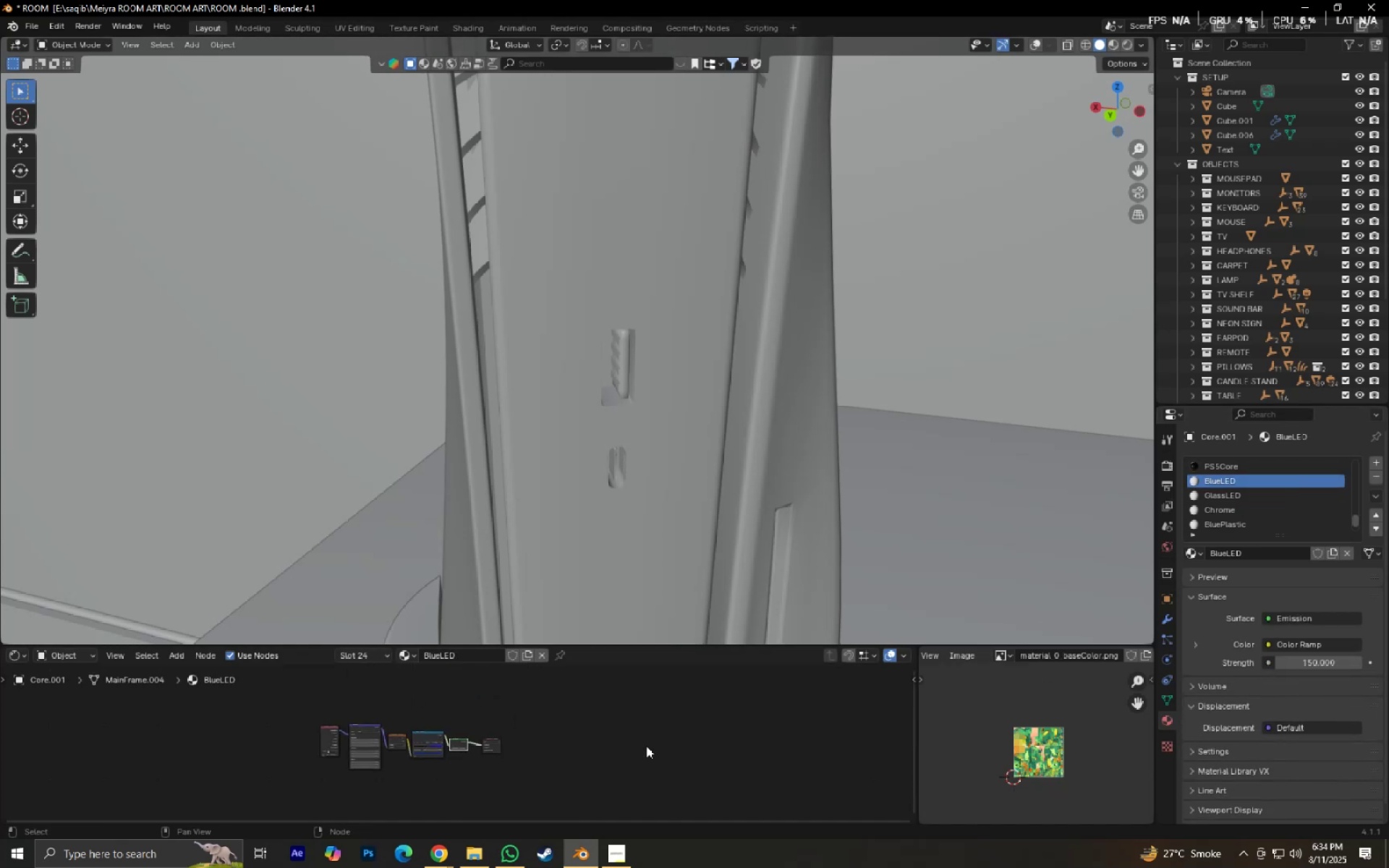 
scroll: coordinate [452, 780], scroll_direction: up, amount: 27.0
 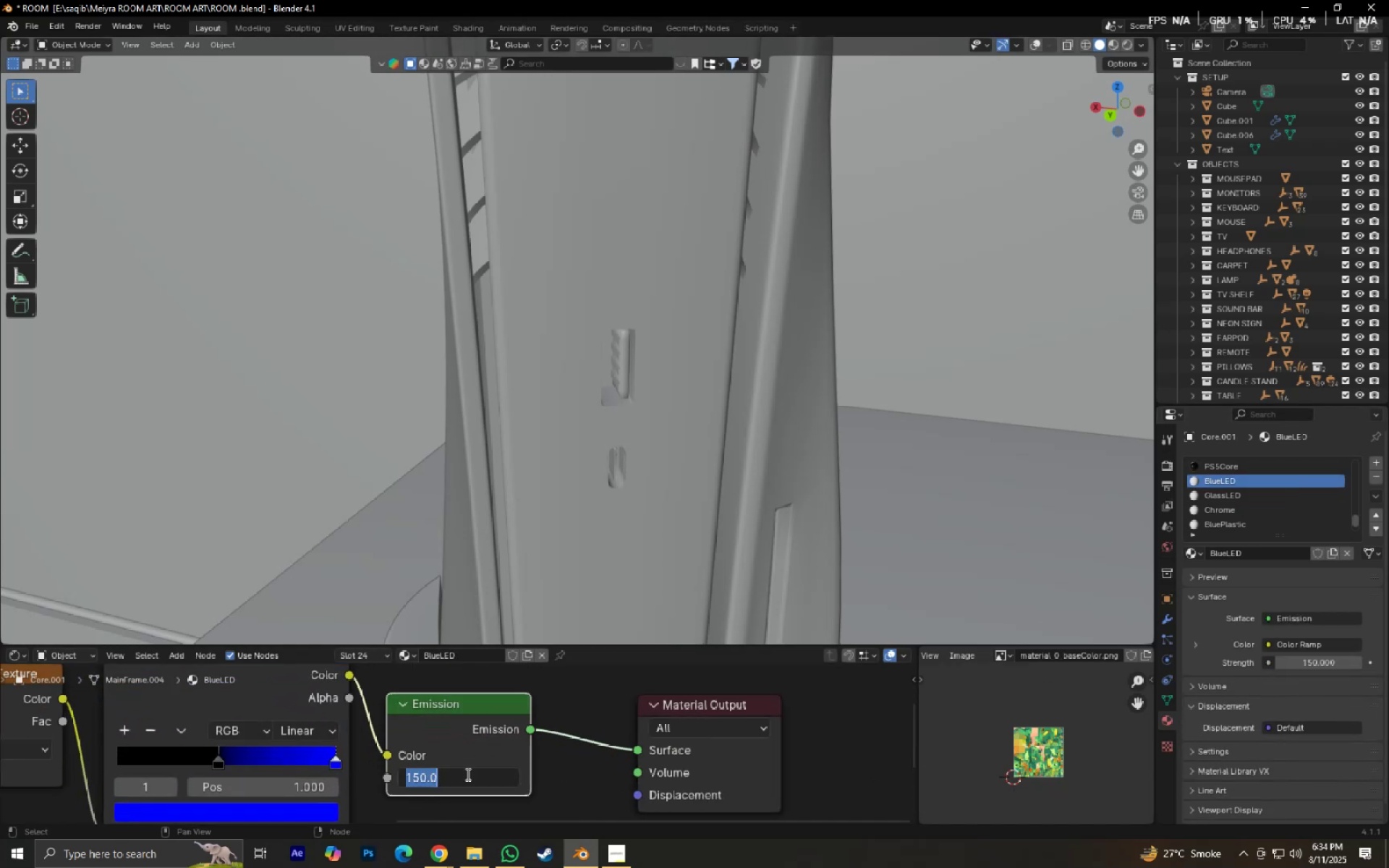 
key(Numpad2)
 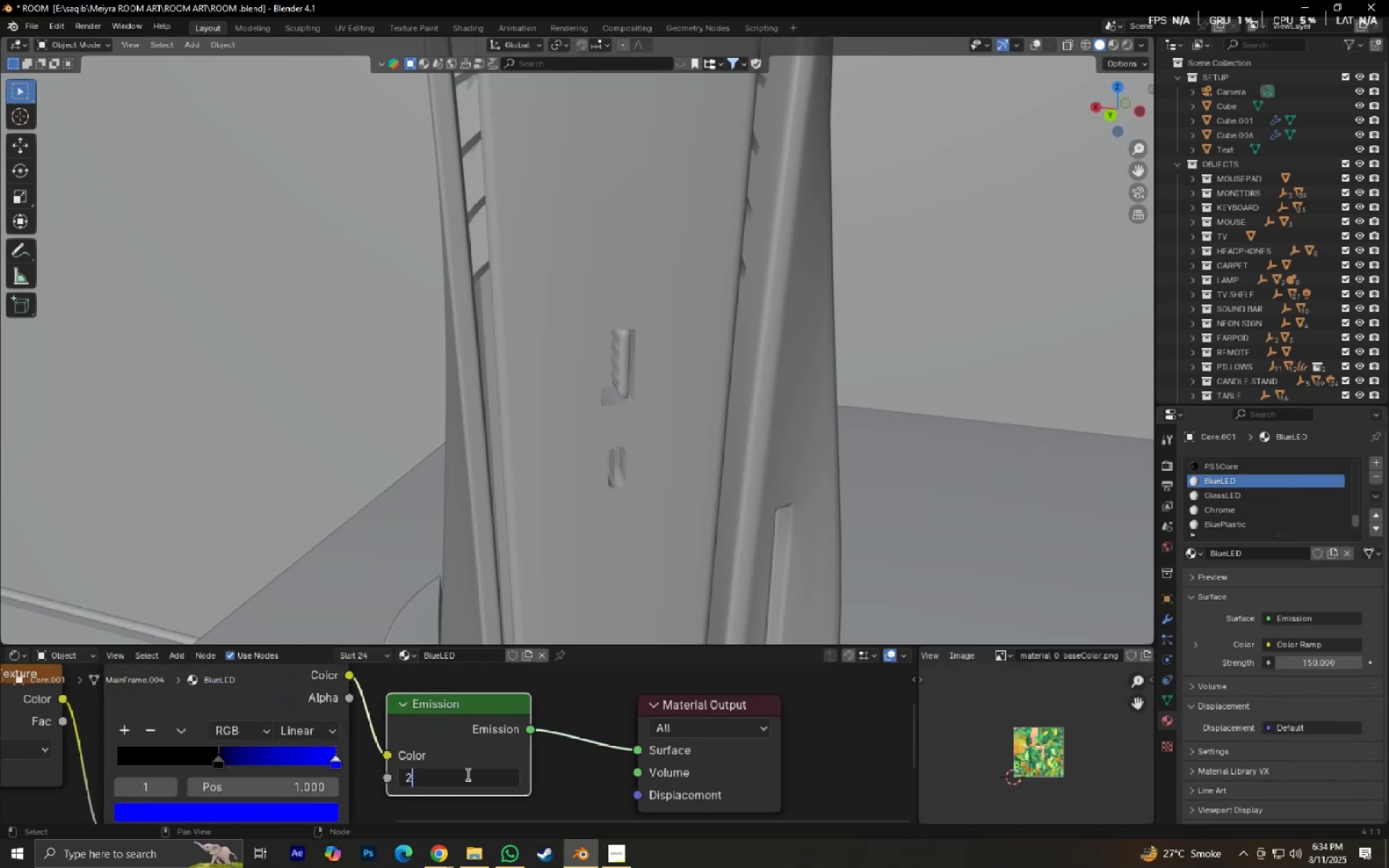 
key(Numpad0)
 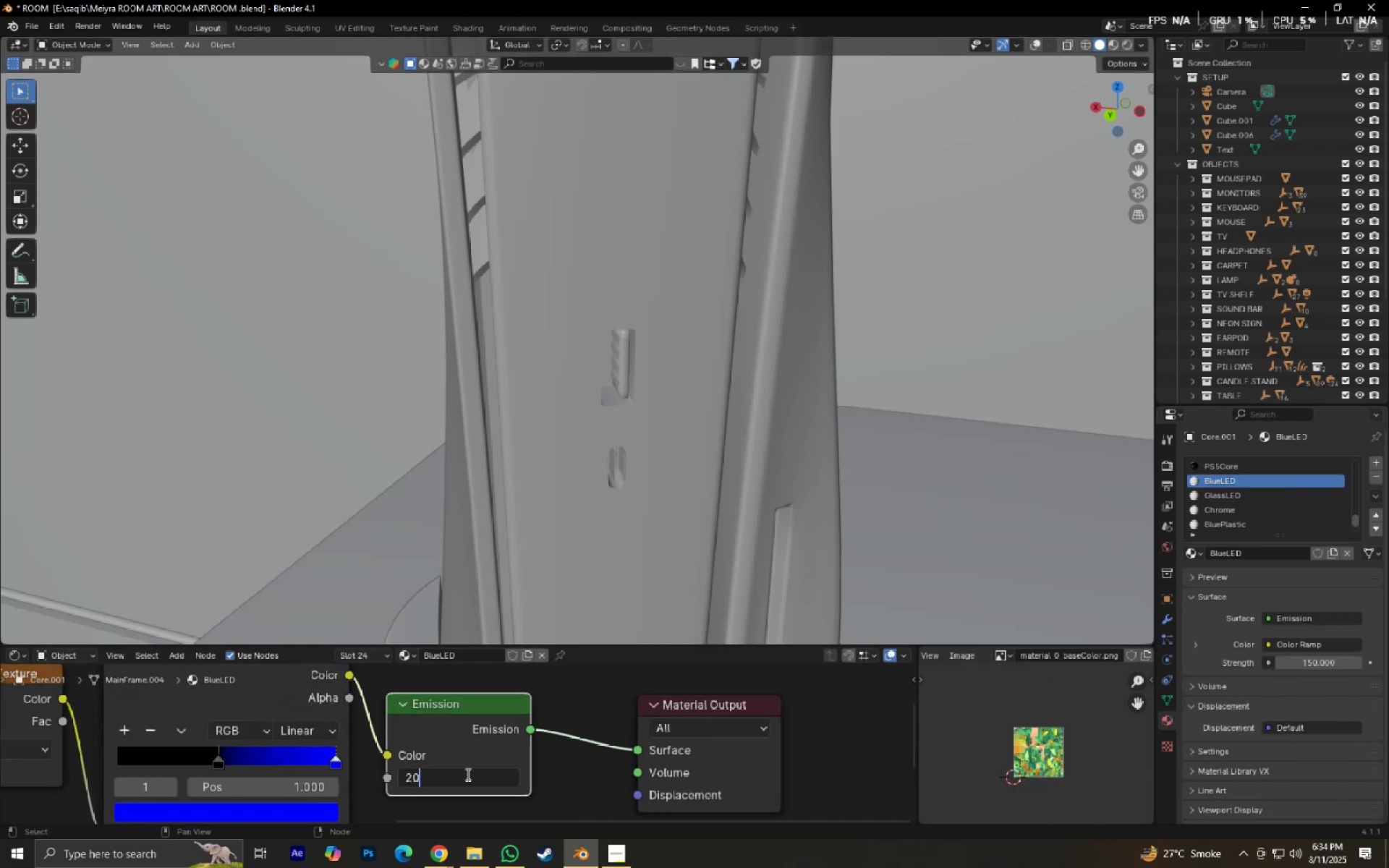 
key(Numpad0)
 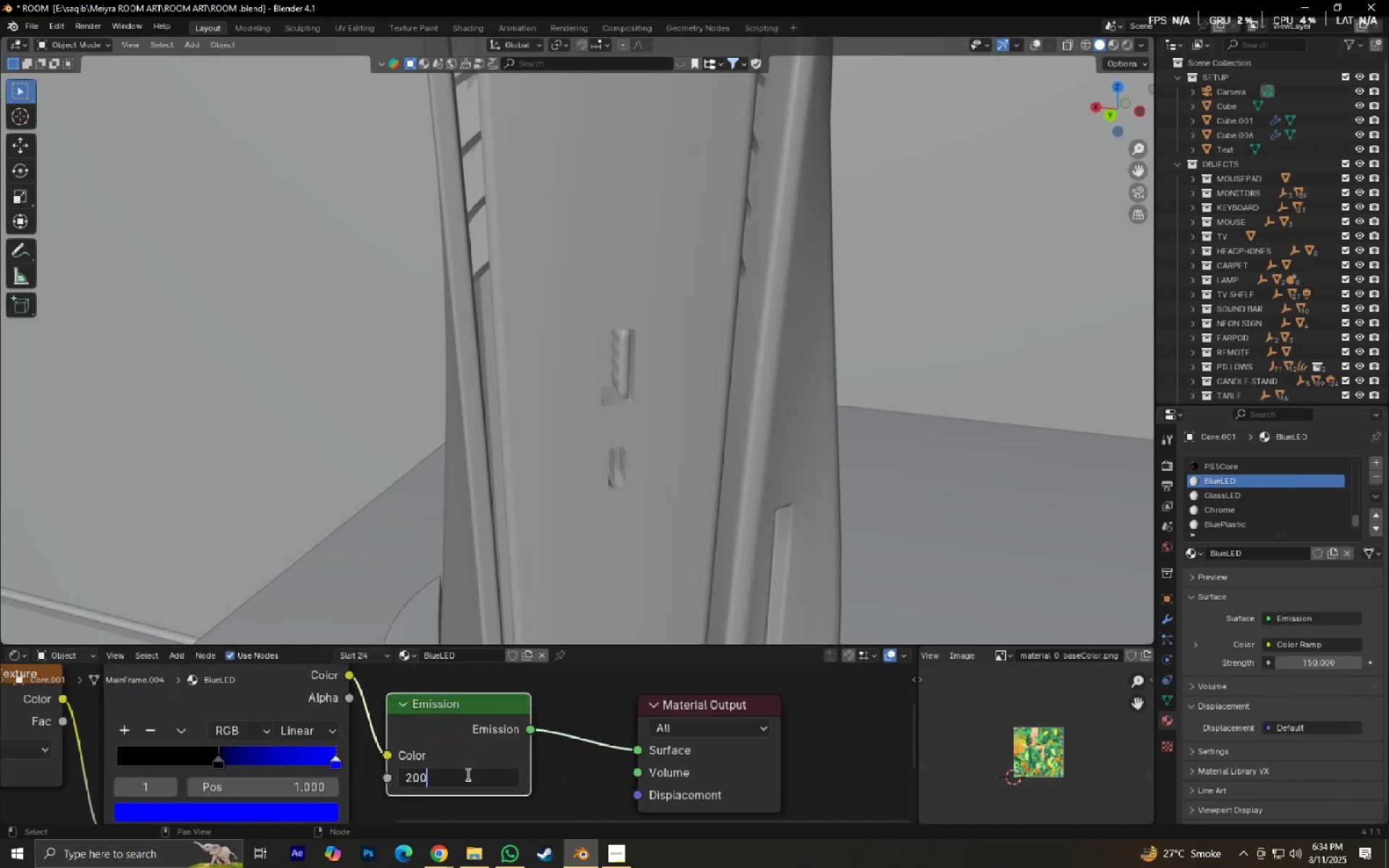 
key(NumpadEnter)
 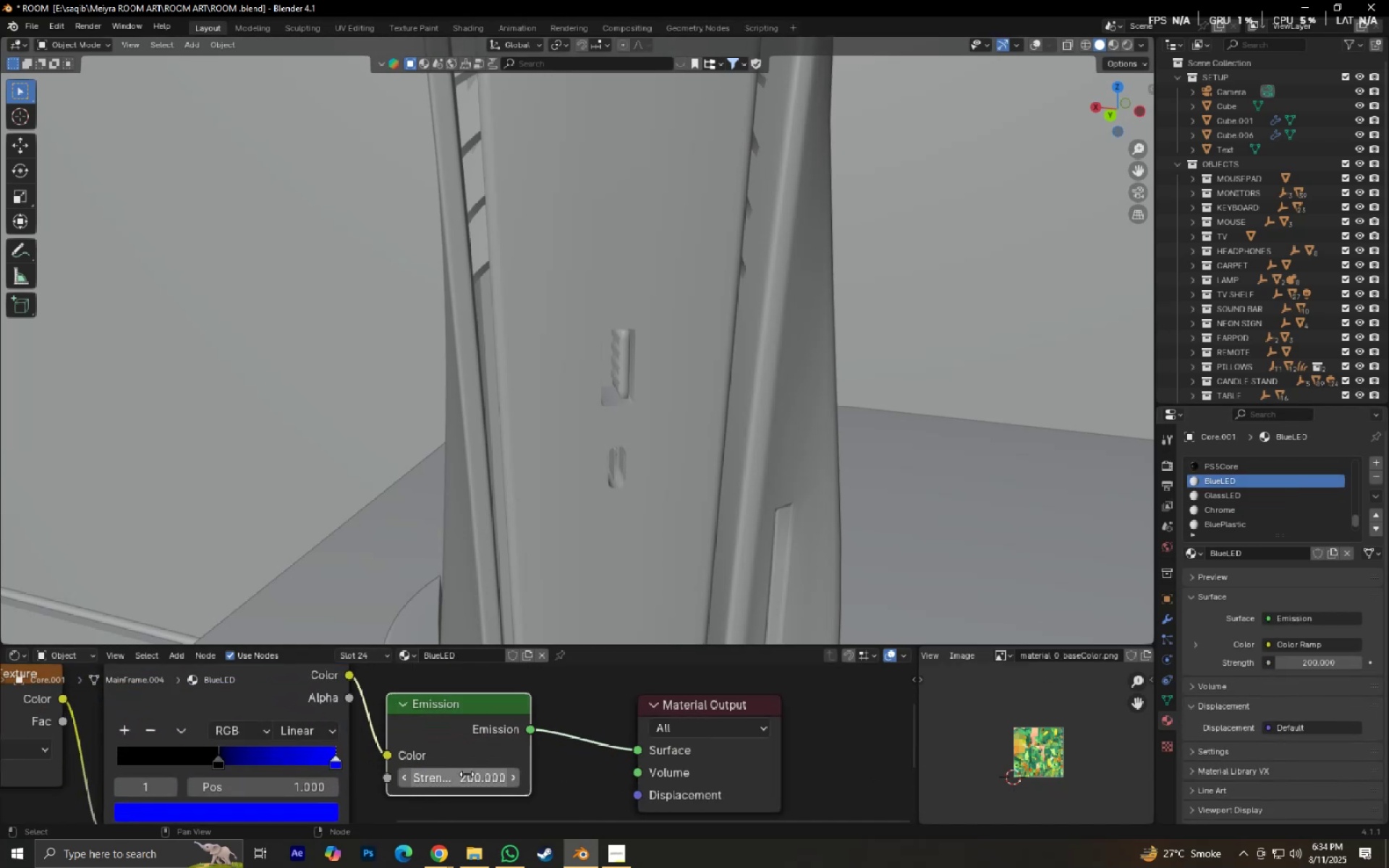 
left_click([467, 773])
 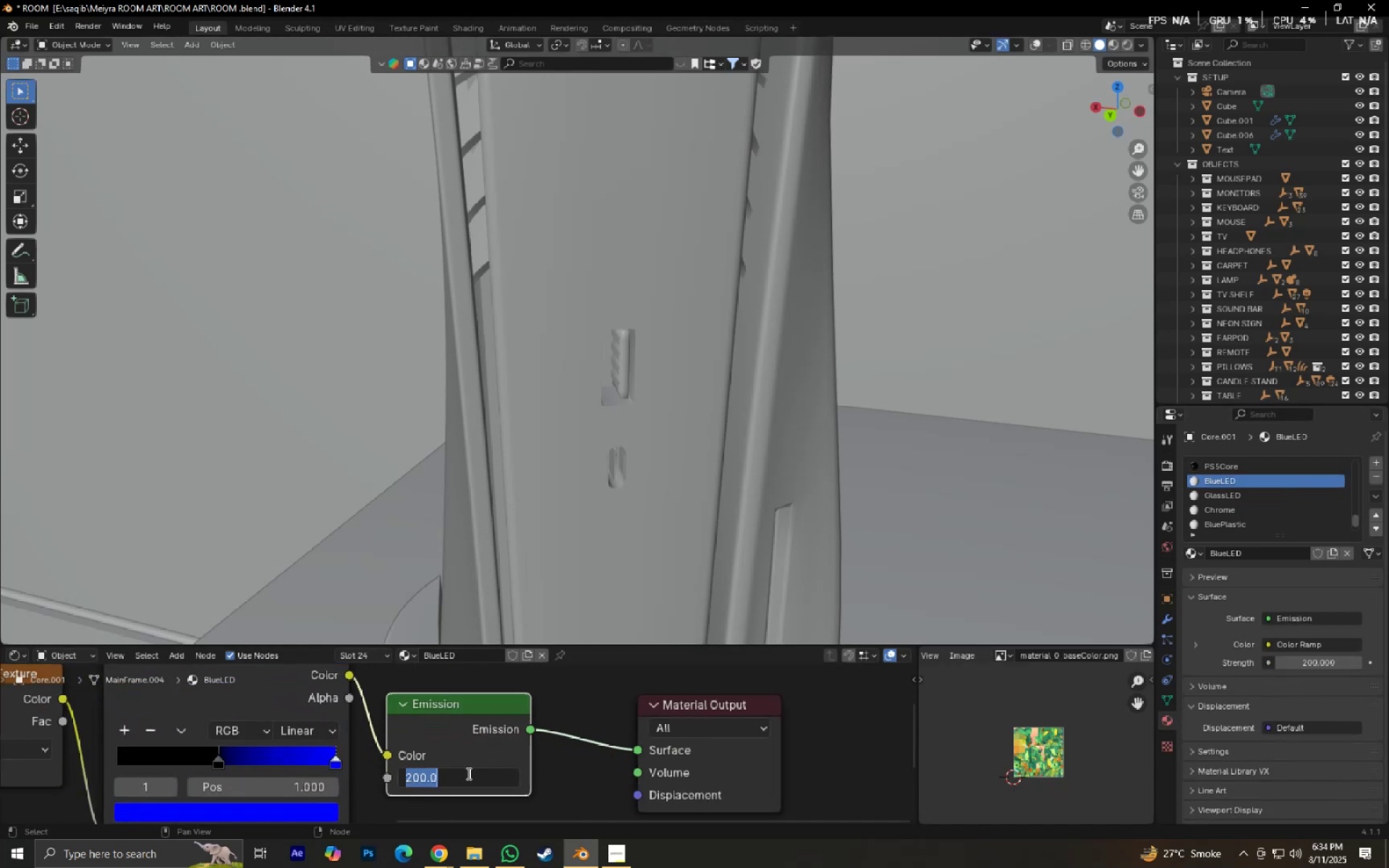 
key(Numpad2)
 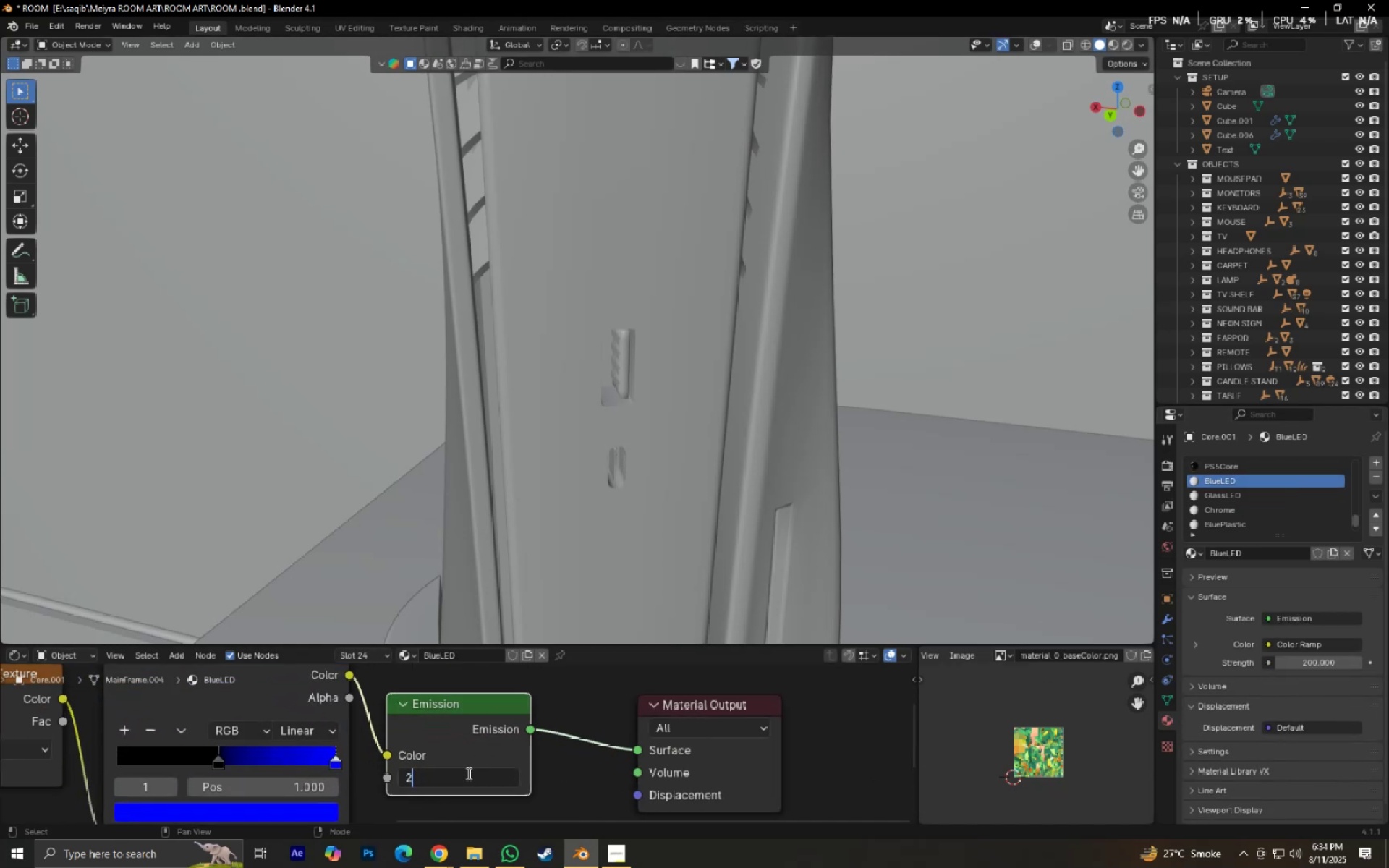 
key(Numpad5)
 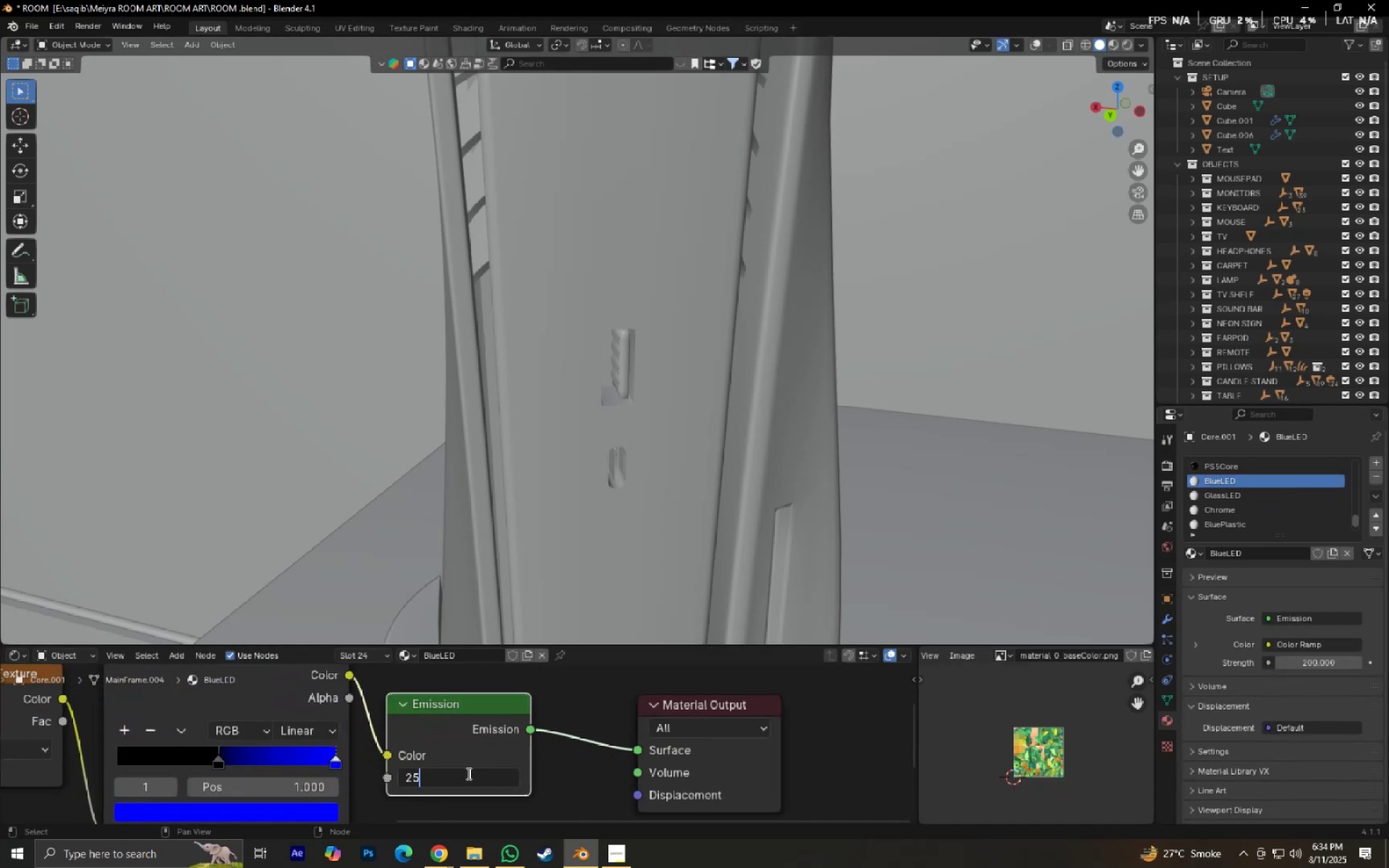 
key(Numpad0)
 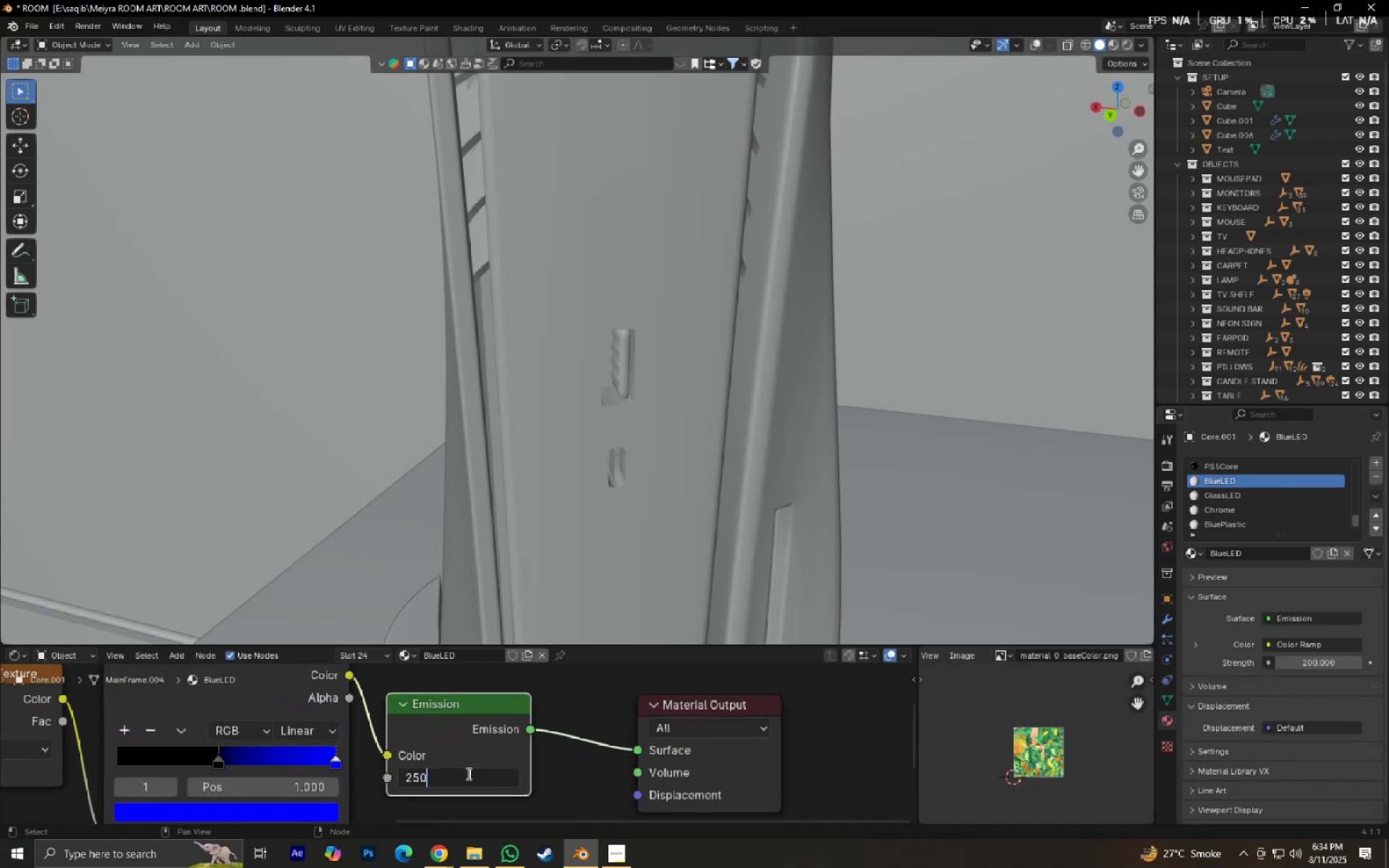 
key(NumpadEnter)
 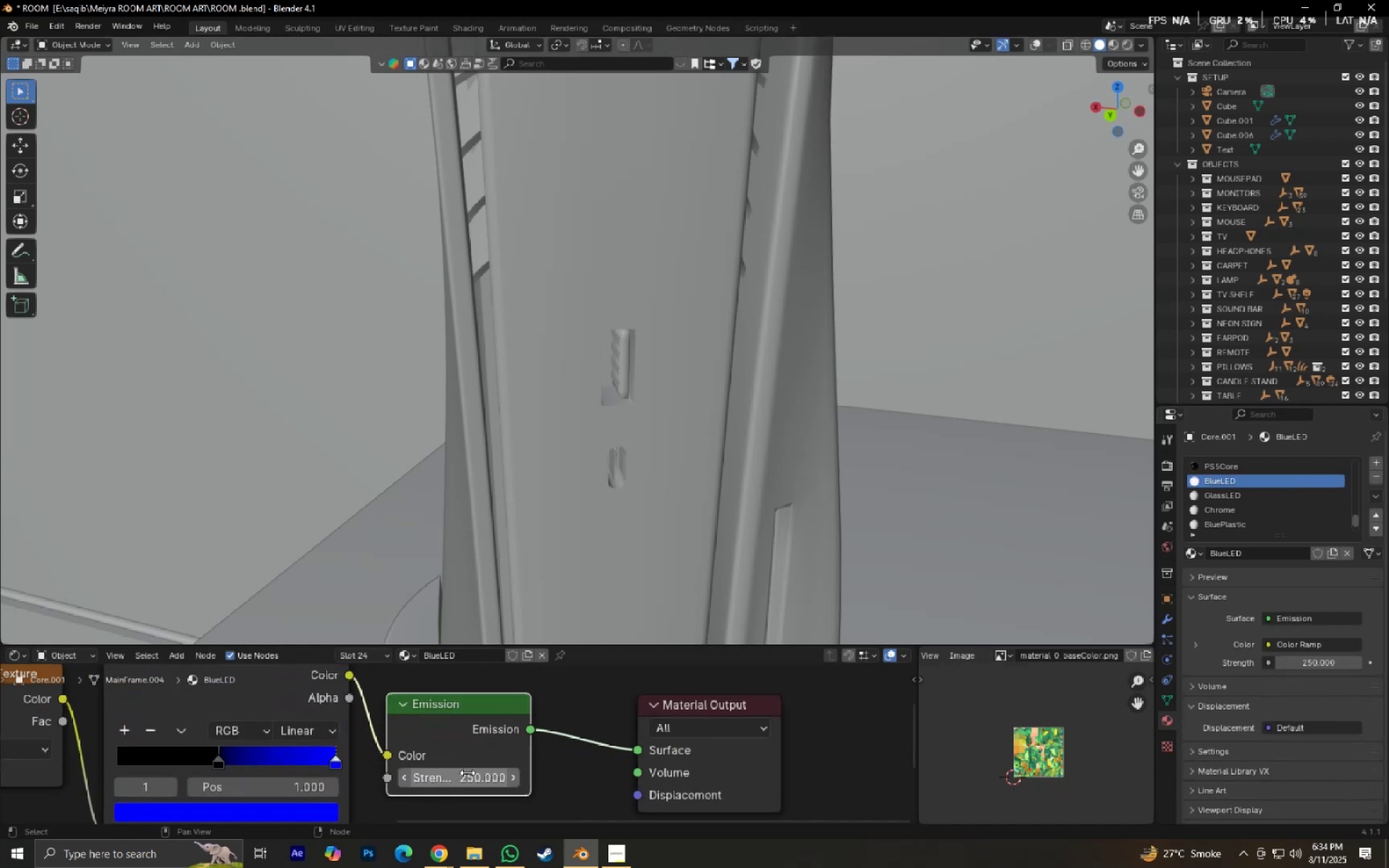 
scroll: coordinate [734, 352], scroll_direction: down, amount: 11.0
 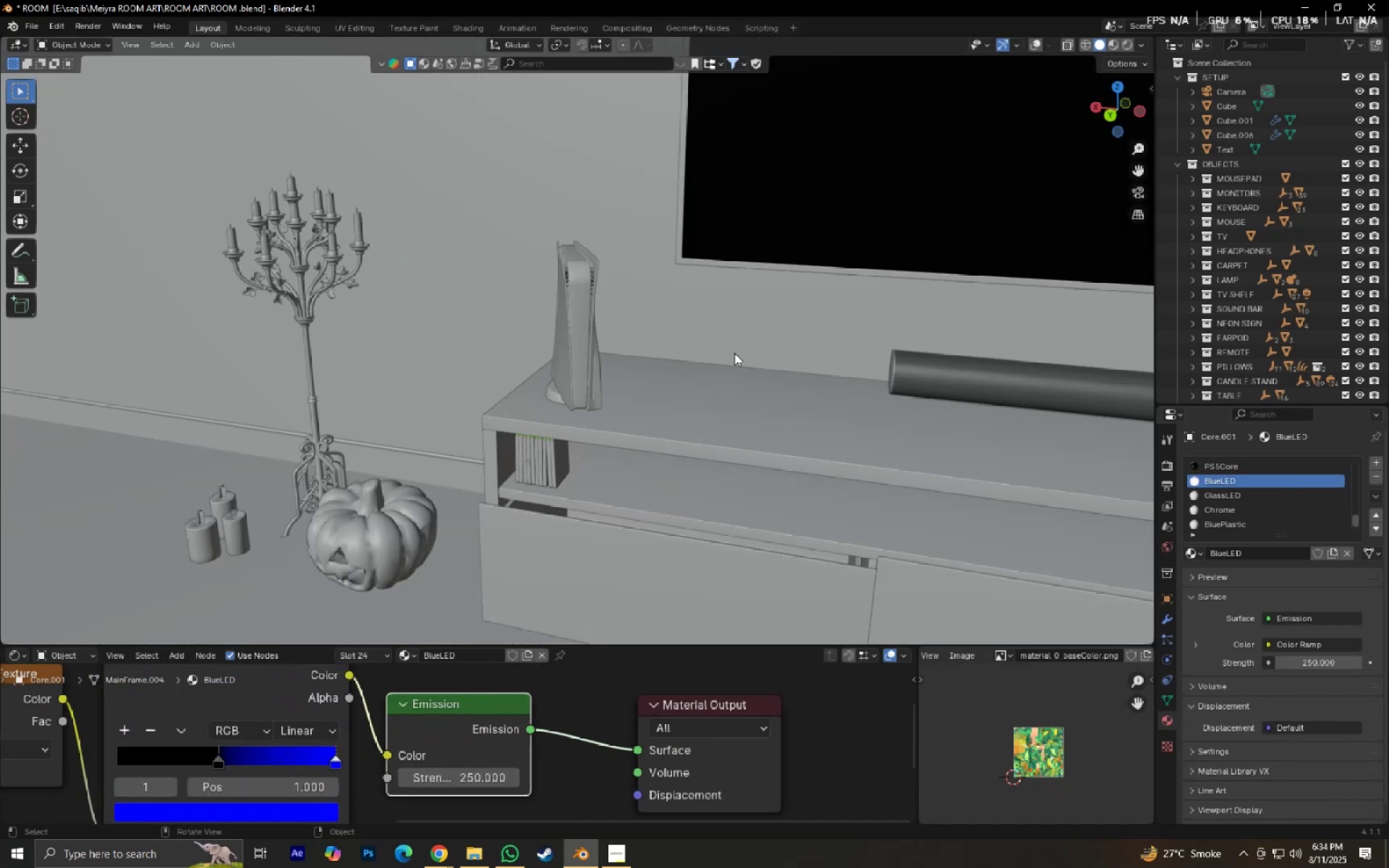 
key(Control+ControlLeft)
 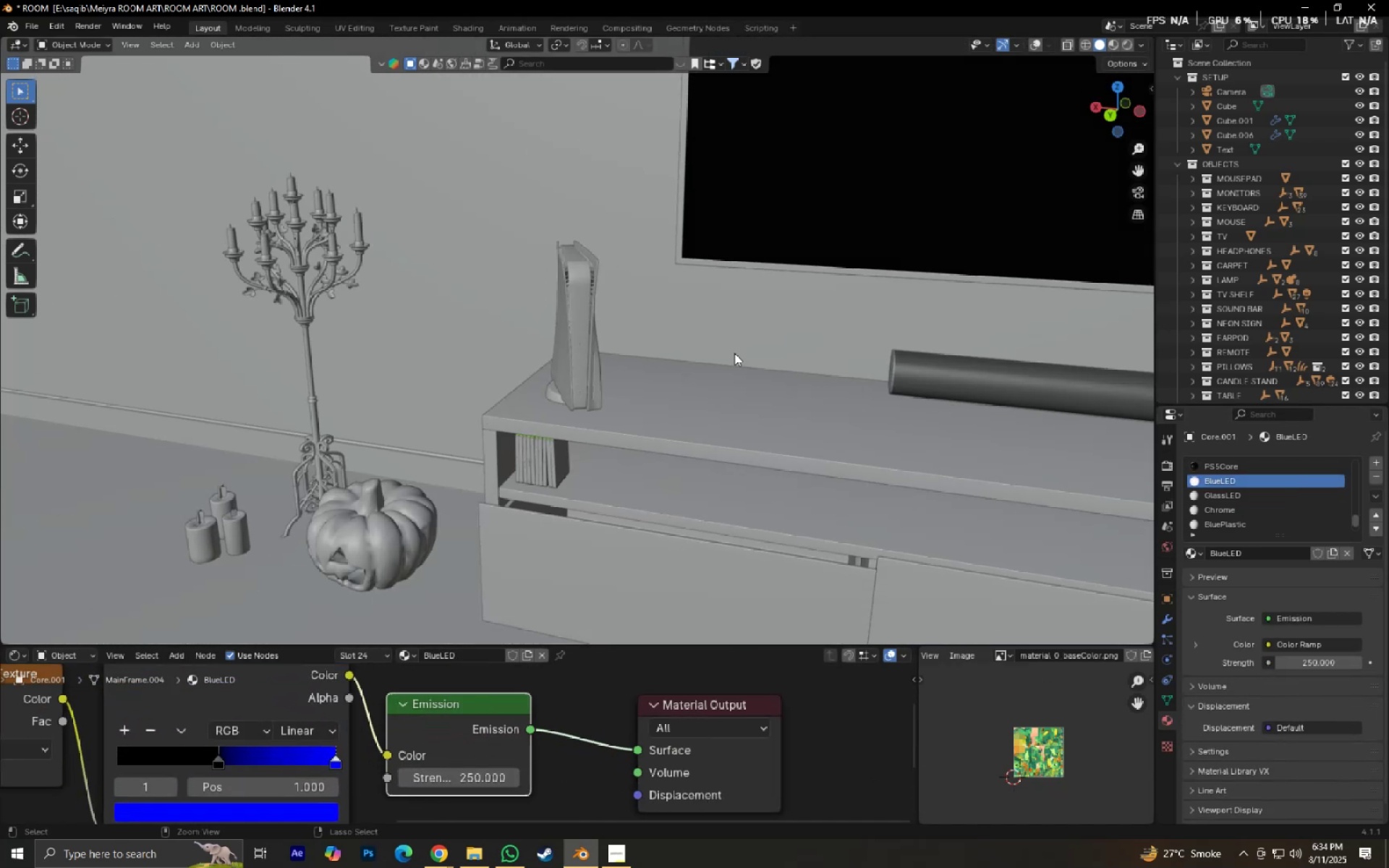 
key(Control+S)
 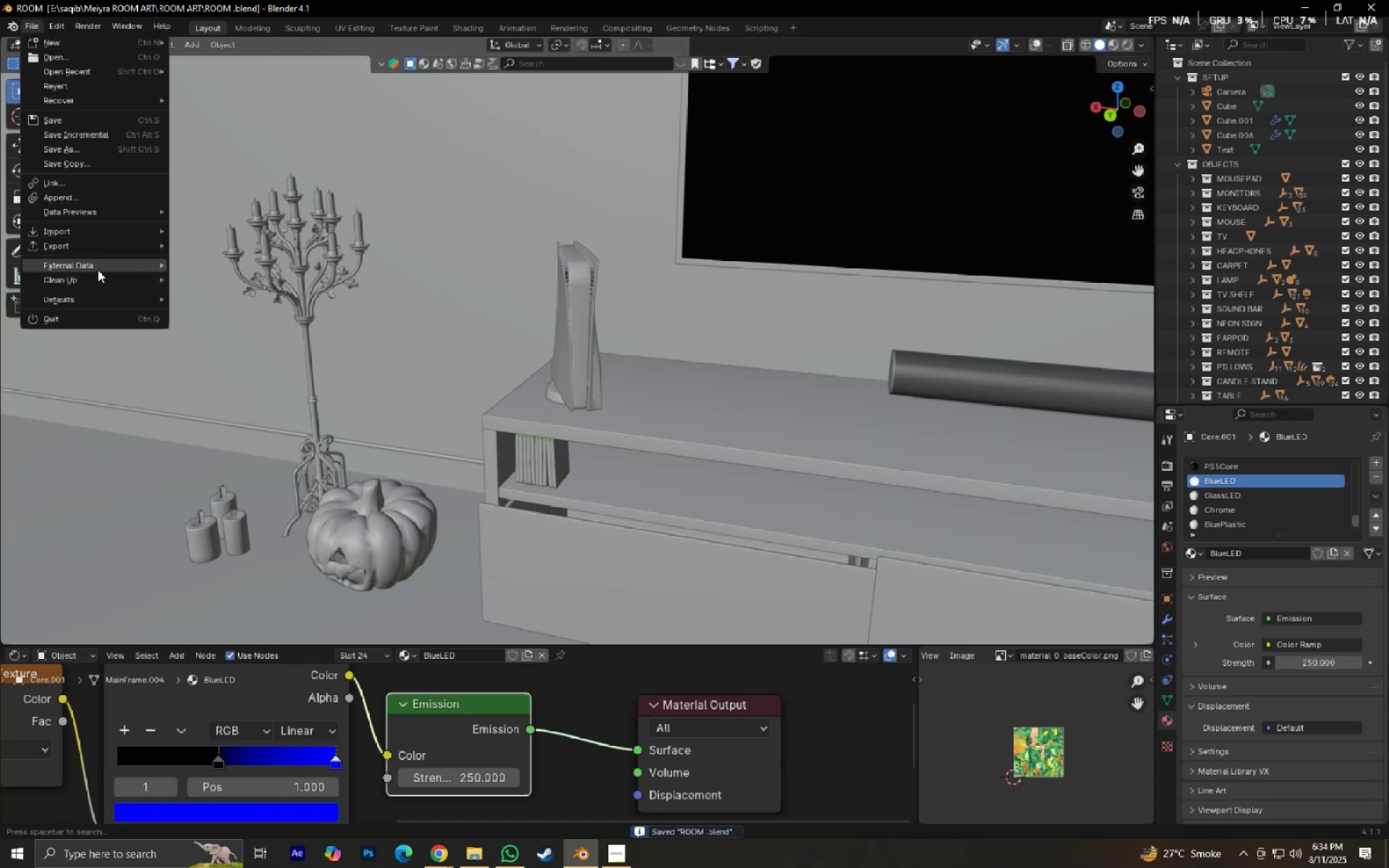 
double_click([235, 282])
 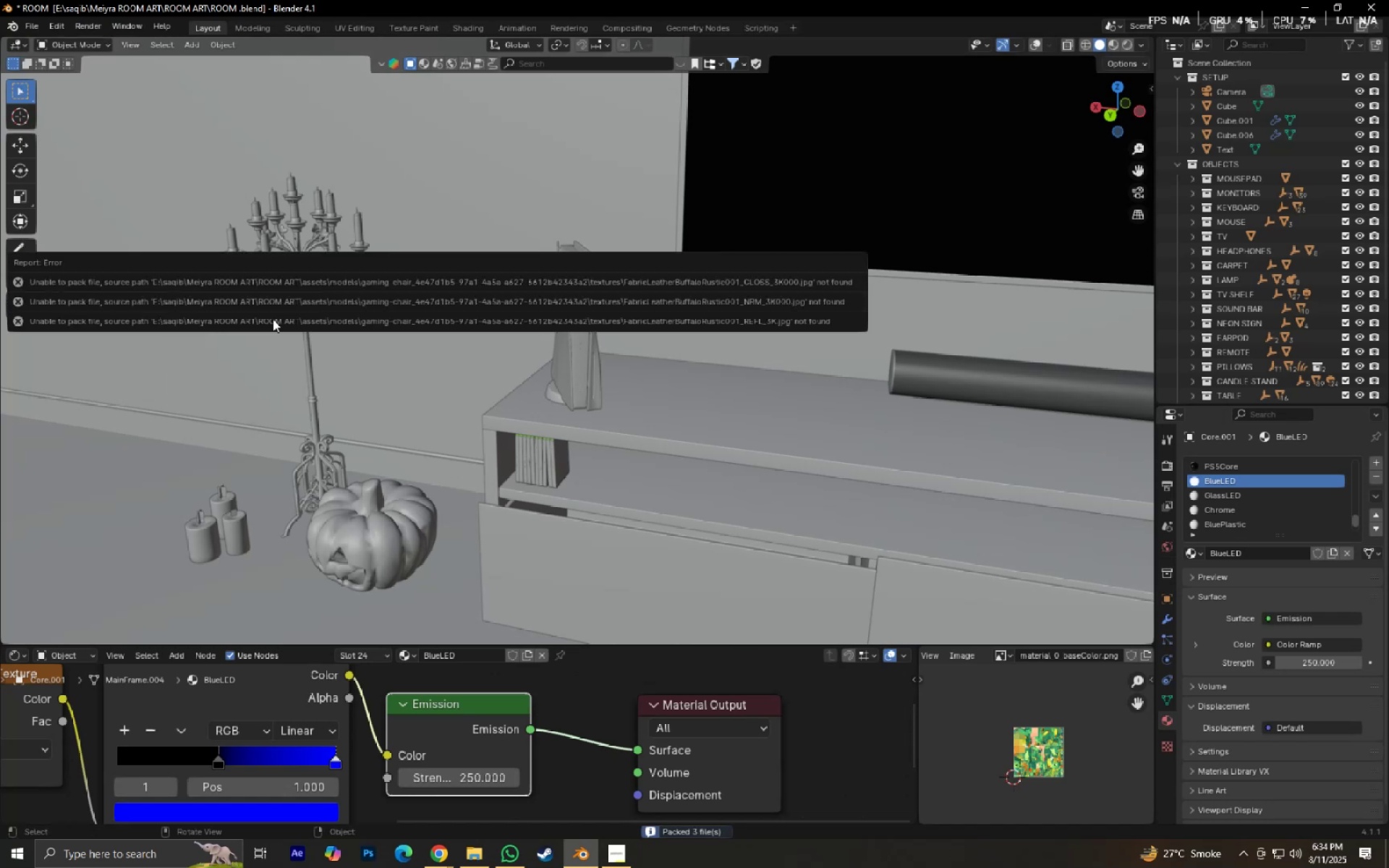 
key(Control+S)
 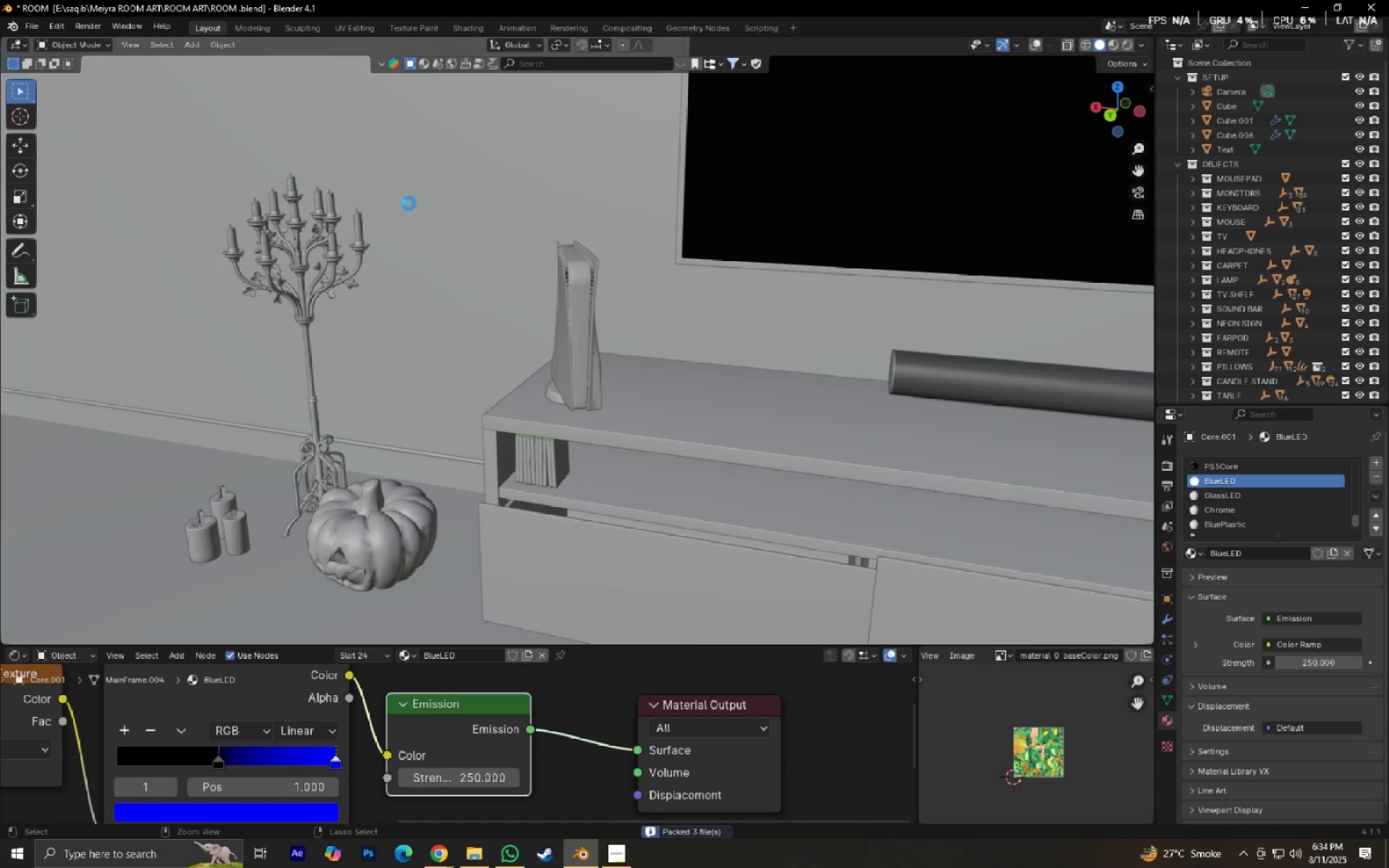 
hold_key(key=ShiftLeft, duration=0.58)
 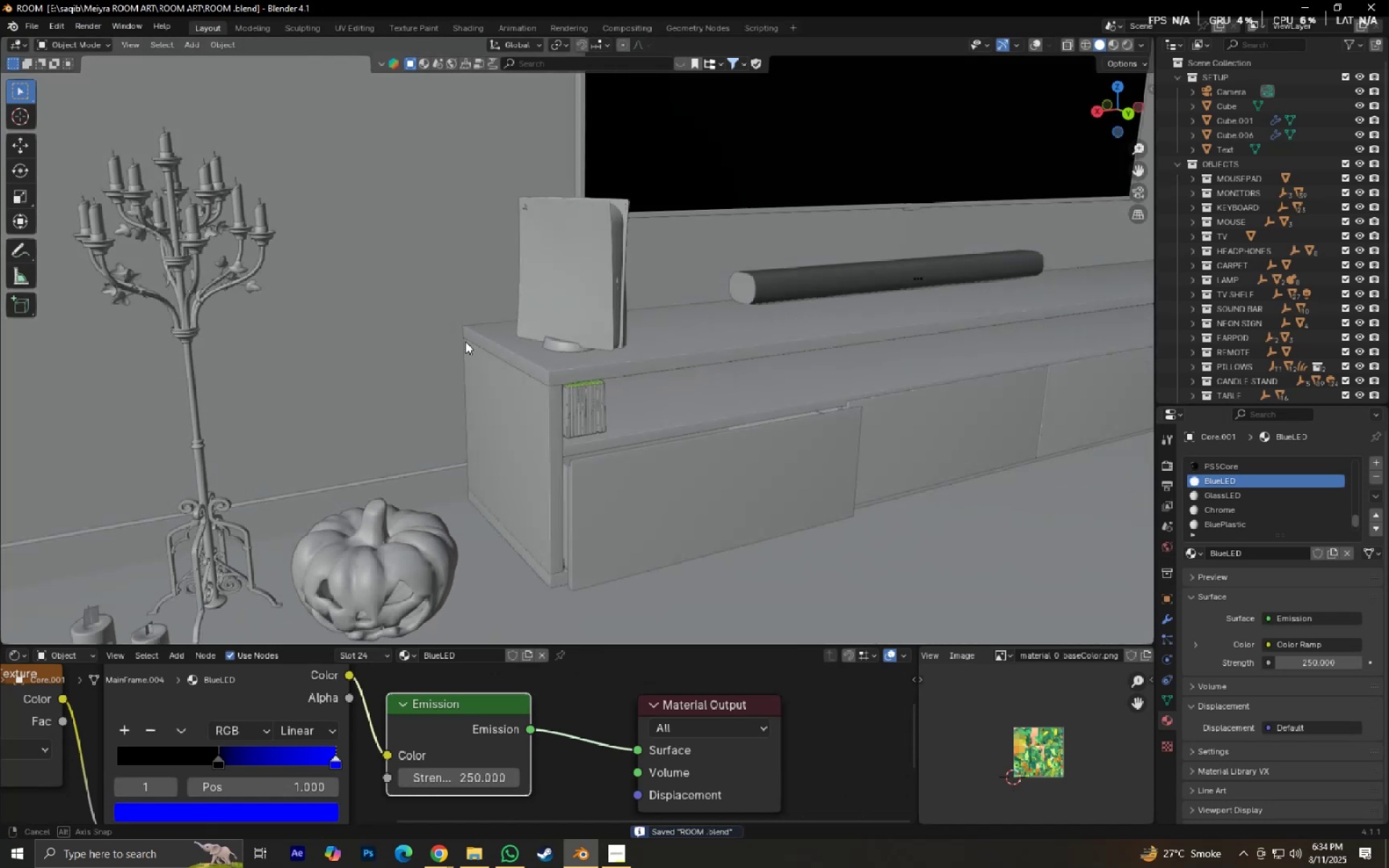 
hold_key(key=ShiftLeft, duration=0.42)
 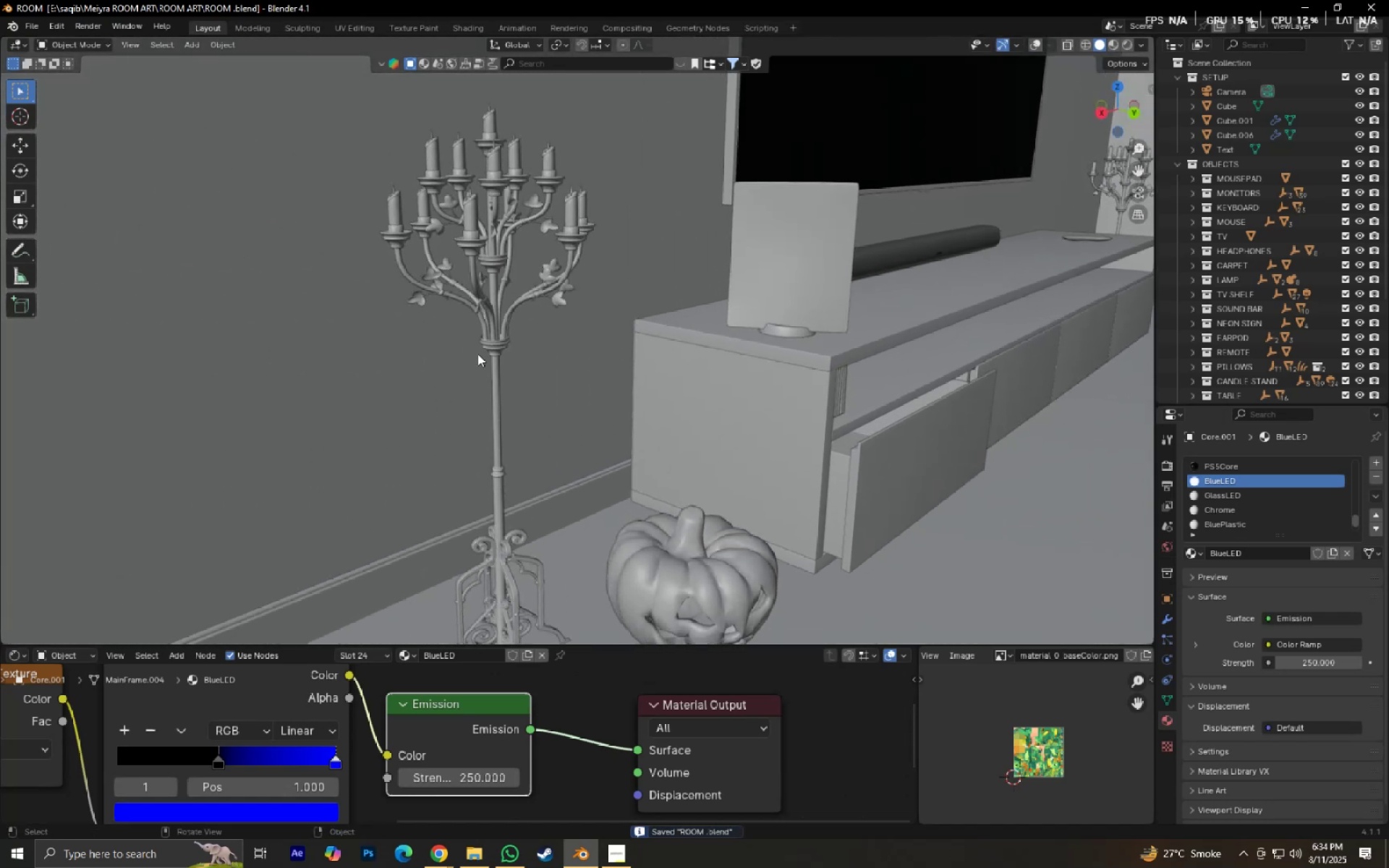 
scroll: coordinate [493, 363], scroll_direction: up, amount: 2.0
 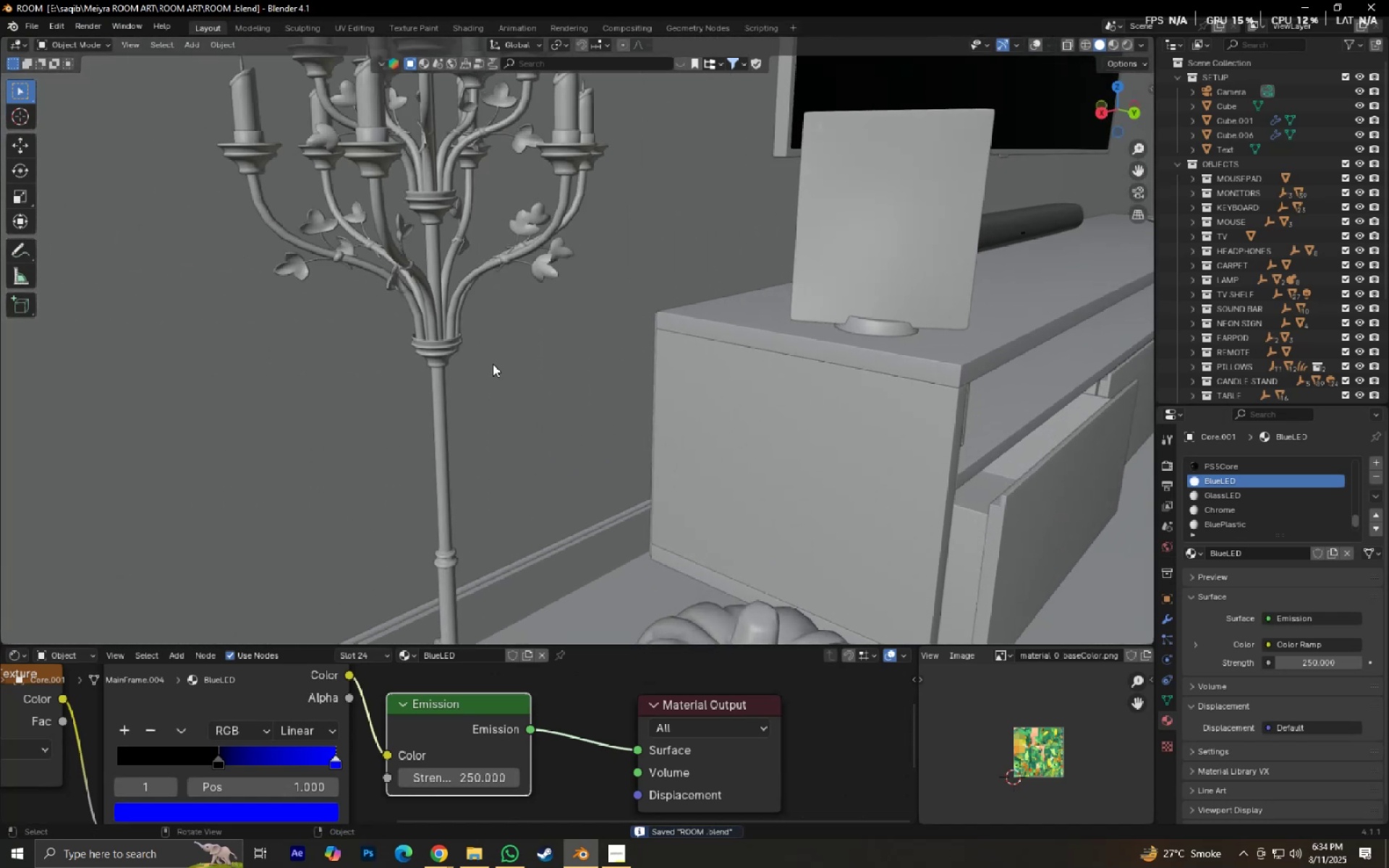 
hold_key(key=ShiftLeft, duration=0.6)
 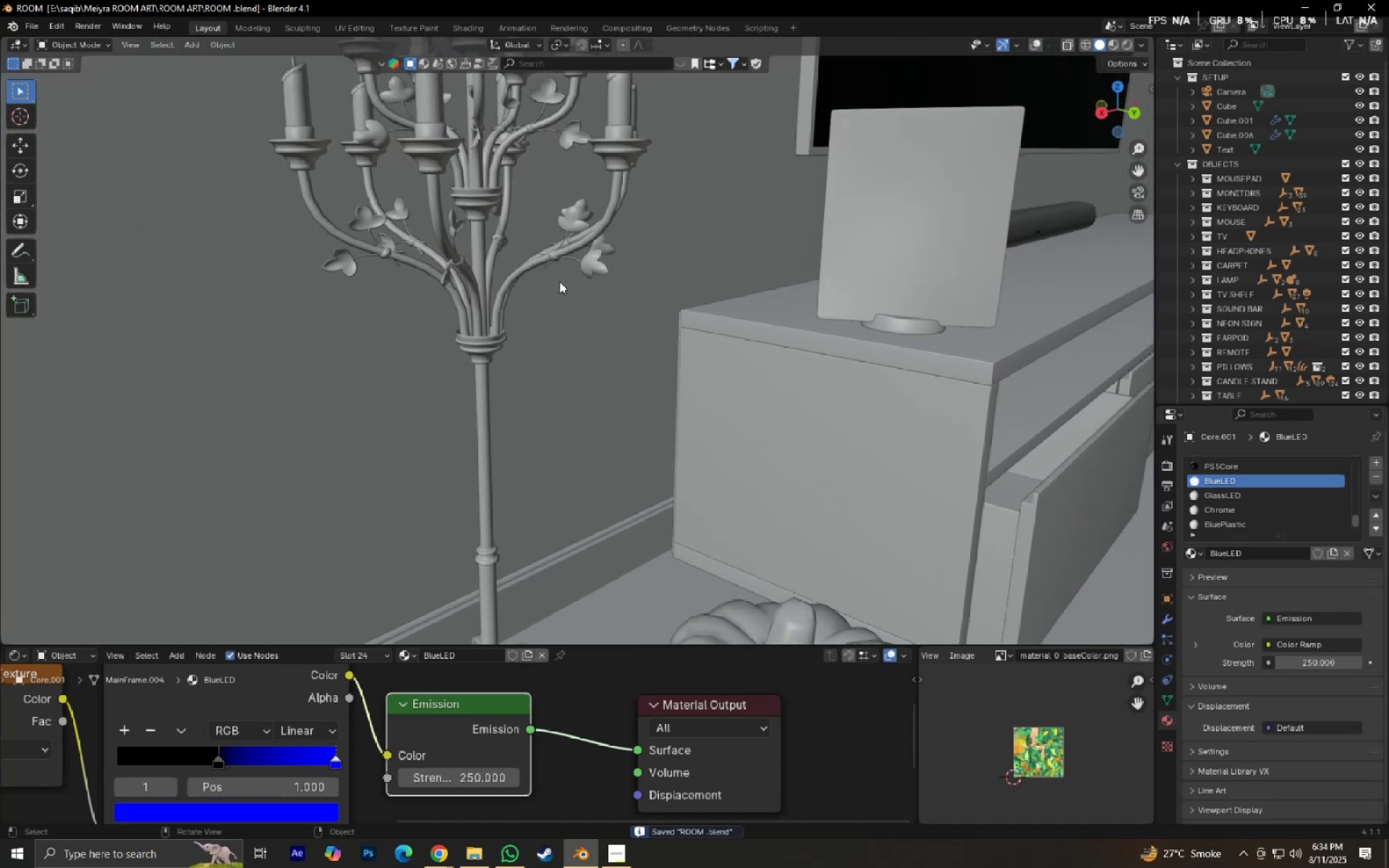 
scroll: coordinate [590, 279], scroll_direction: up, amount: 2.0
 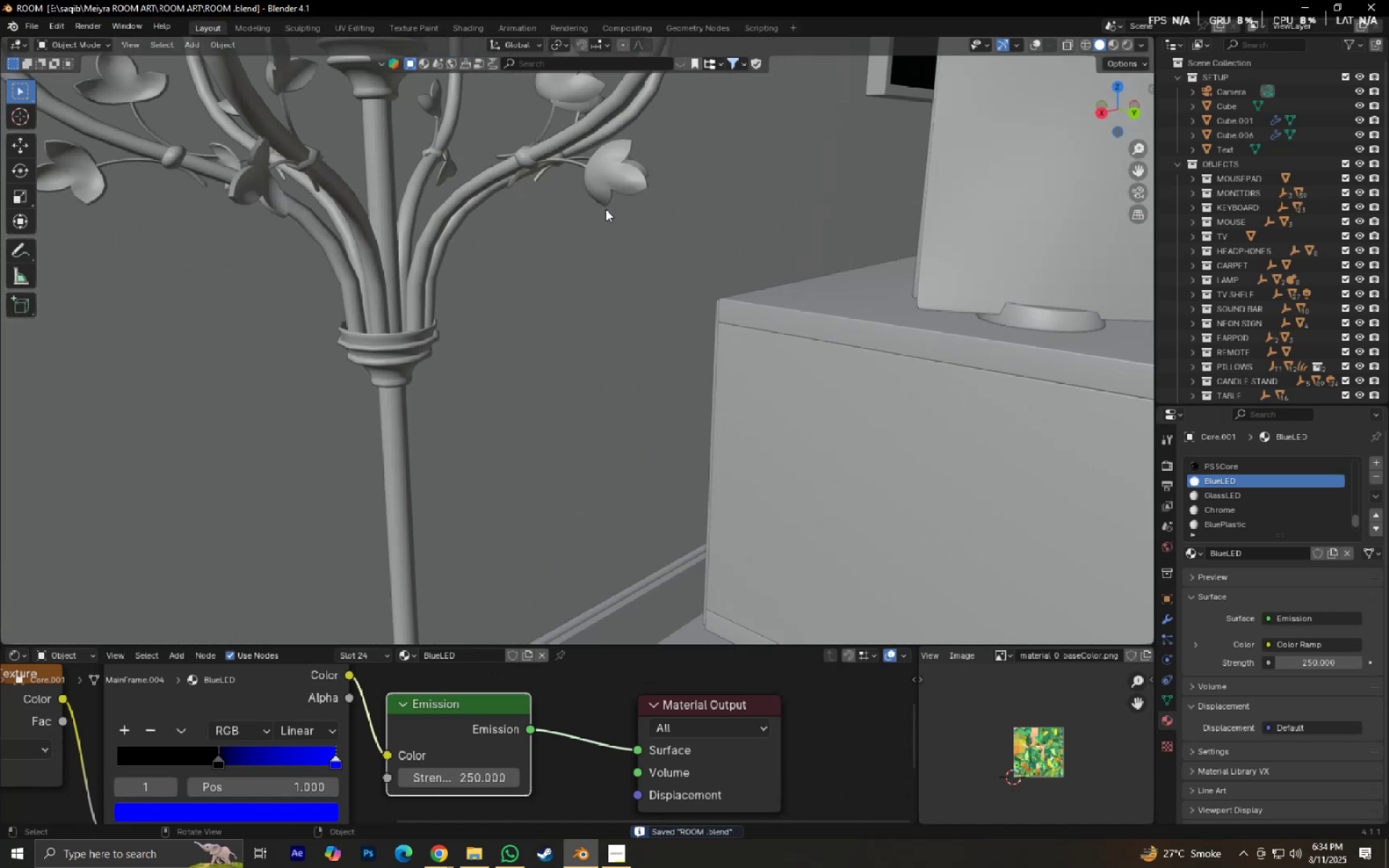 
left_click([606, 206])
 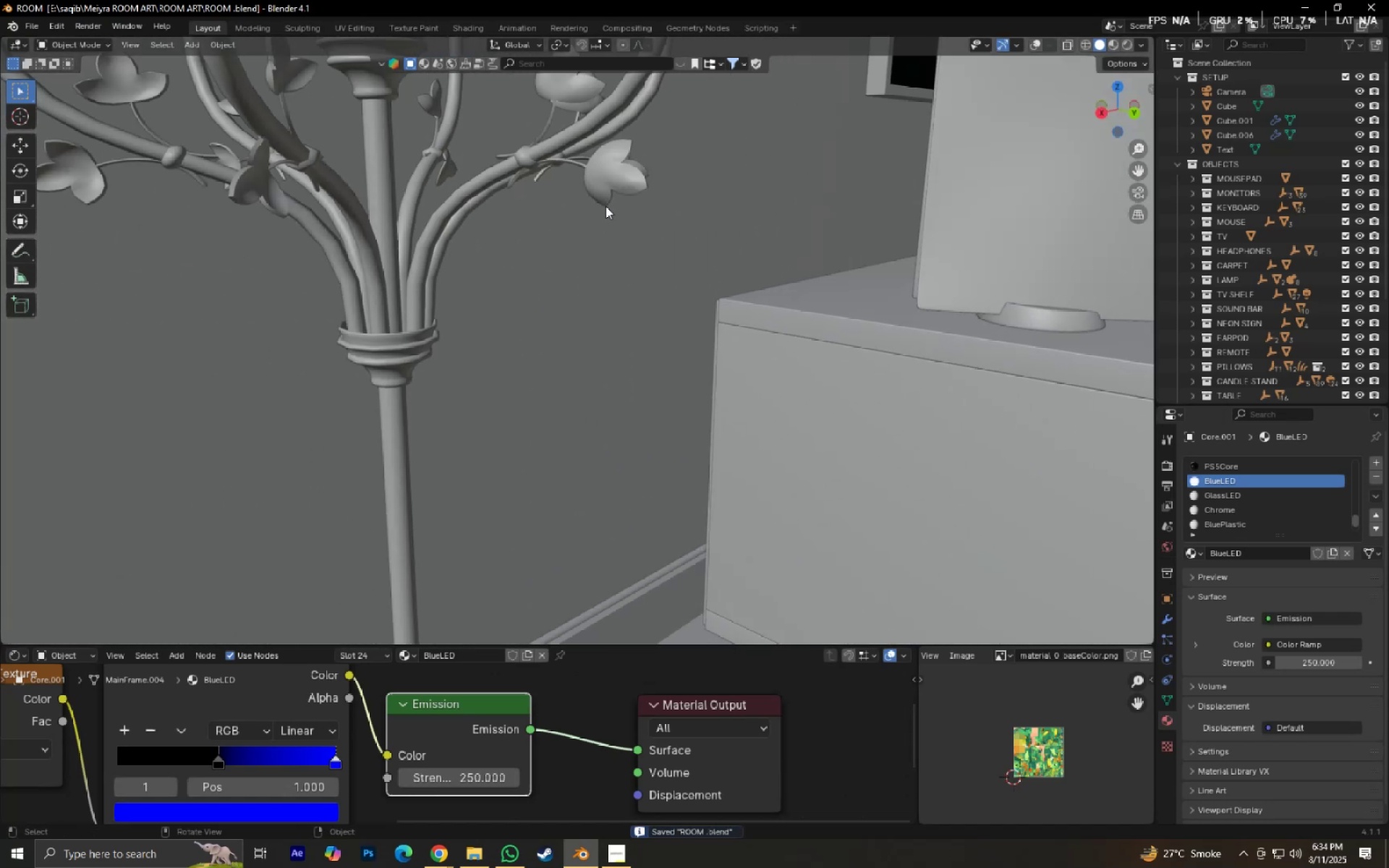 
key(Shift+ShiftLeft)
 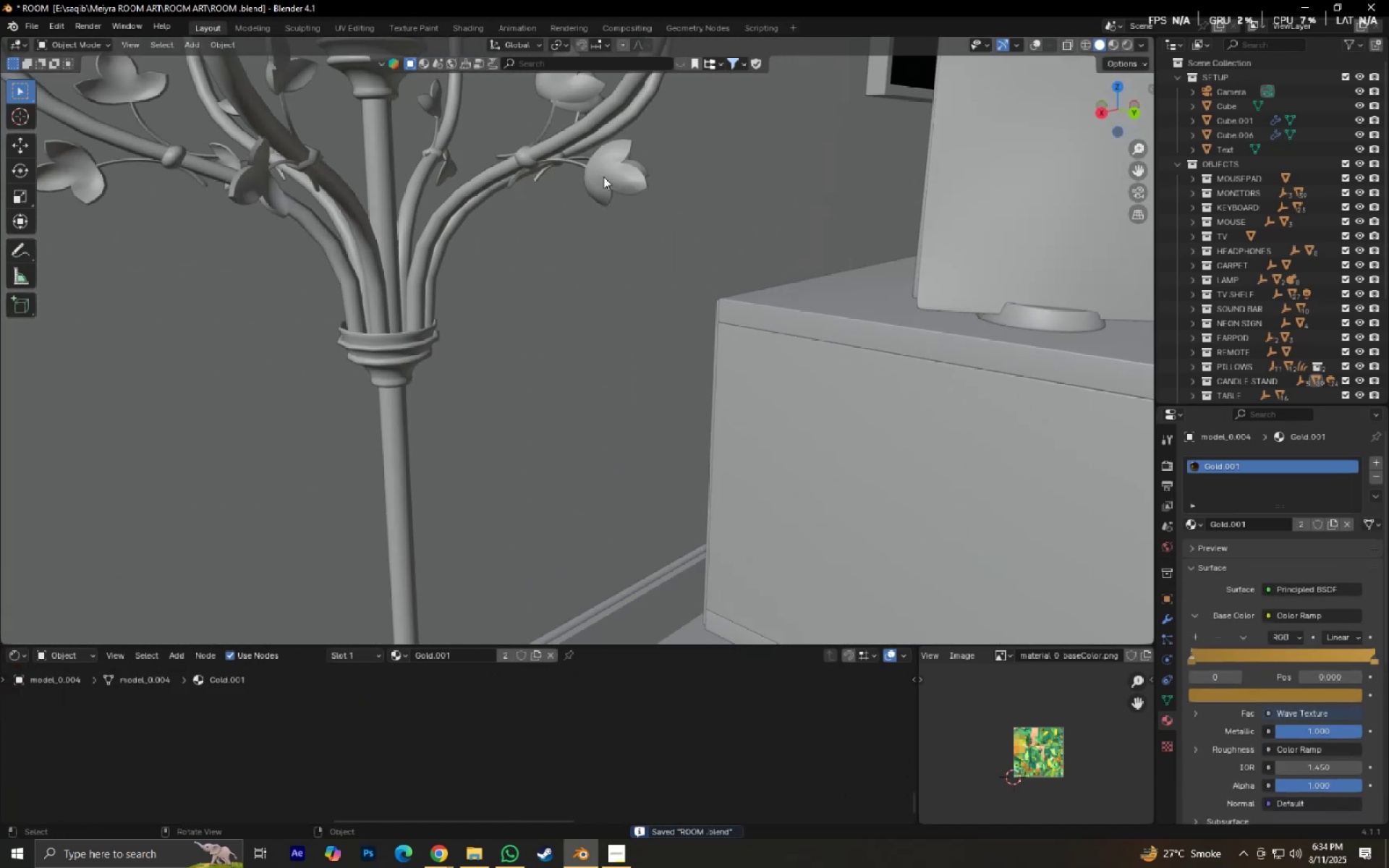 
left_click([603, 176])
 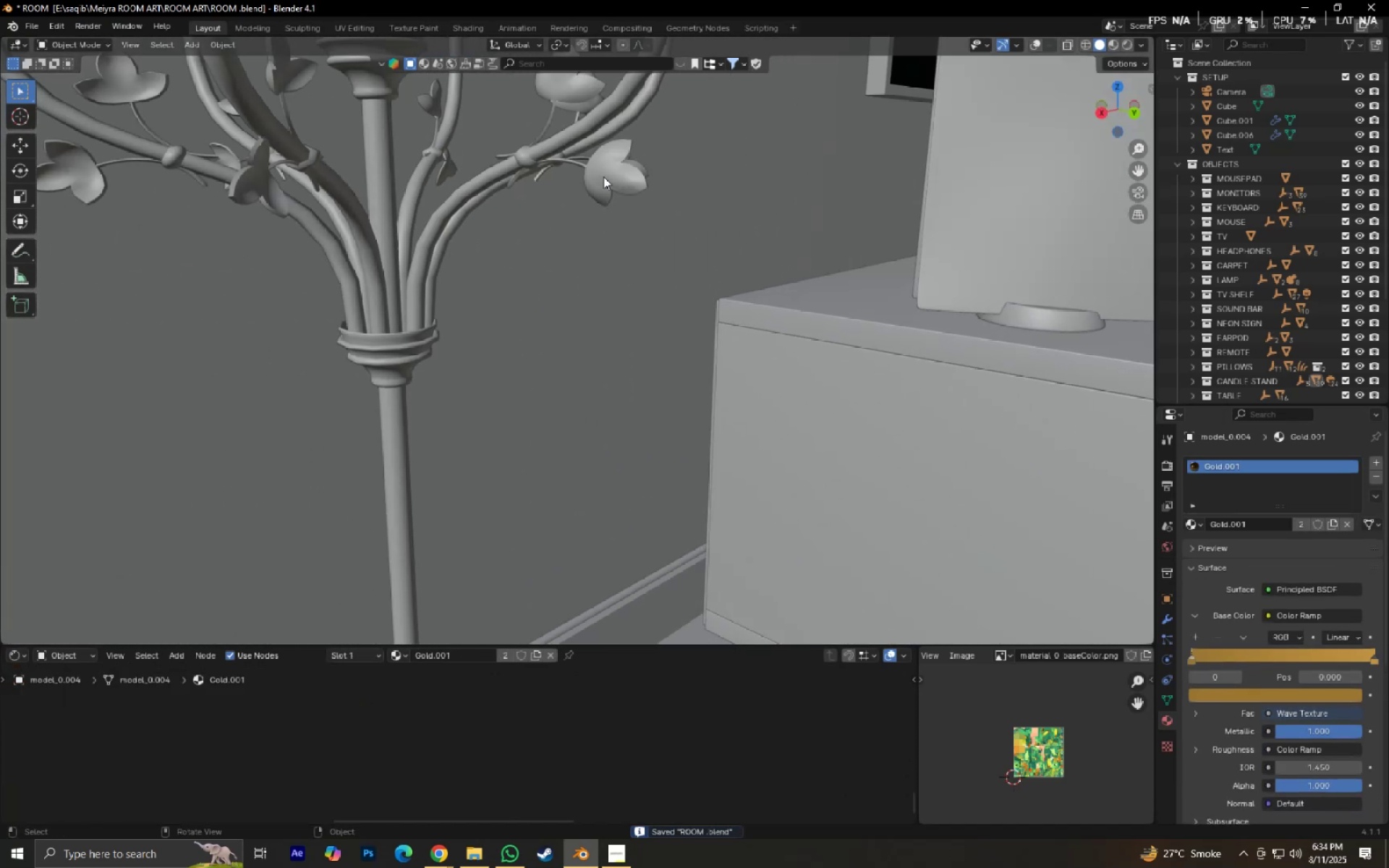 
key(Tab)
 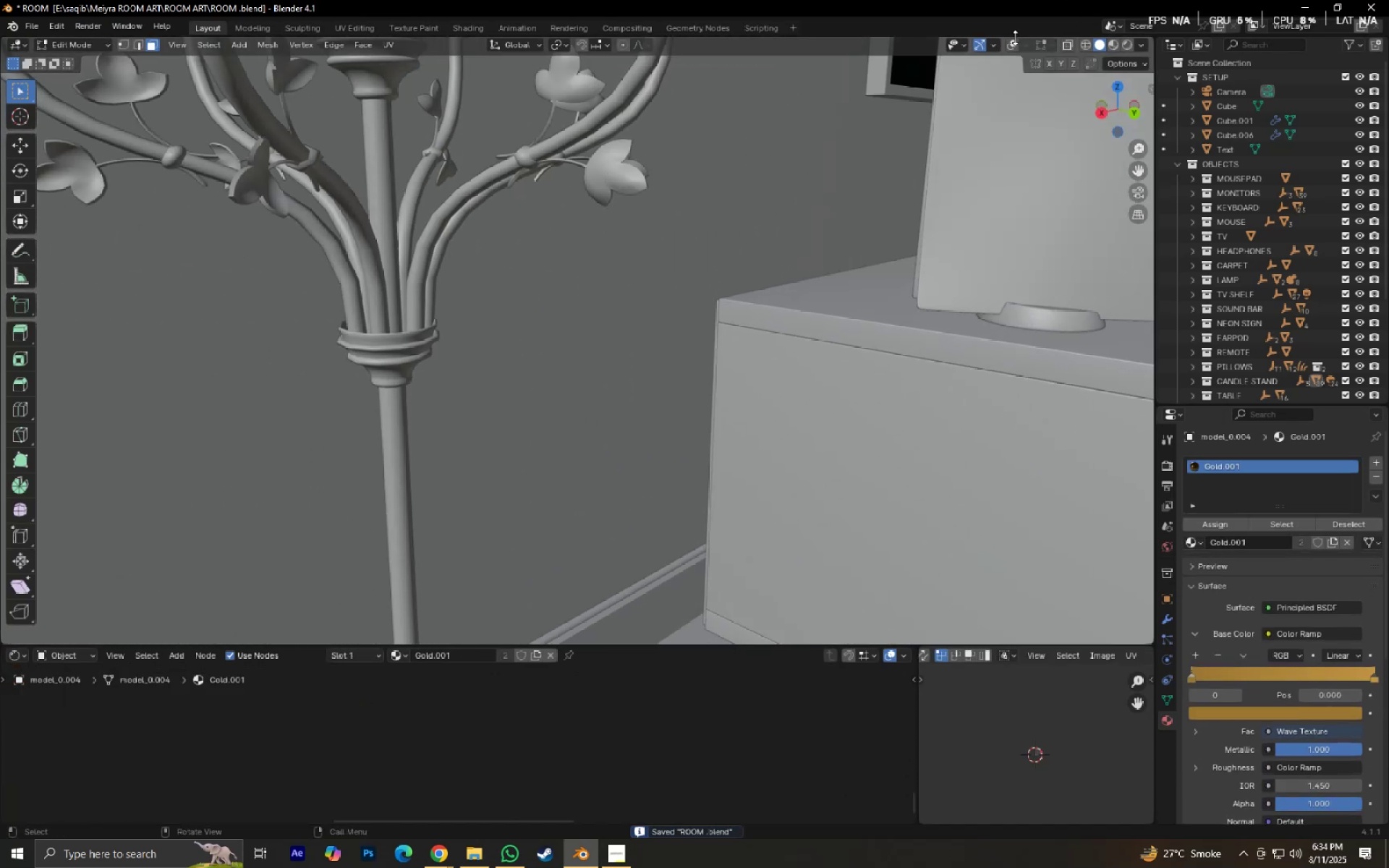 
left_click([1012, 43])
 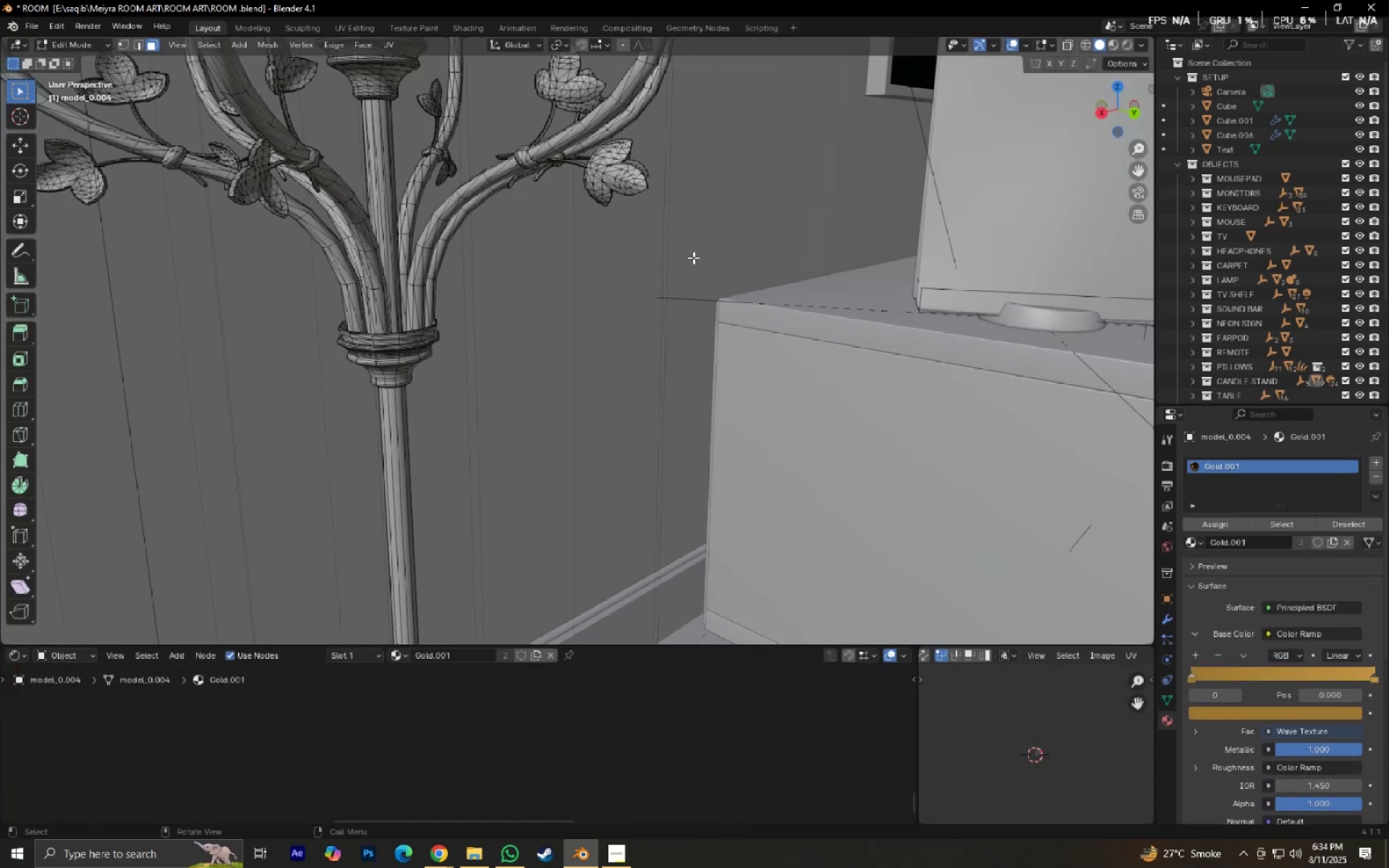 
scroll: coordinate [585, 252], scroll_direction: down, amount: 3.0
 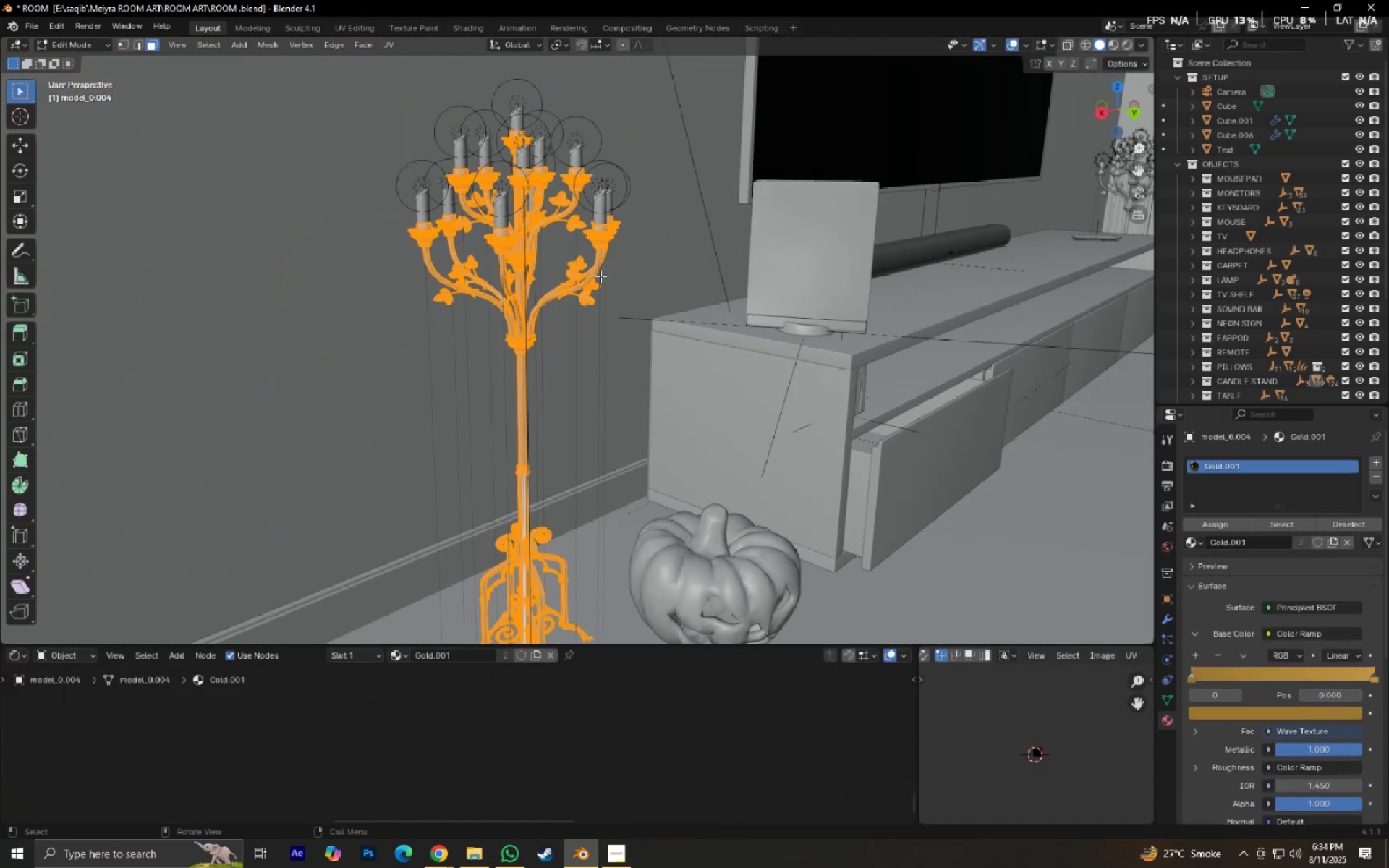 
key(A)
 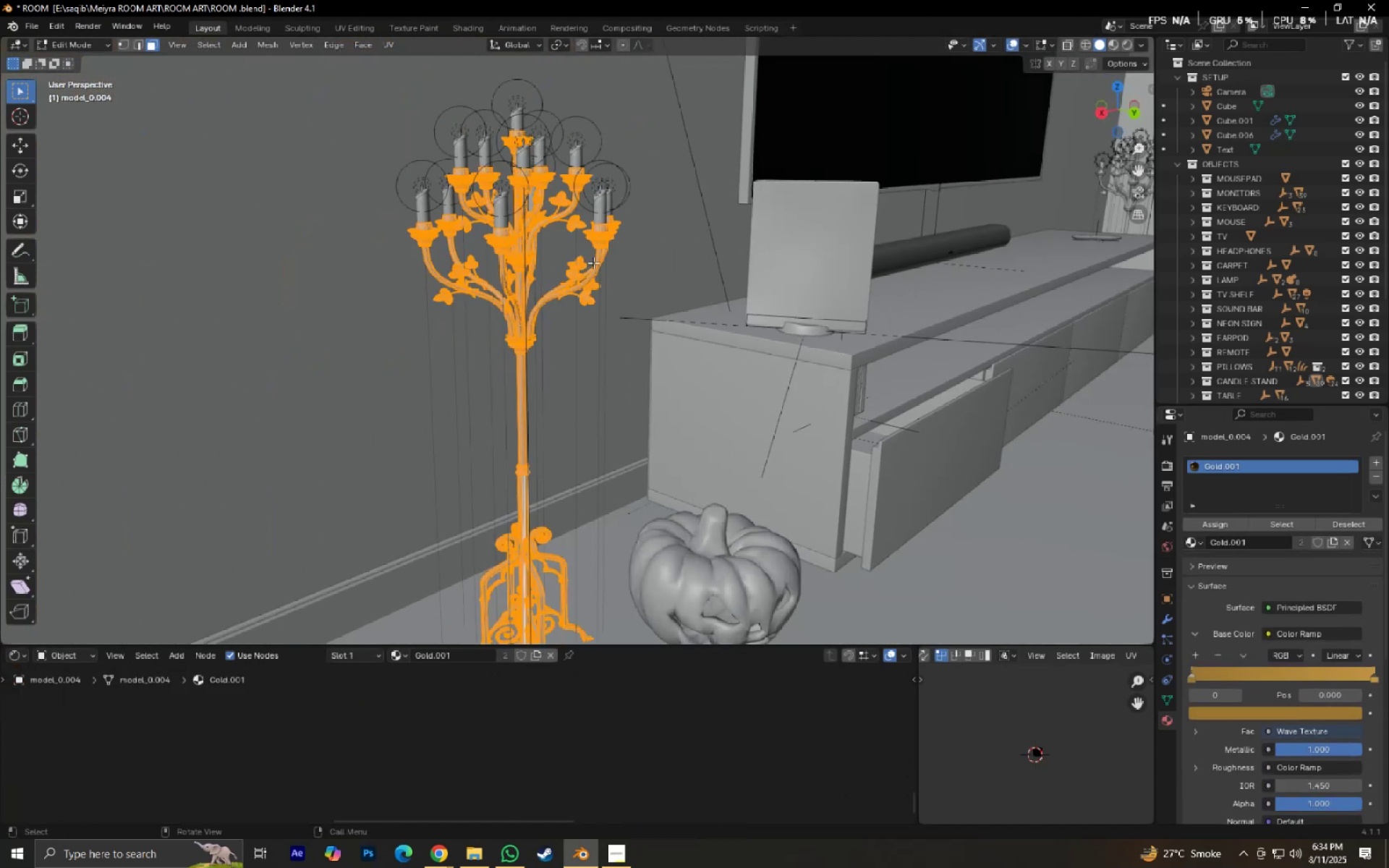 
key(Alt+J)
 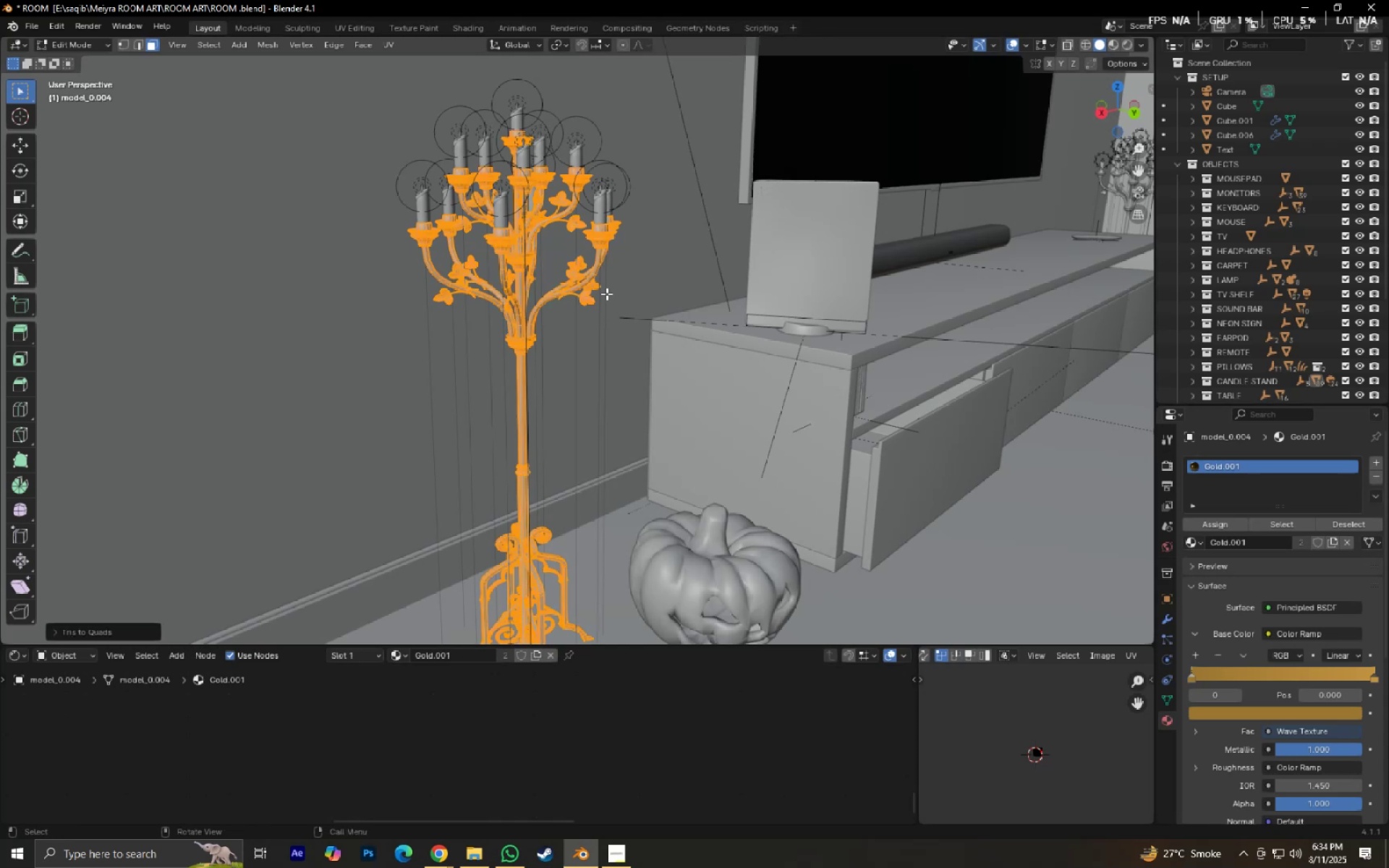 
scroll: coordinate [639, 369], scroll_direction: up, amount: 3.0
 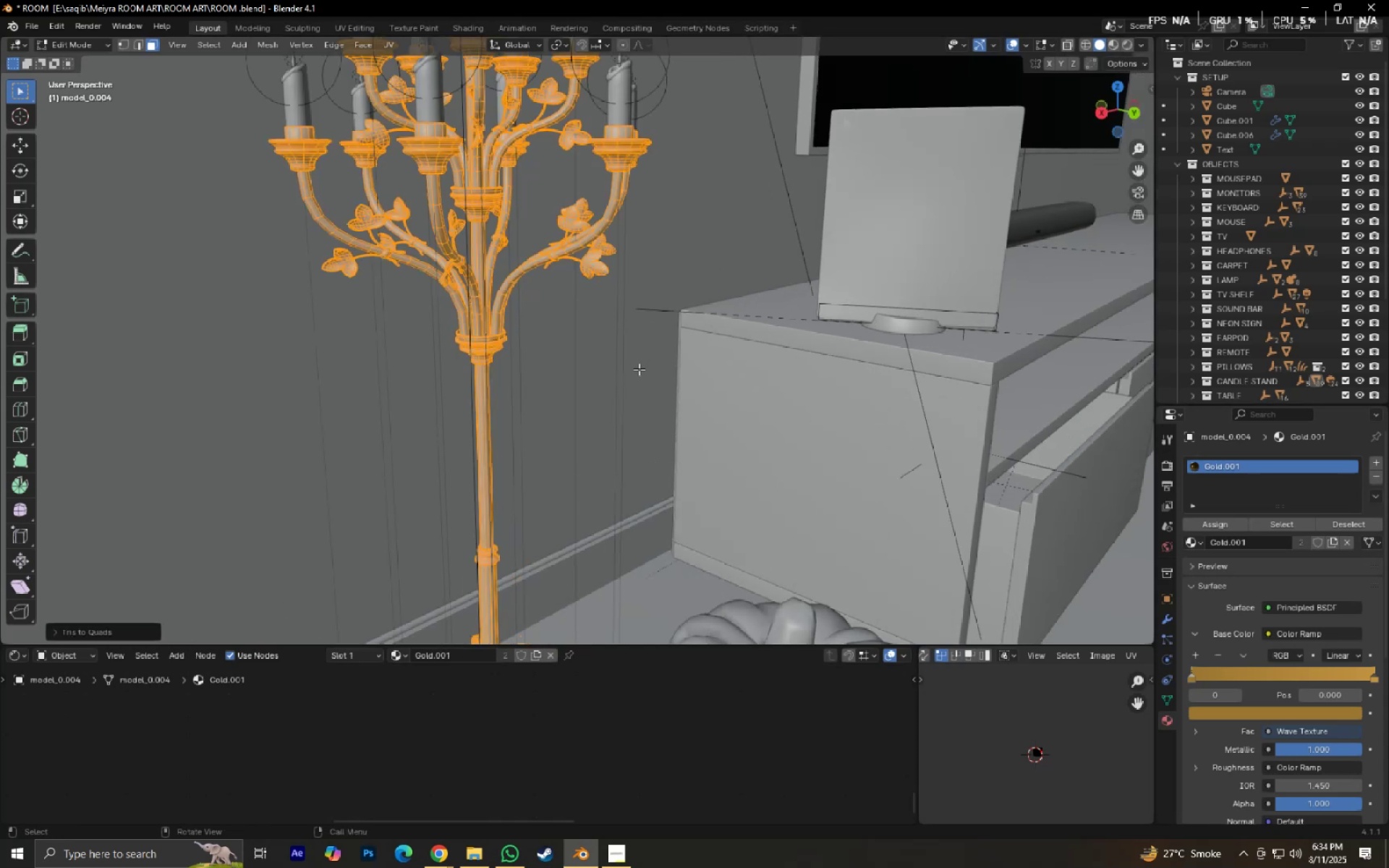 
key(Tab)
 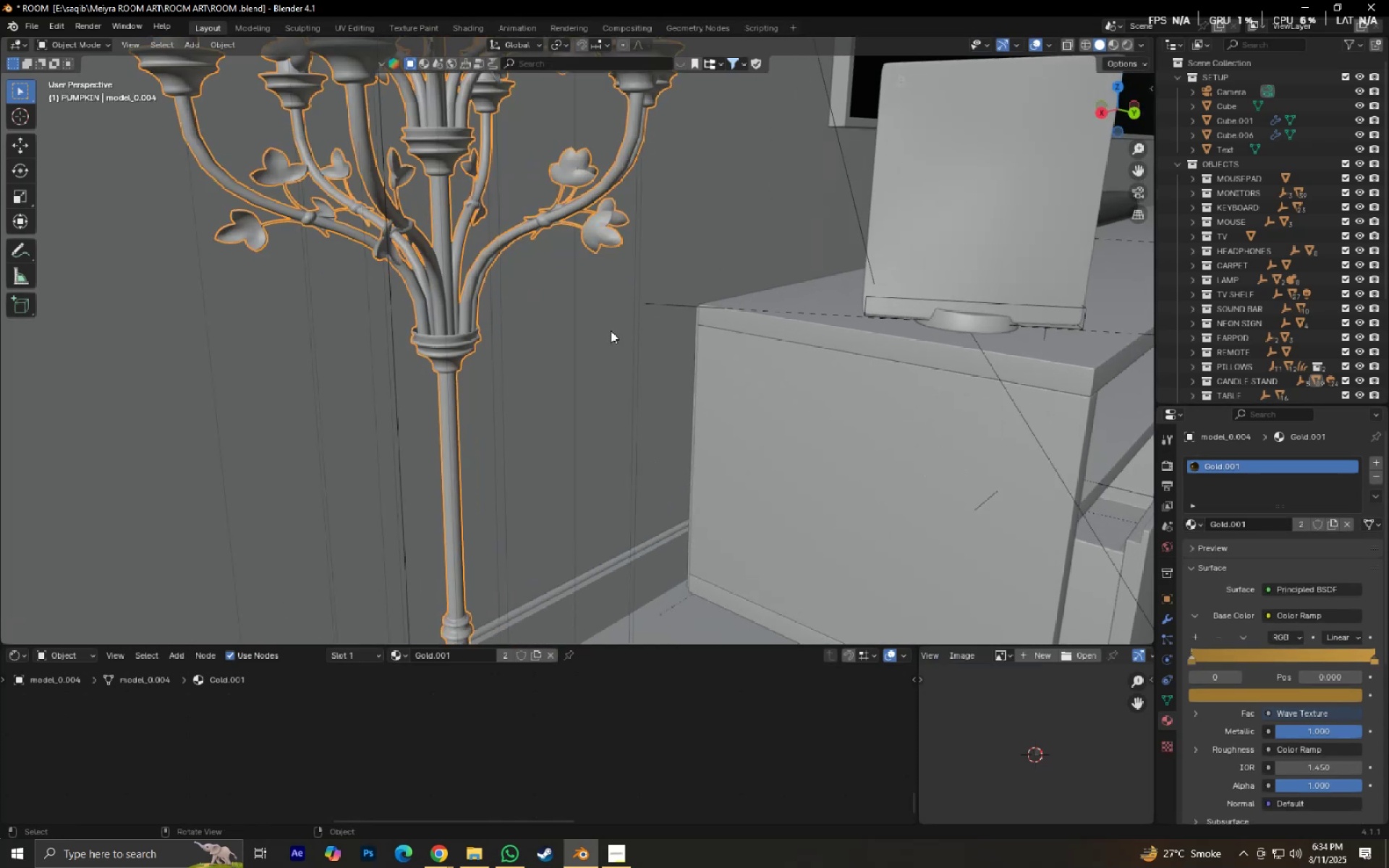 
left_click([611, 331])
 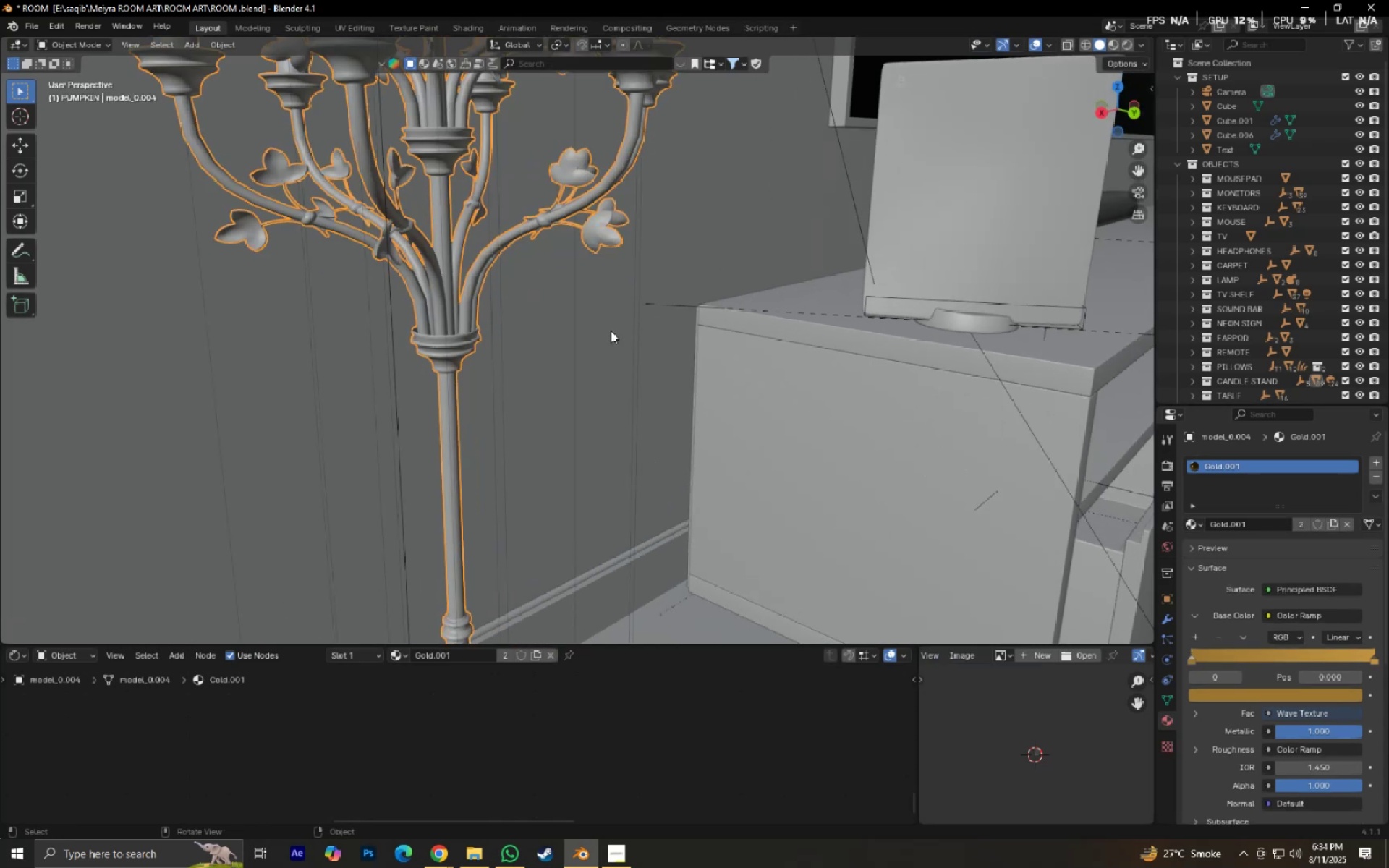 
key(Control+S)
 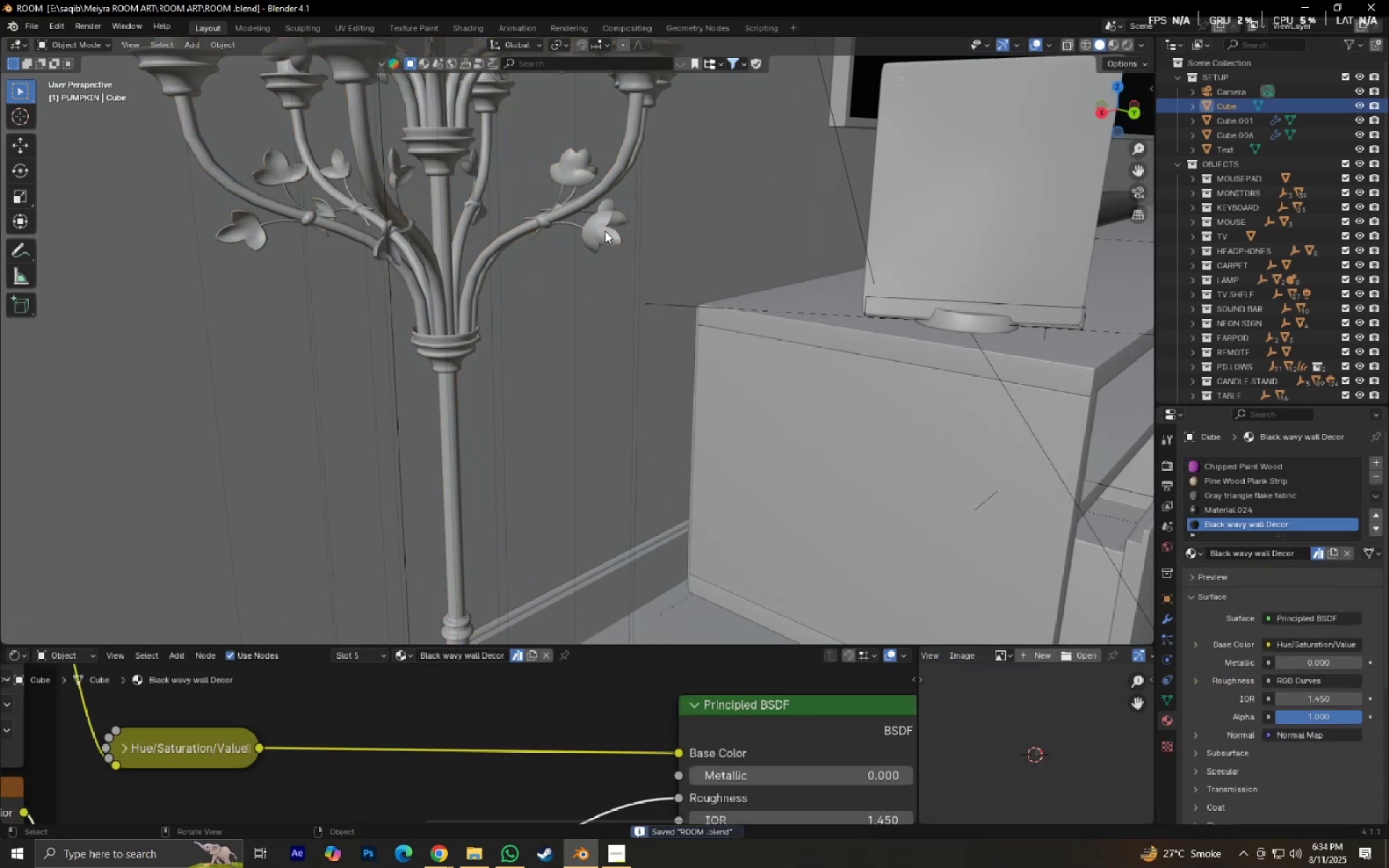 
left_click([605, 231])
 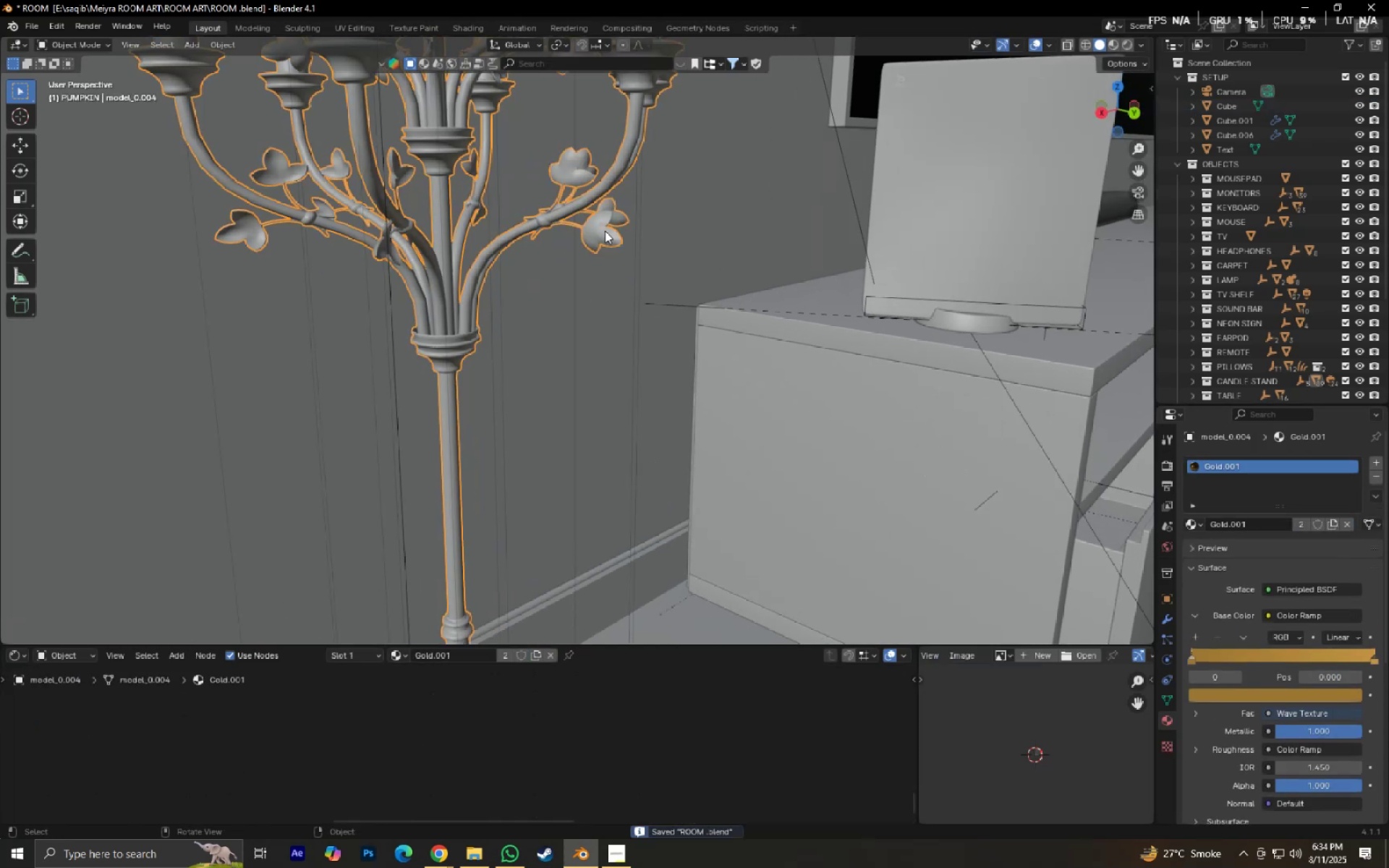 
right_click([605, 231])
 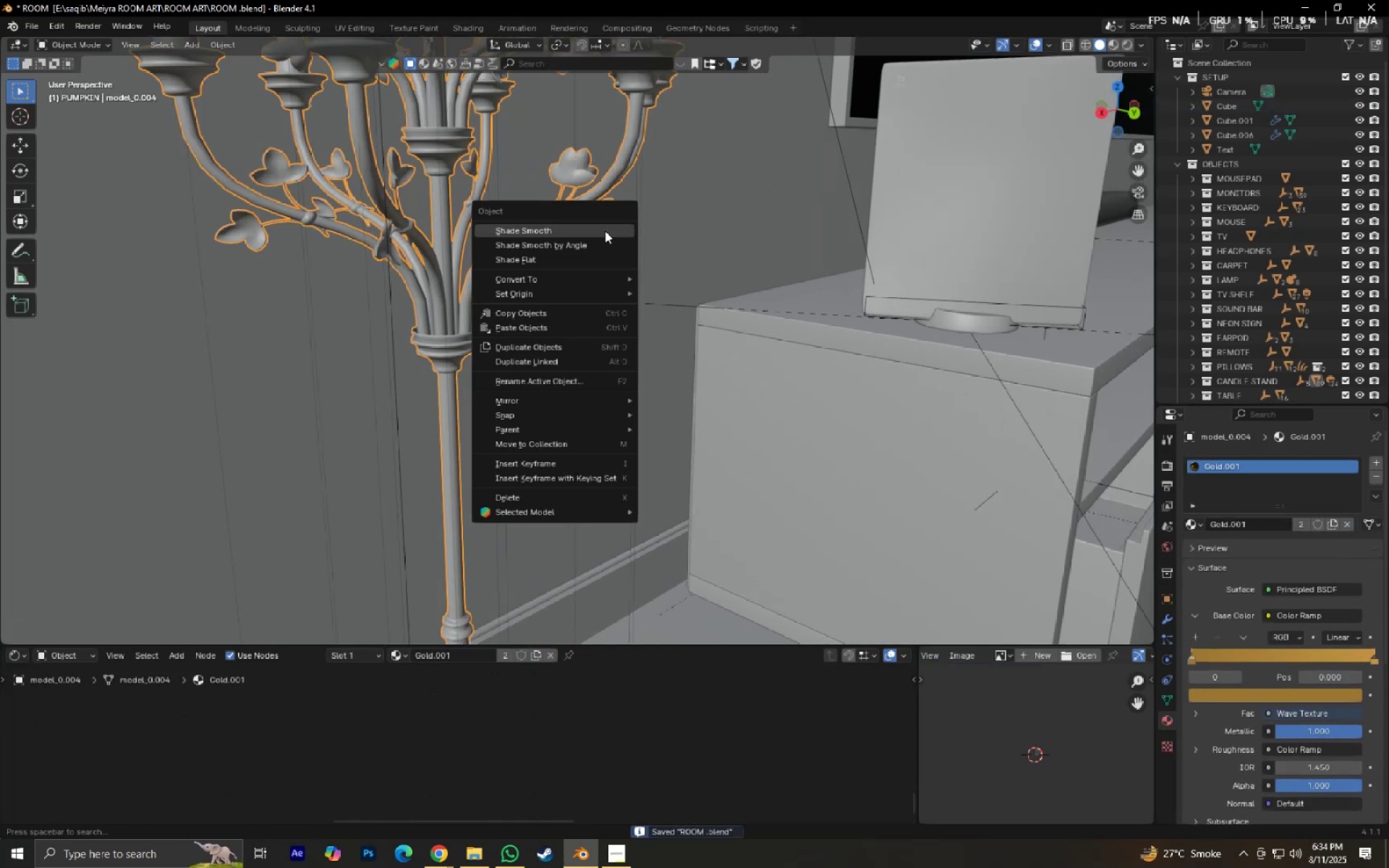 
left_click([605, 231])
 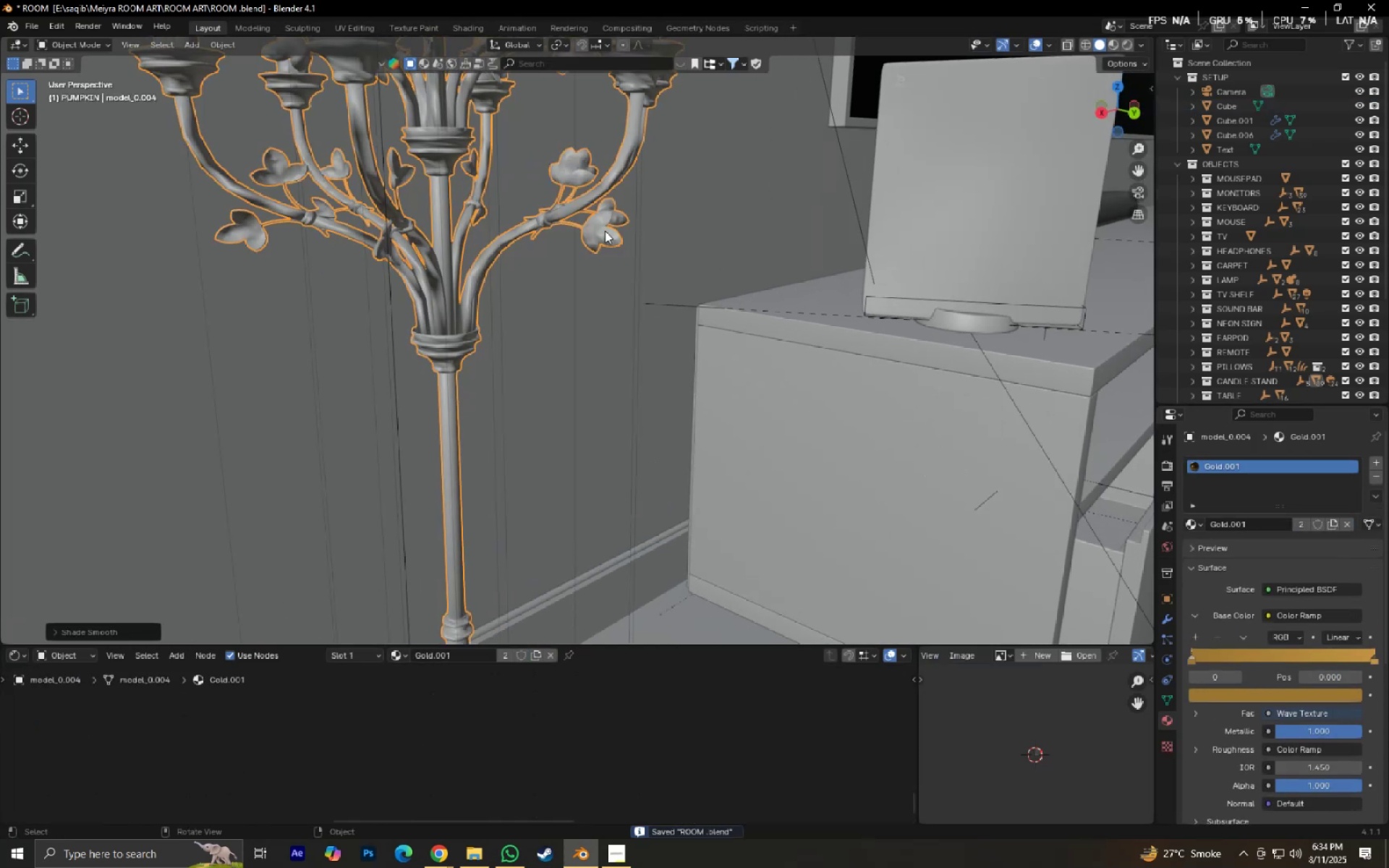 
key(Control+Z)
 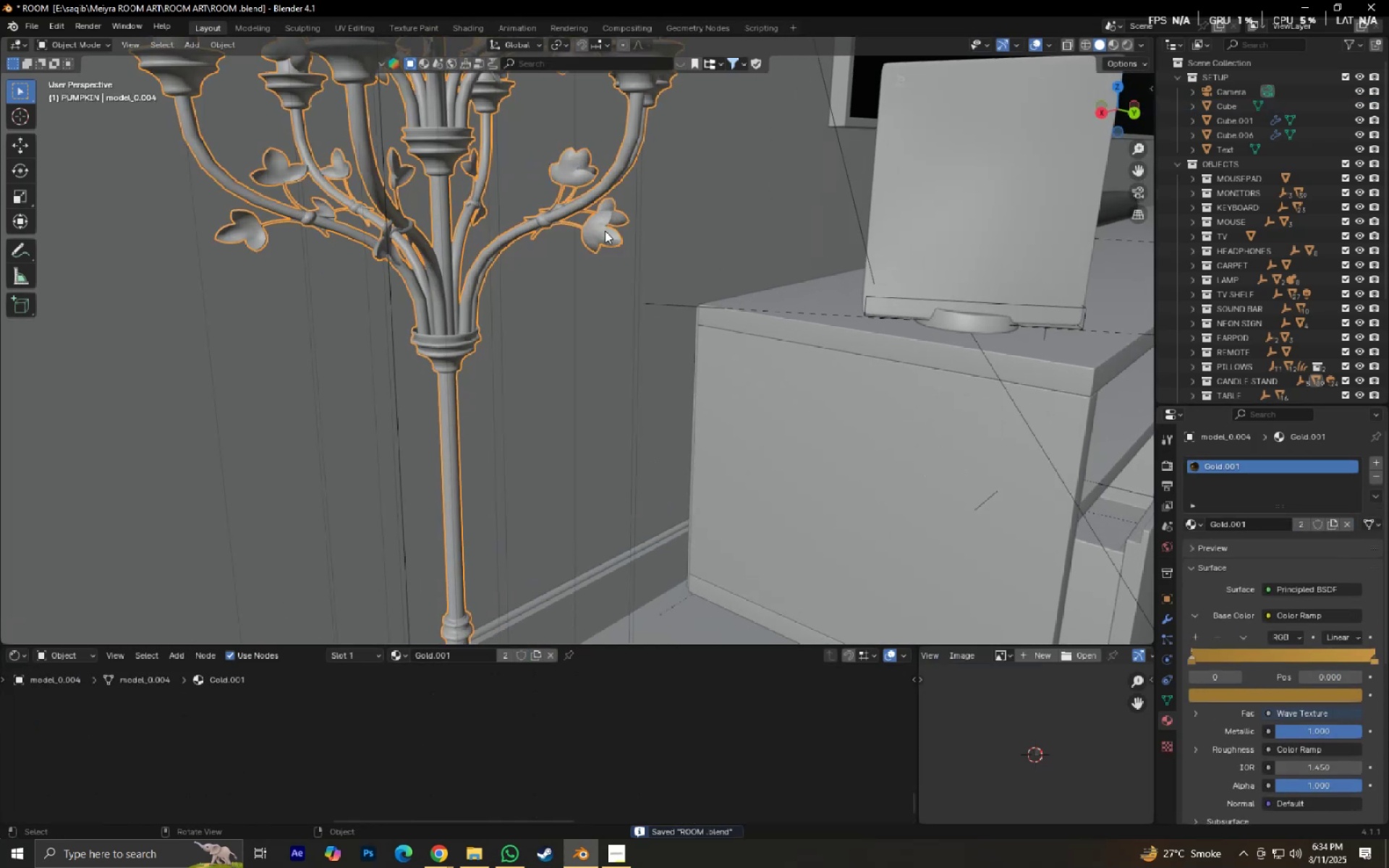 
right_click([605, 231])
 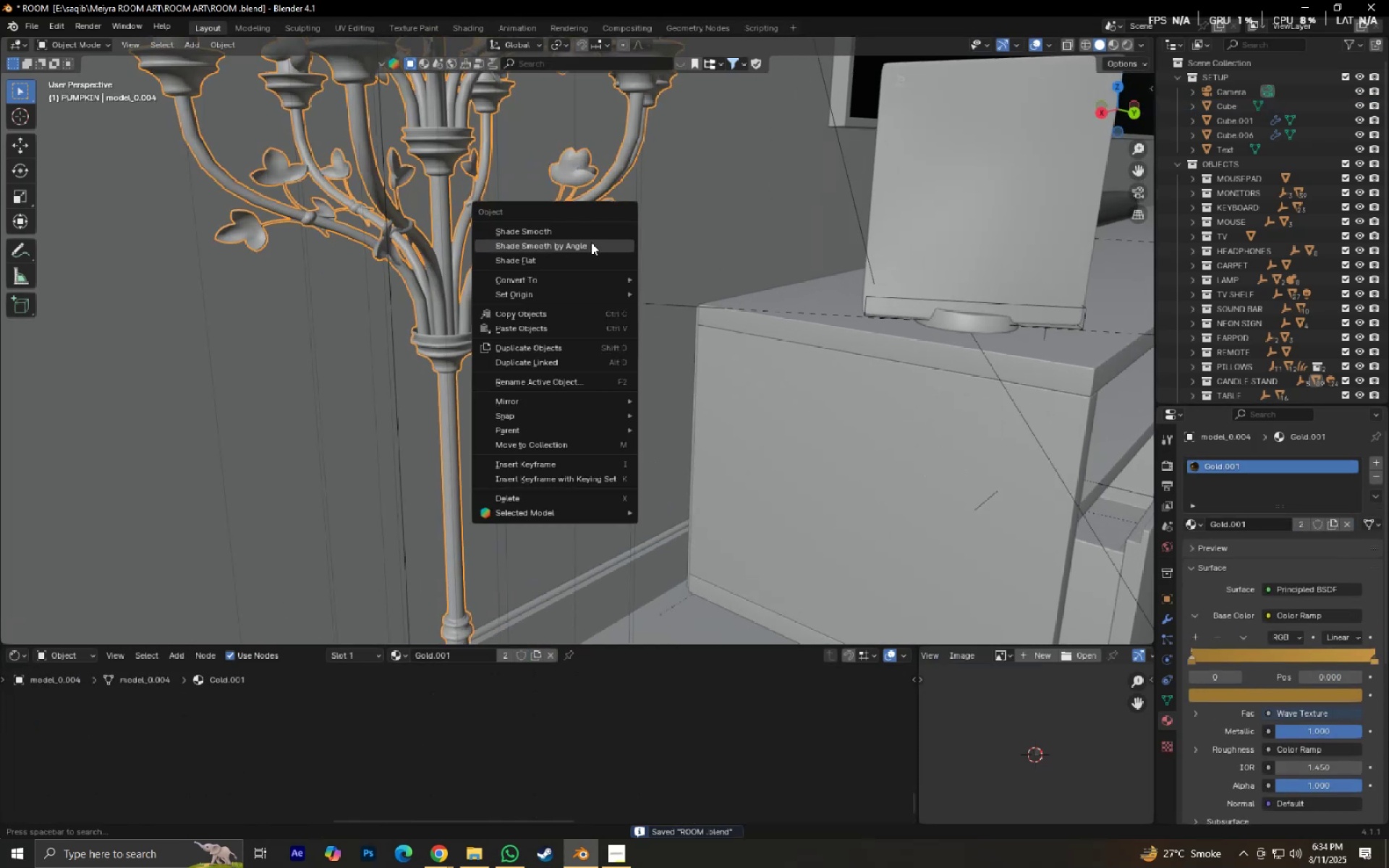 
left_click([587, 247])
 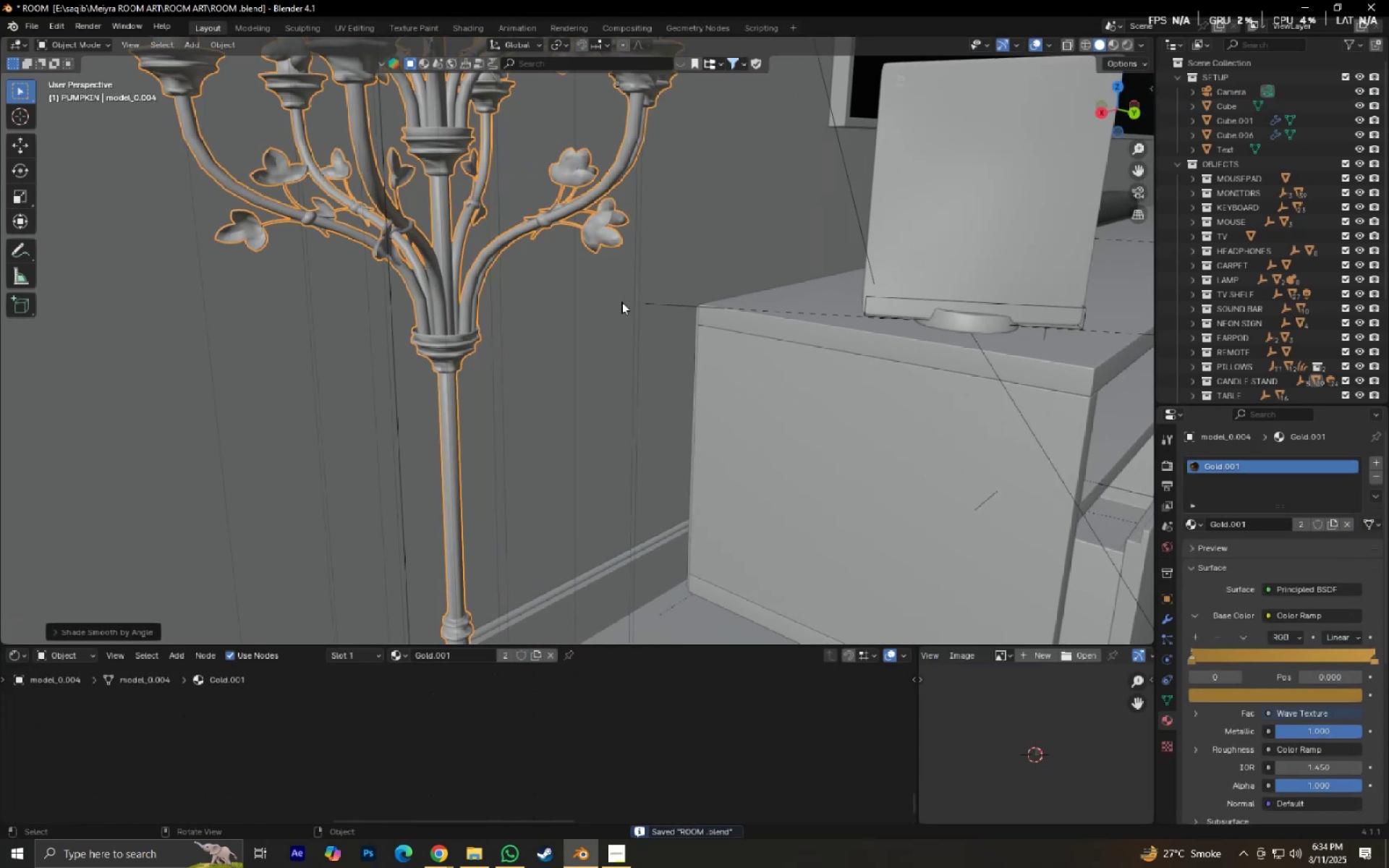 
key(Control+Z)
 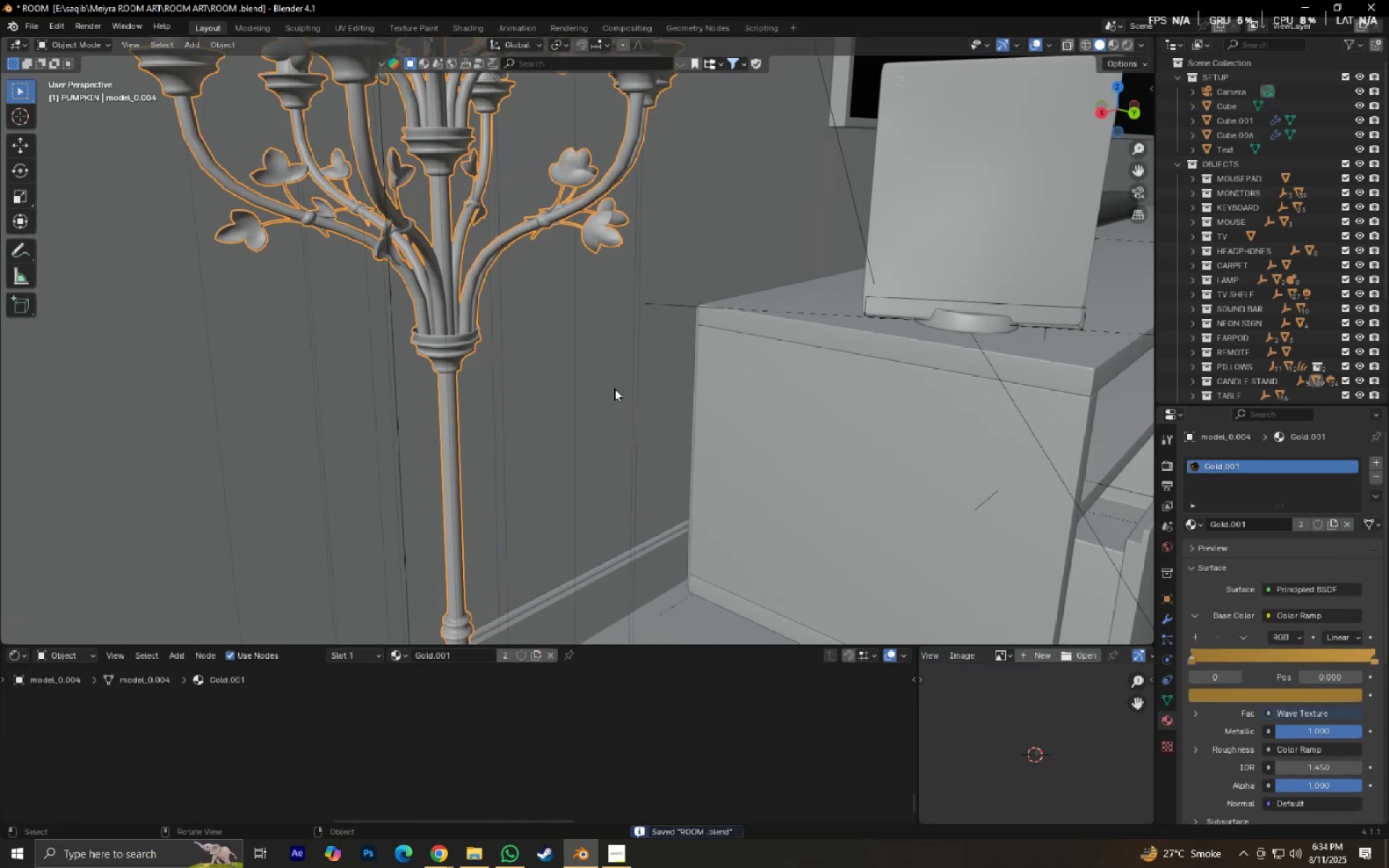 
left_click([598, 377])
 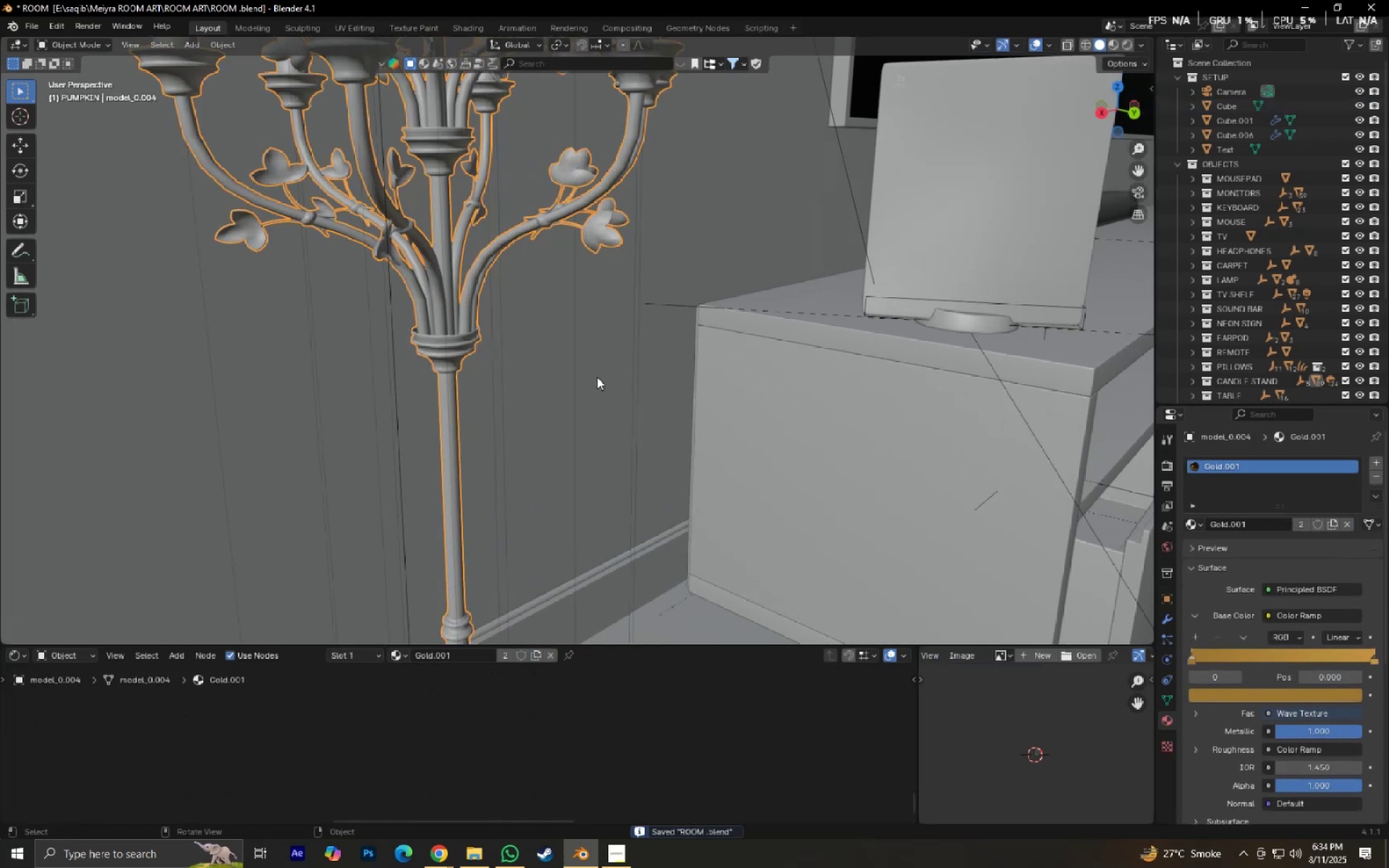 
key(Control+S)
 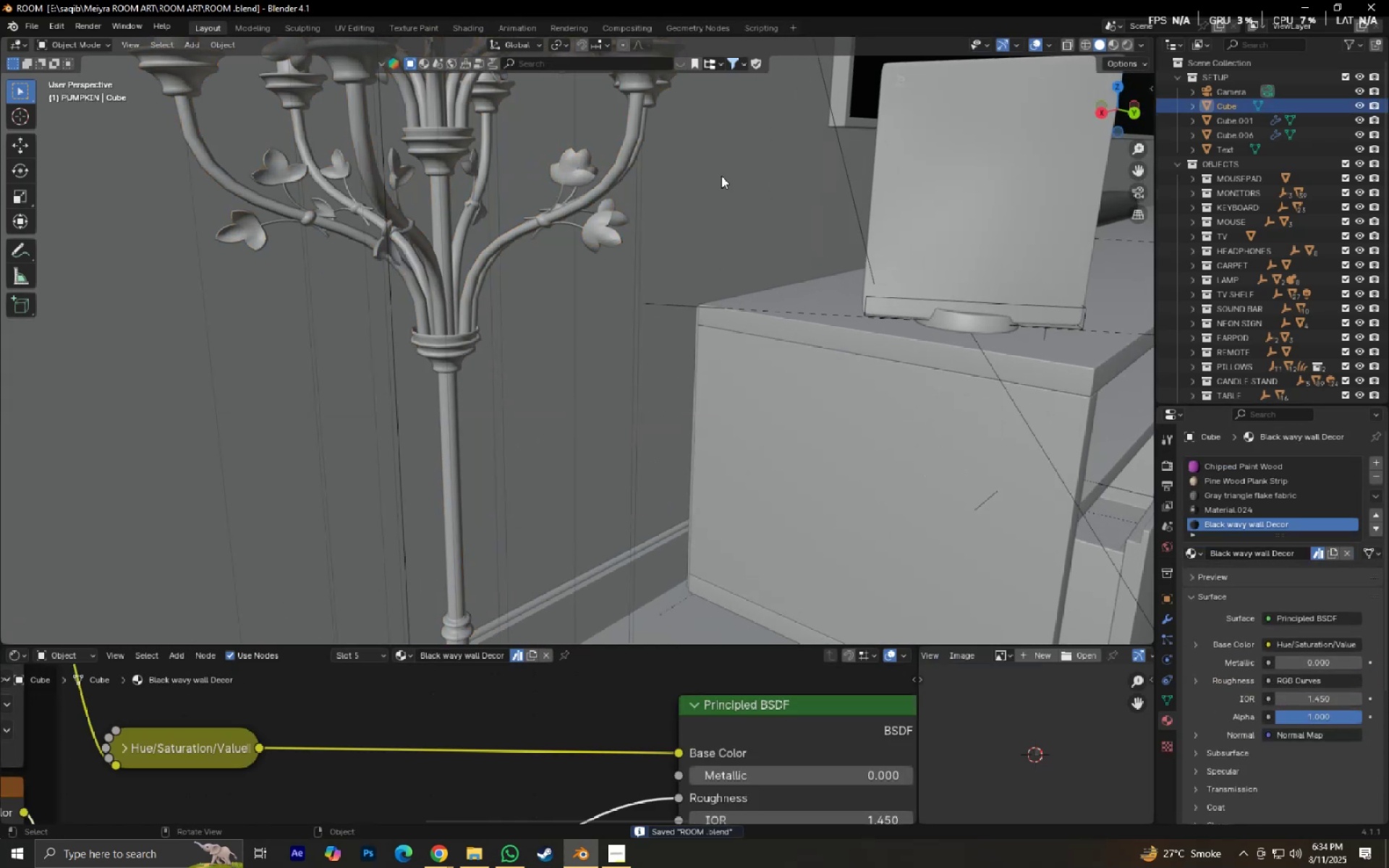 
key(Numpad0)
 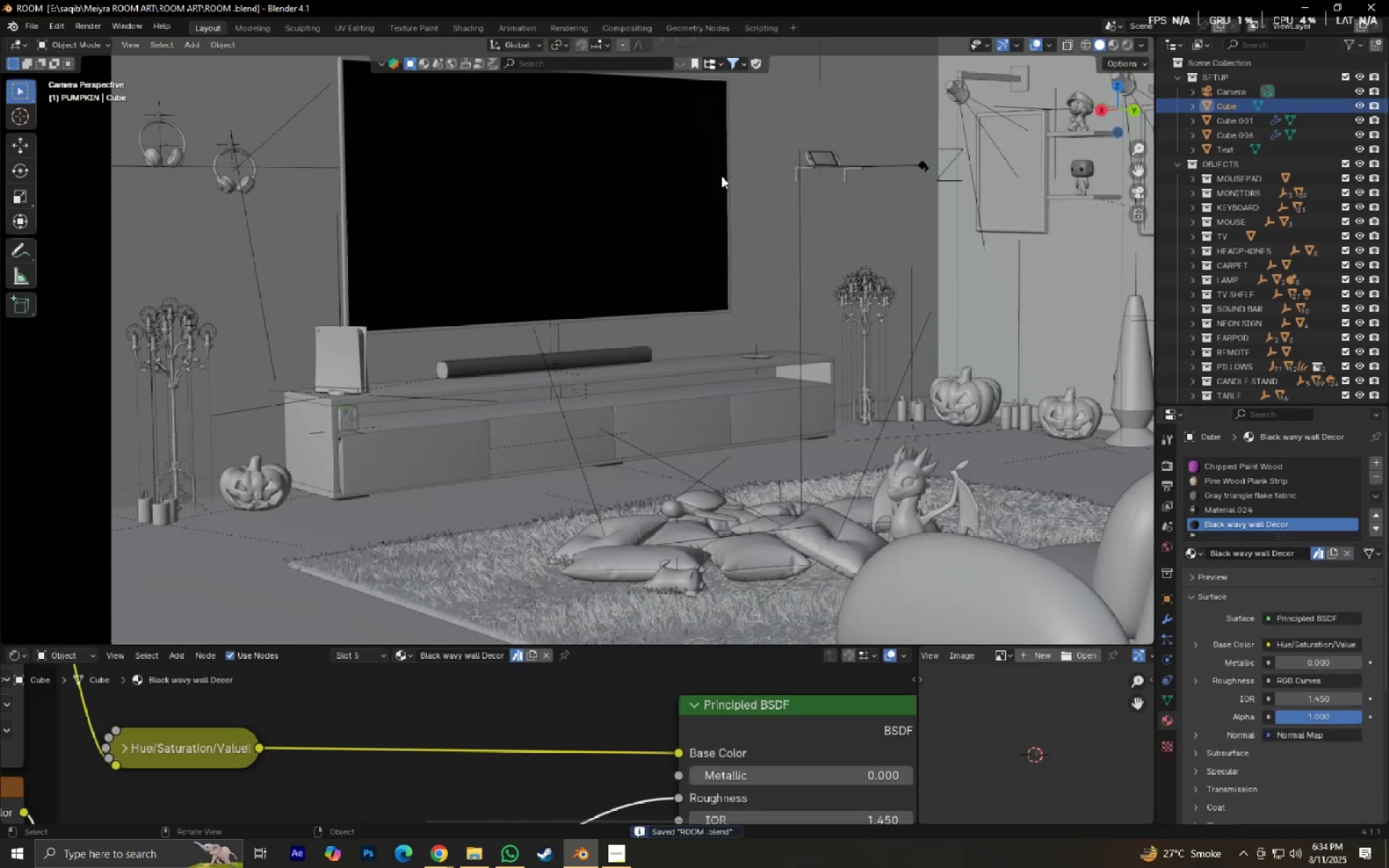 
scroll: coordinate [718, 208], scroll_direction: down, amount: 4.0
 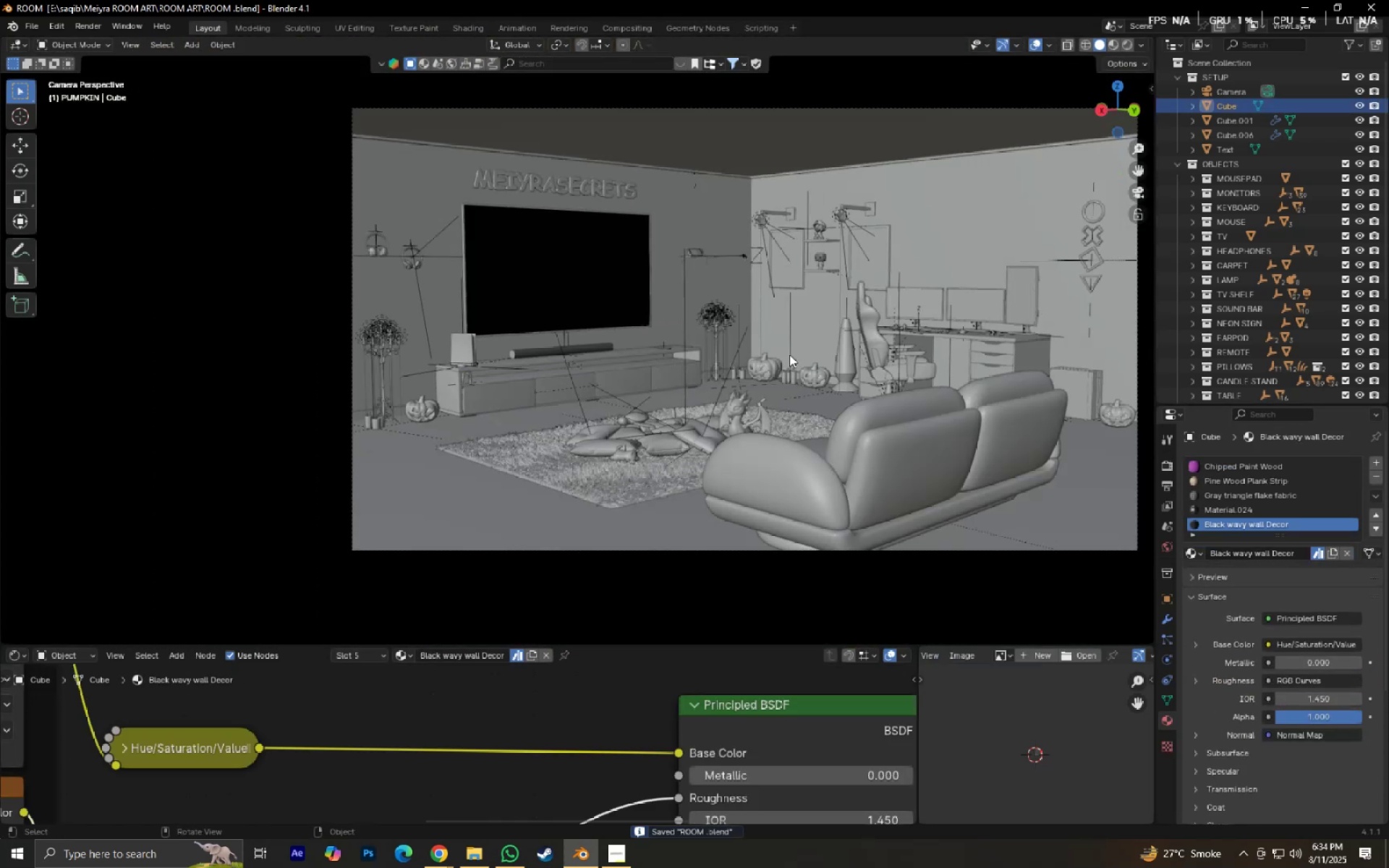 
hold_key(key=ShiftLeft, duration=0.51)
 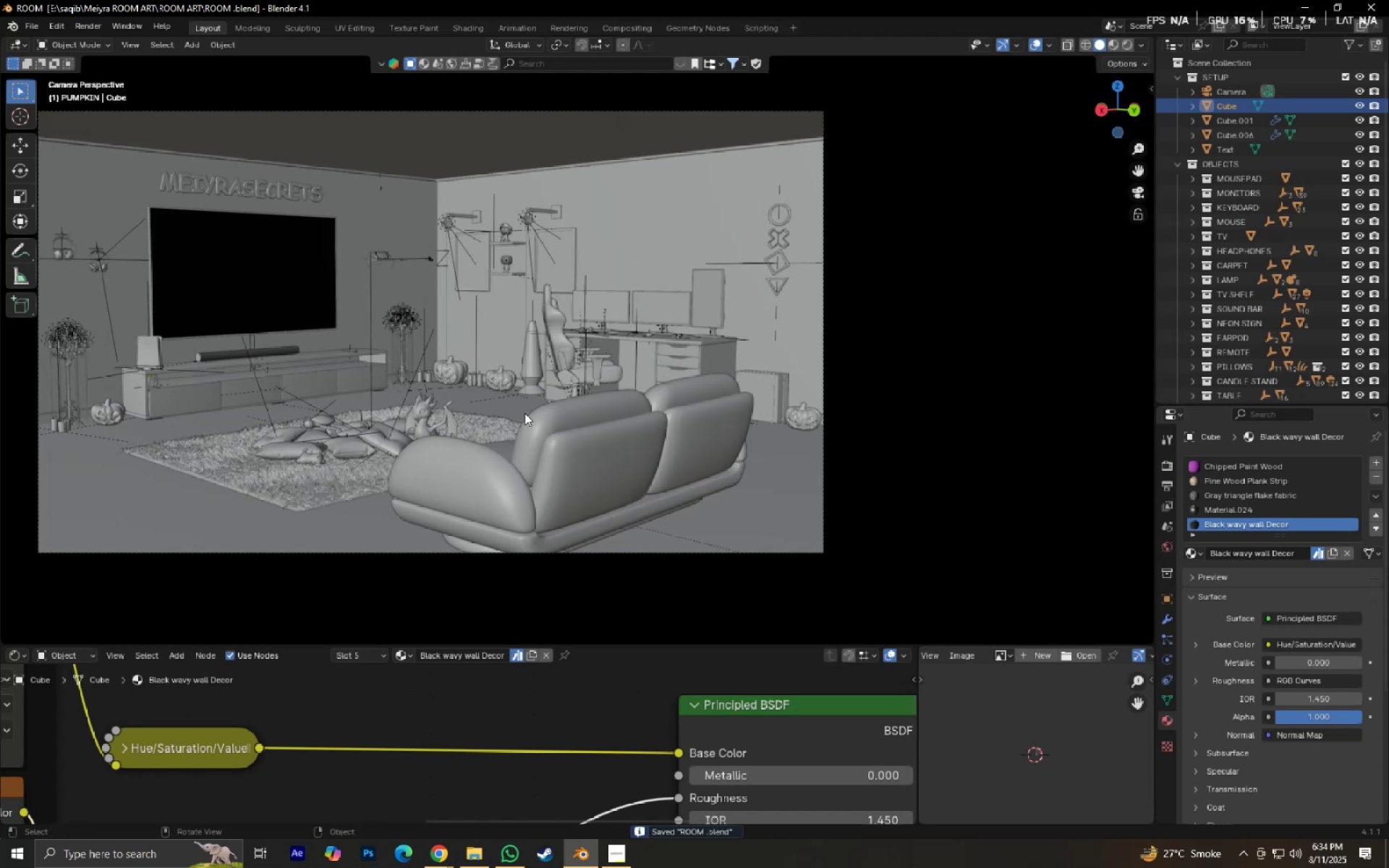 
hold_key(key=ShiftLeft, duration=0.37)
 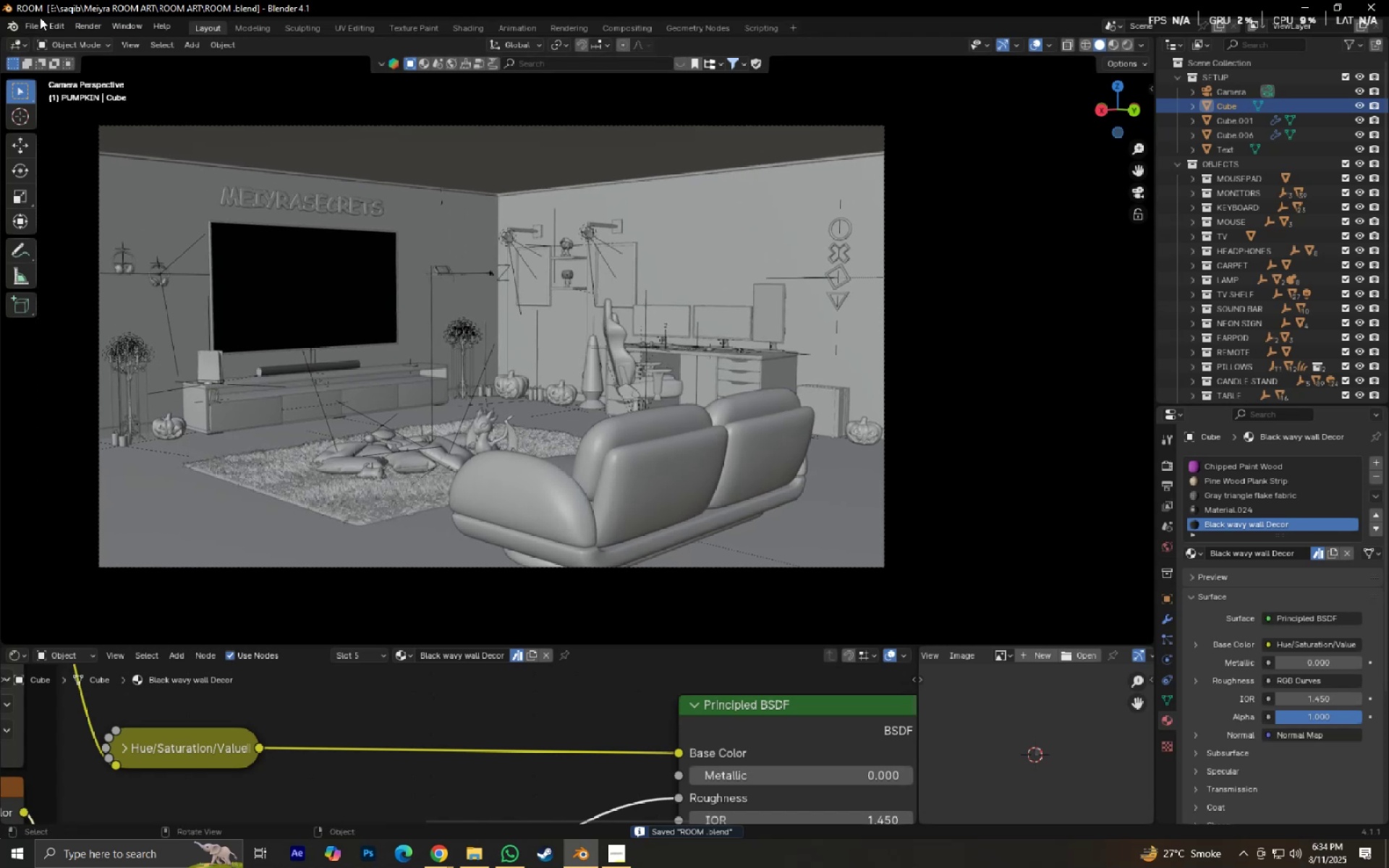 
left_click([39, 25])
 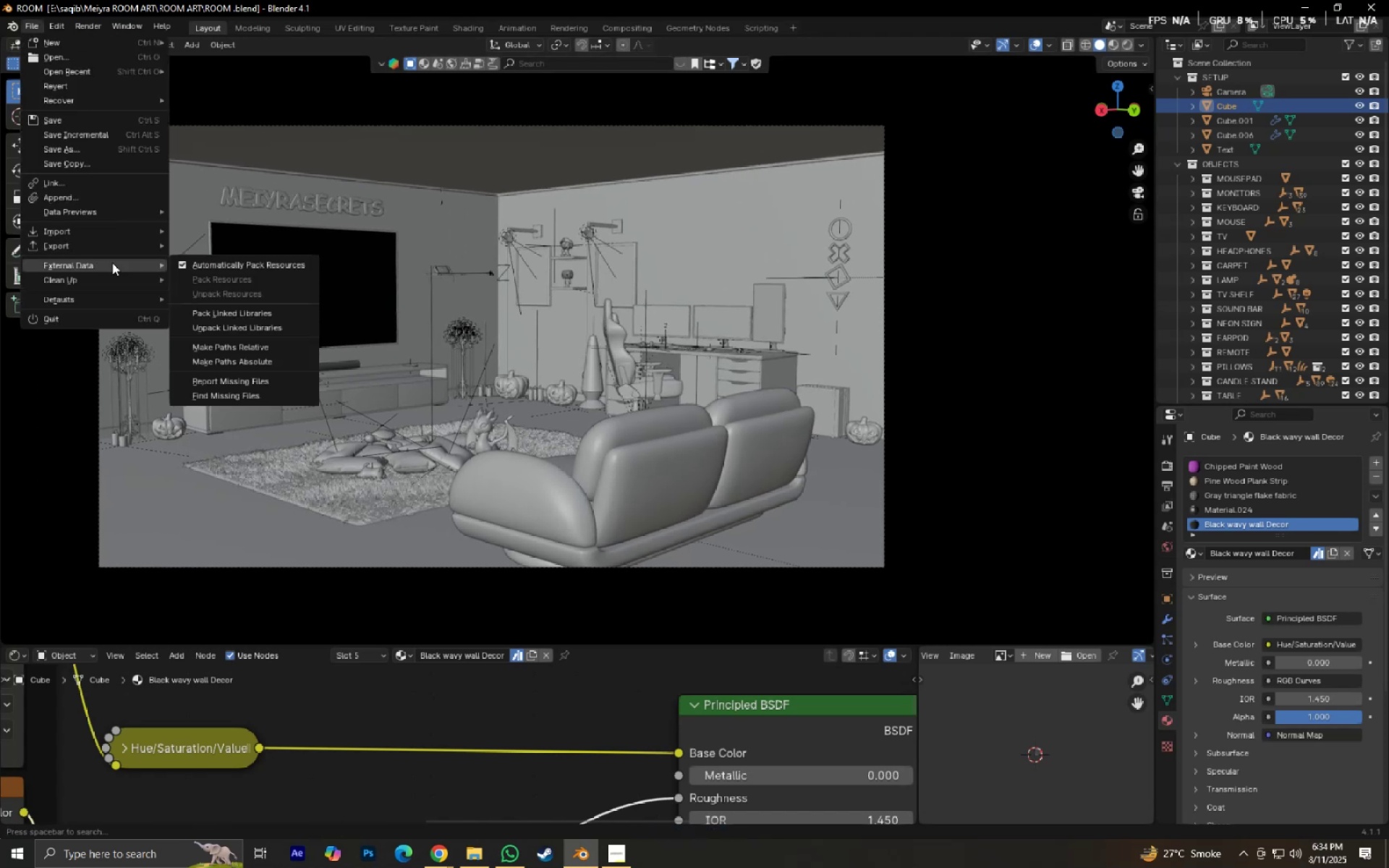 
double_click([226, 280])
 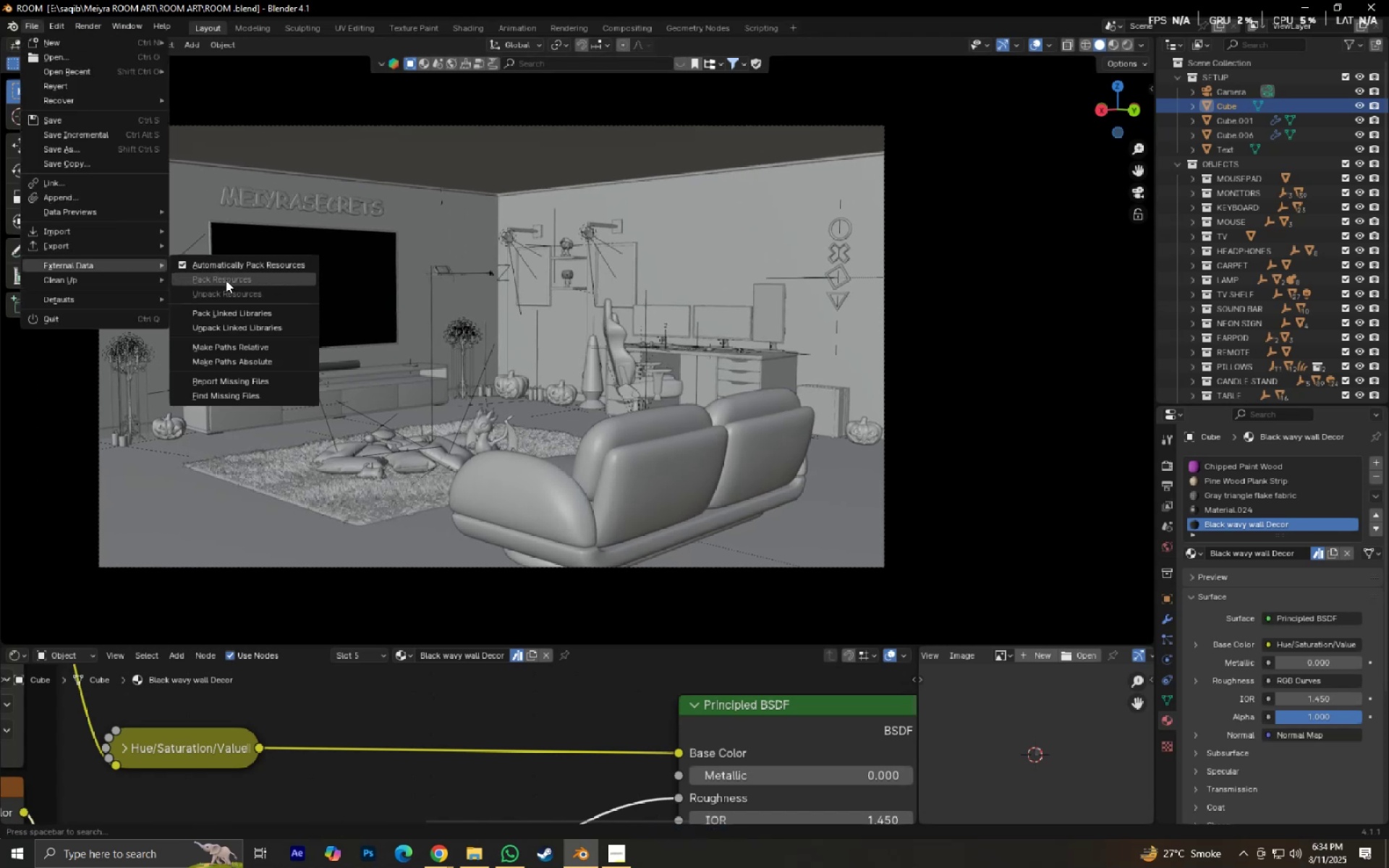 
key(Control+S)
 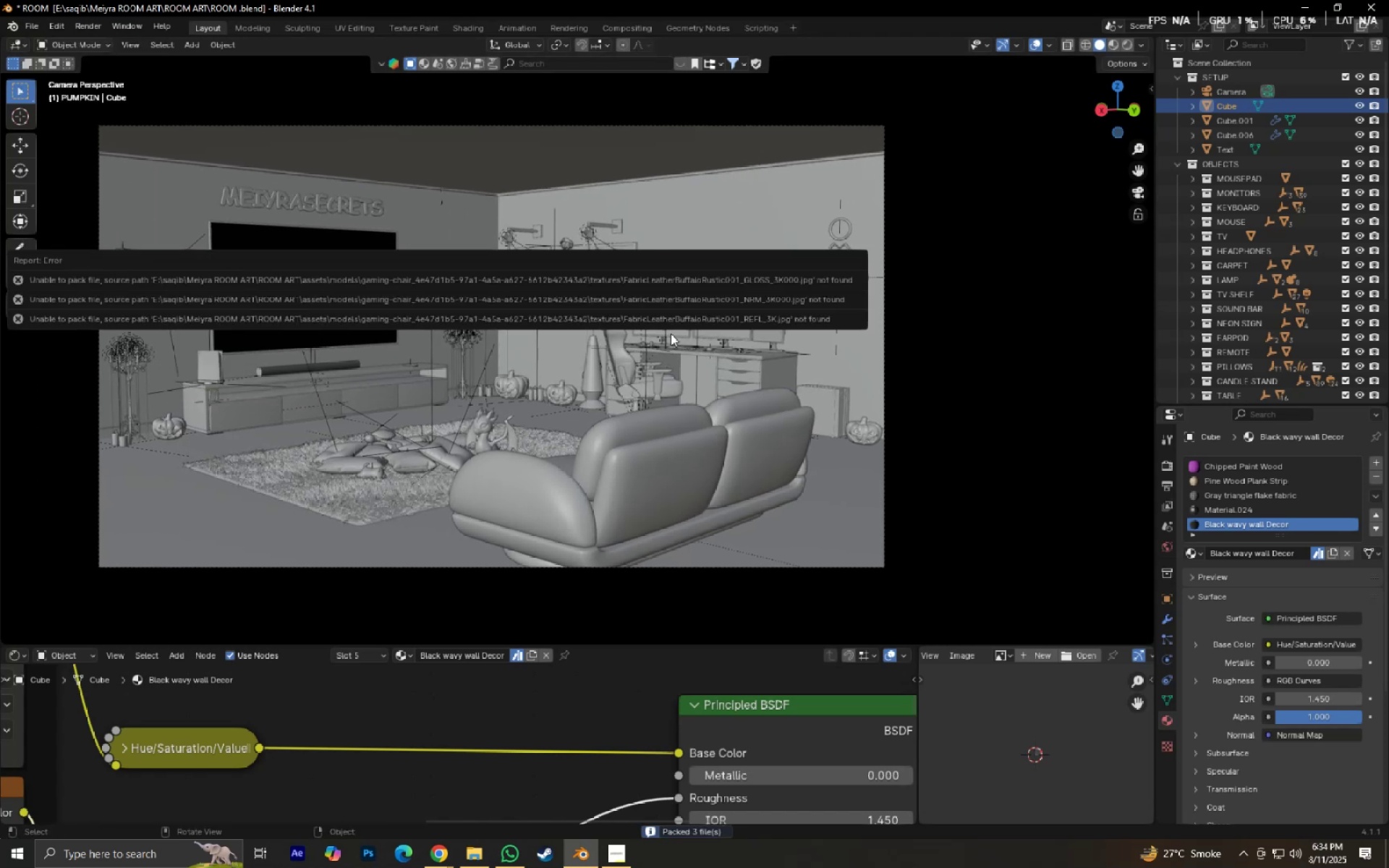 
key(Control+ControlLeft)
 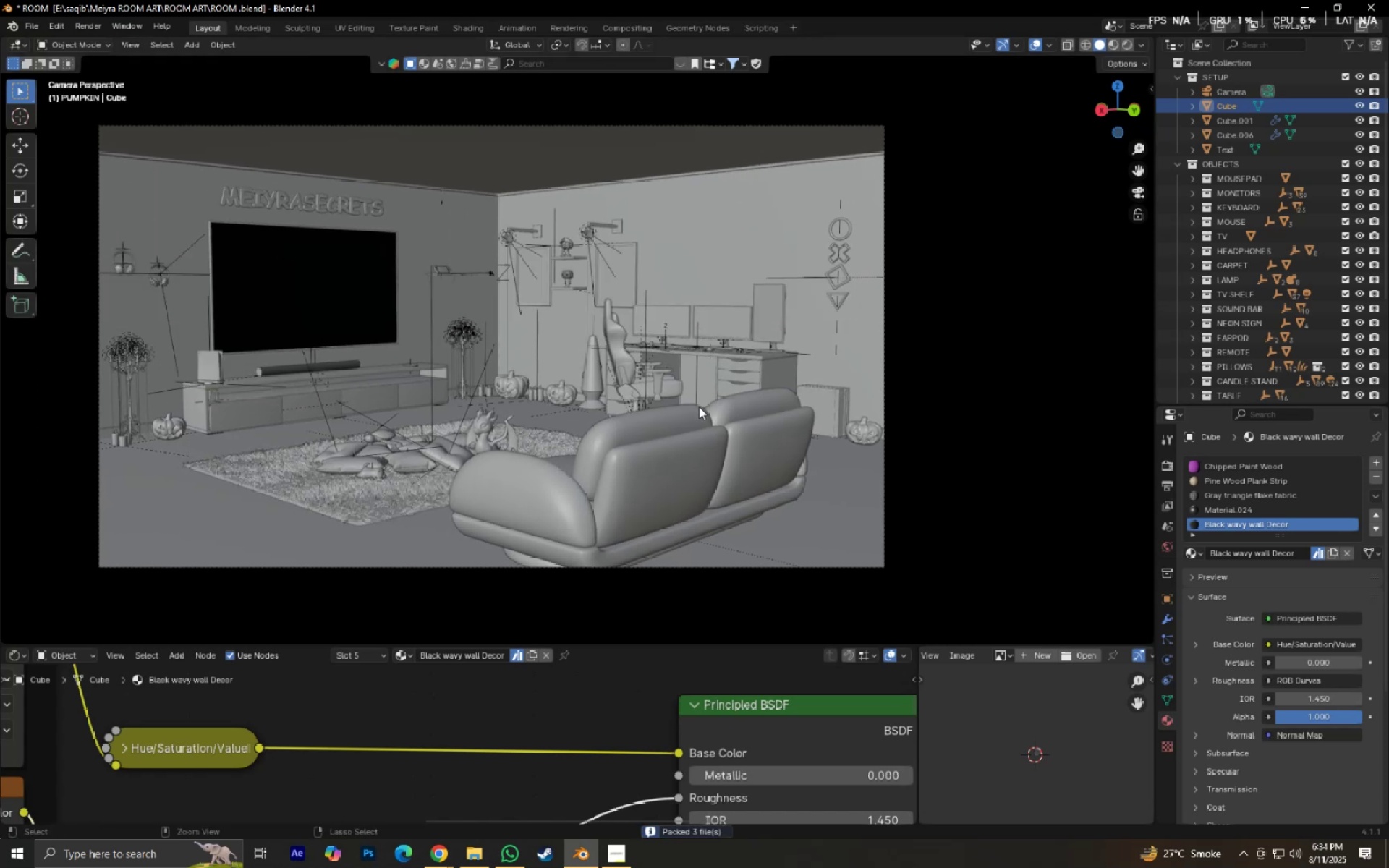 
key(Control+S)
 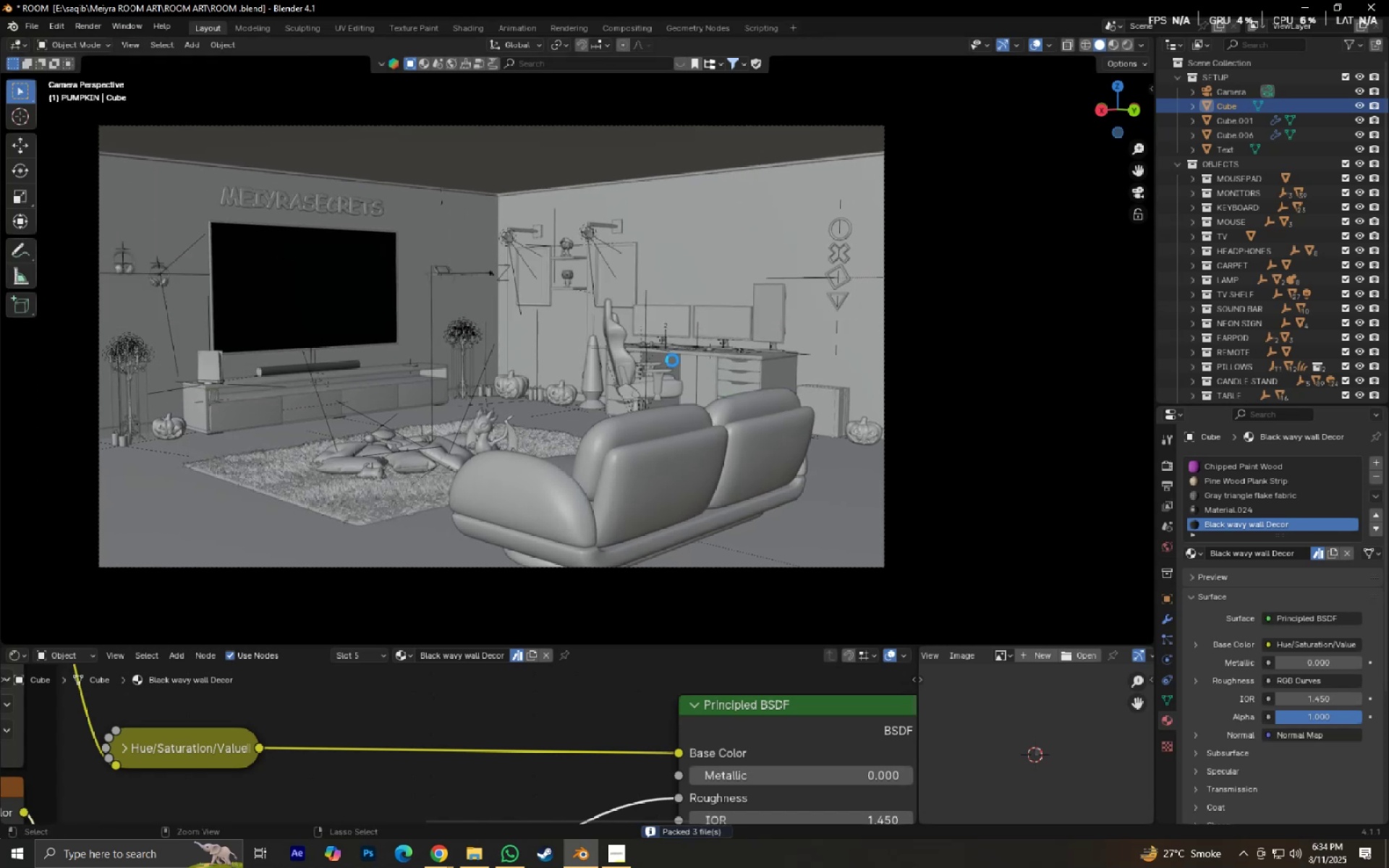 
hold_key(key=ShiftLeft, duration=0.61)
 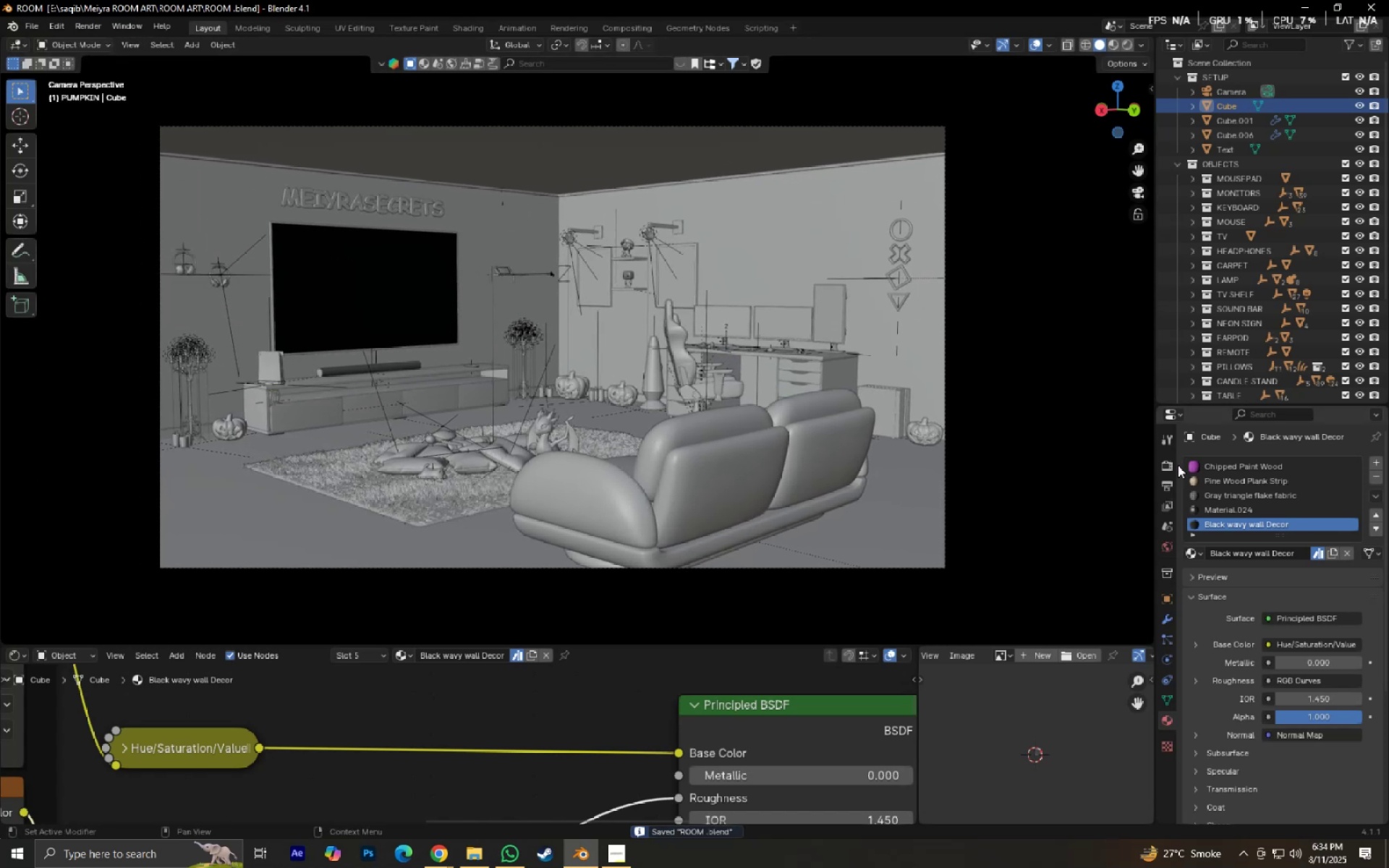 
left_click([1170, 467])
 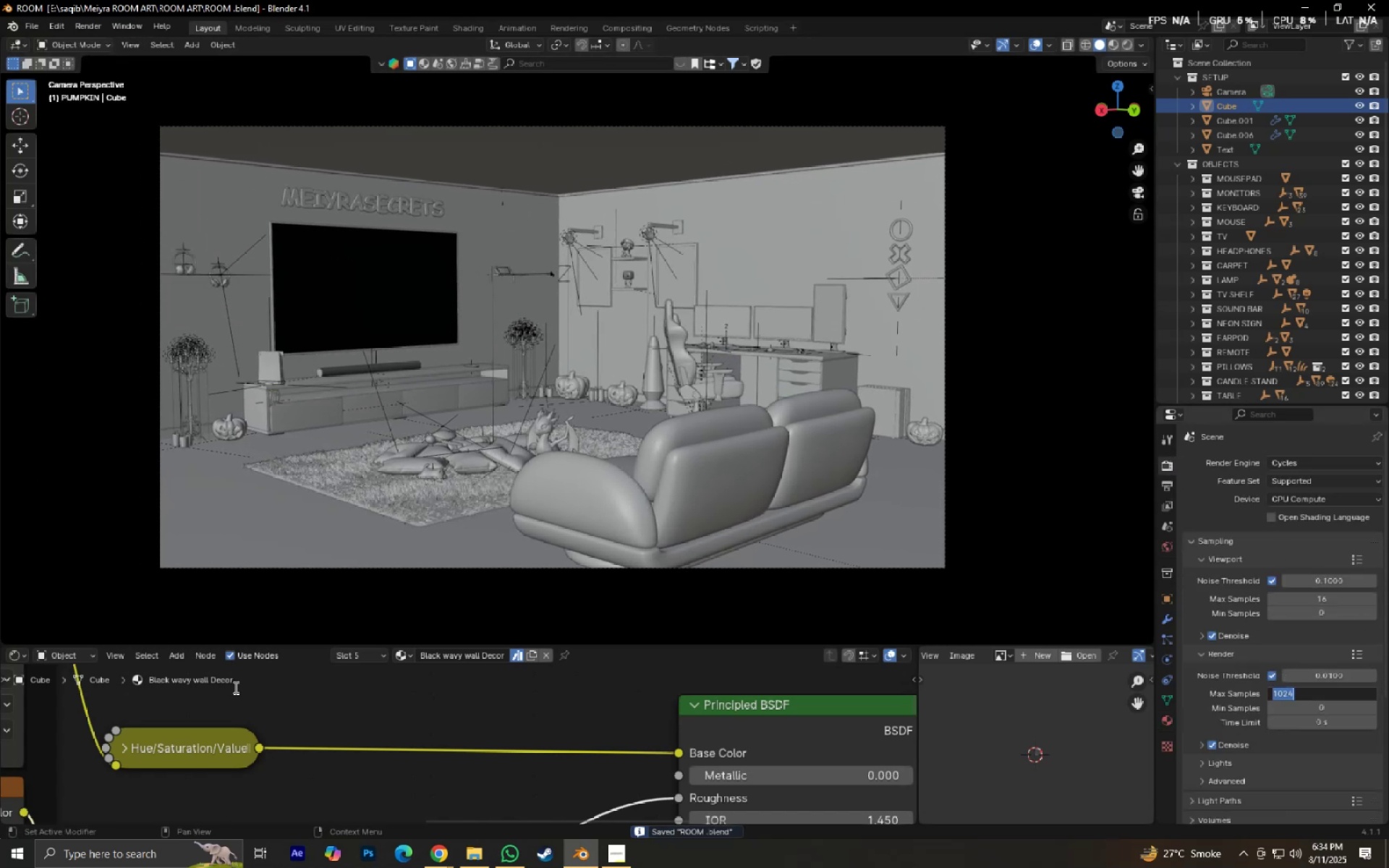 
key(Numpad2)
 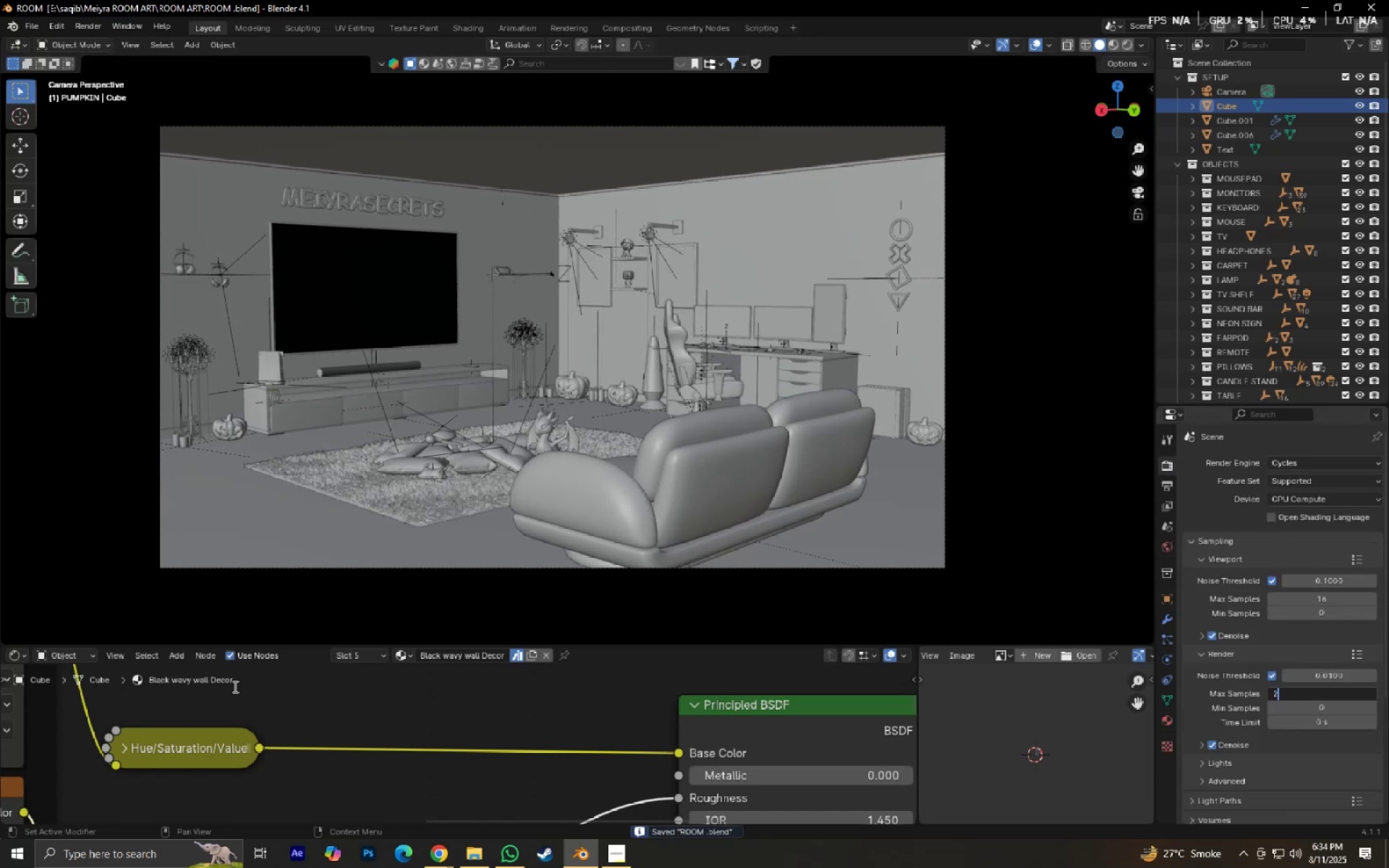 
key(Numpad0)
 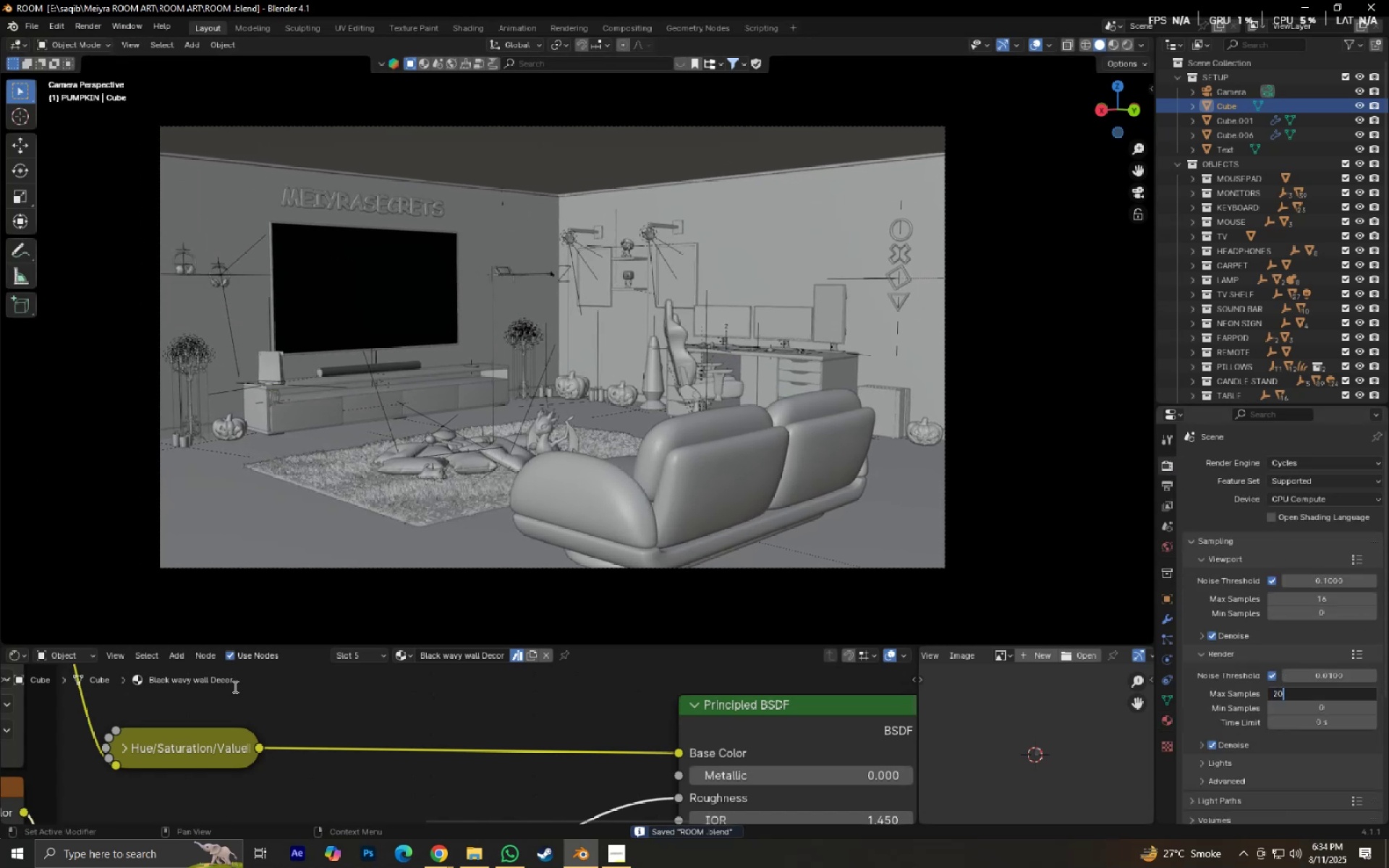 
key(Numpad4)
 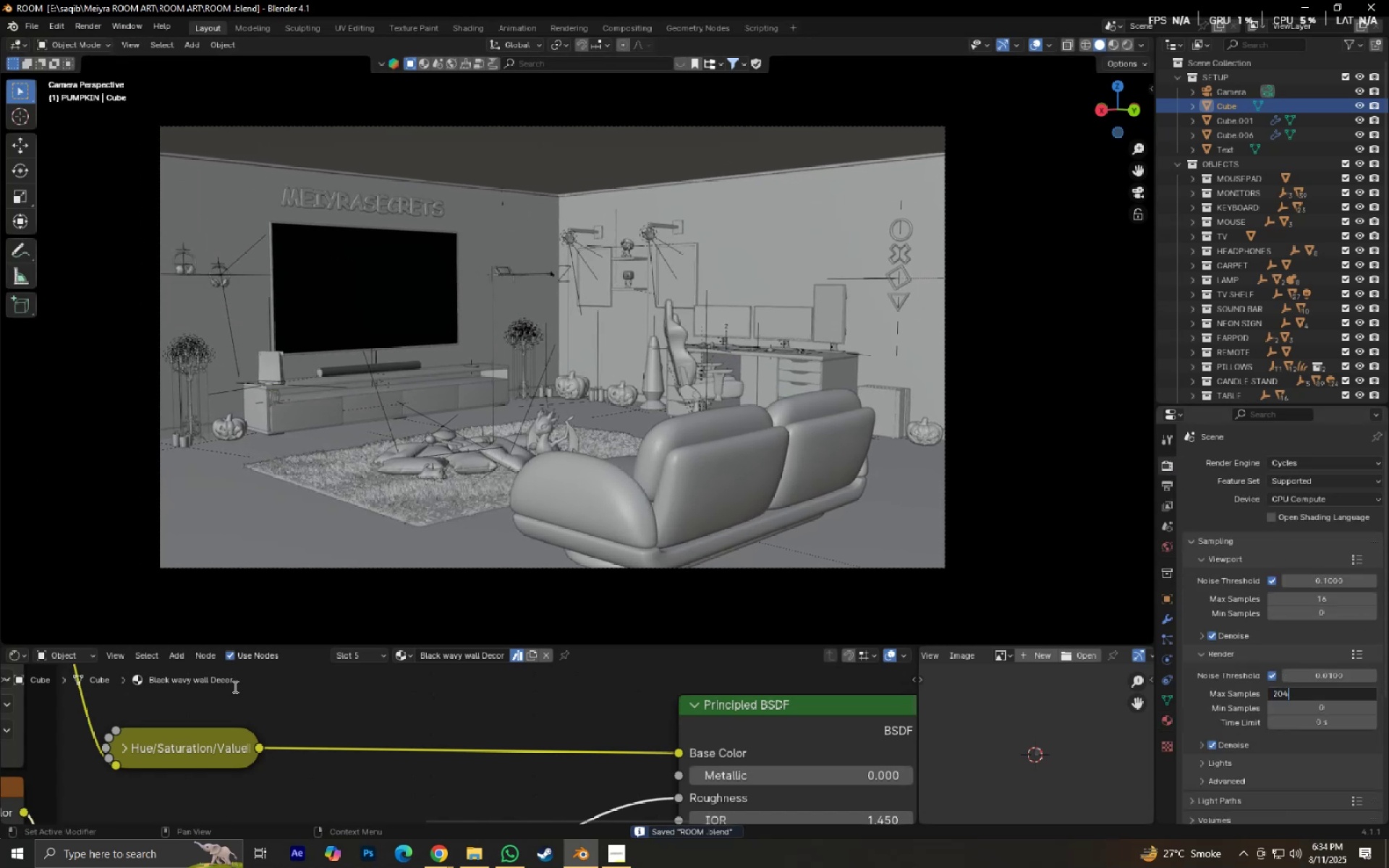 
key(Numpad8)
 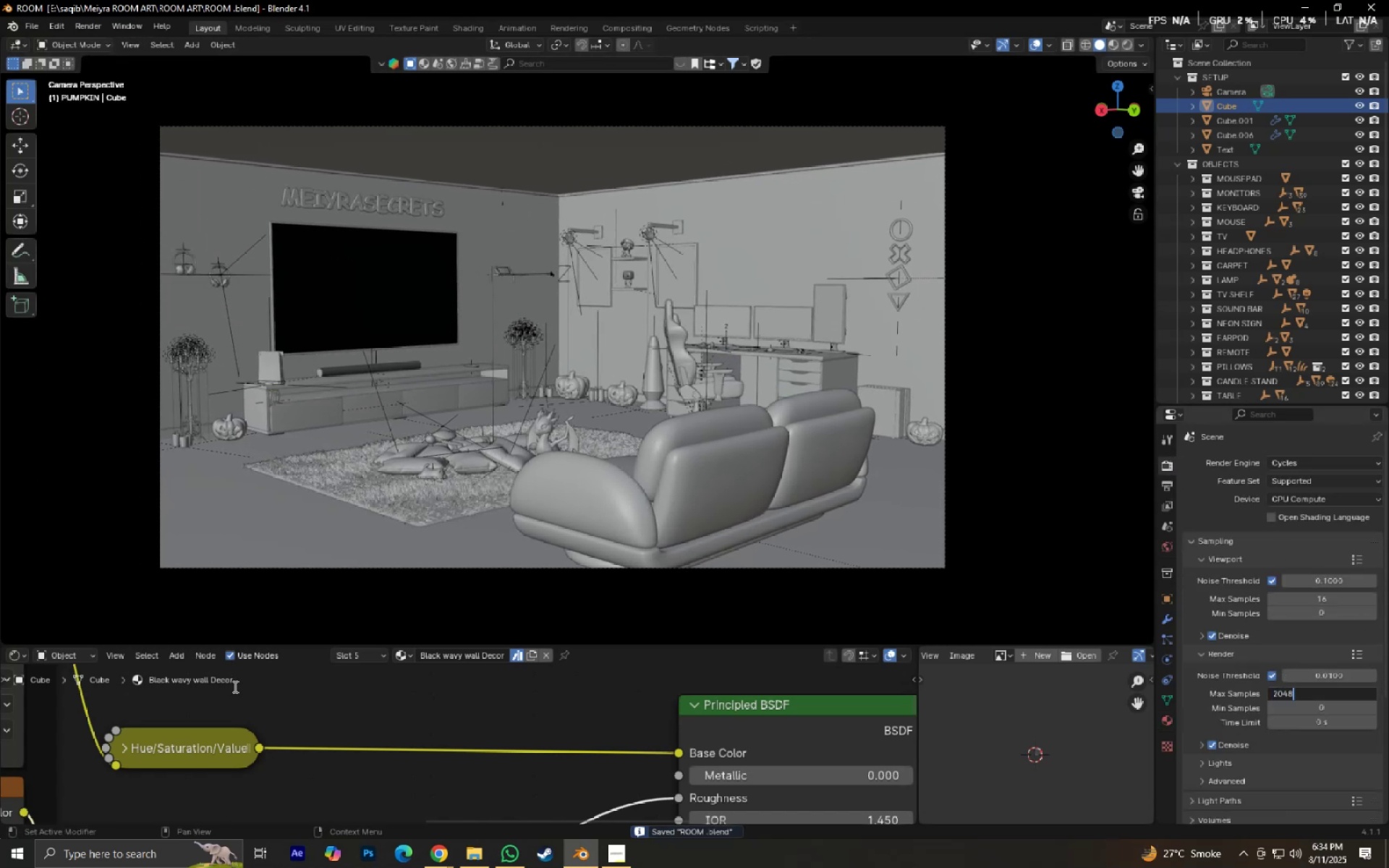 
key(NumpadEnter)
 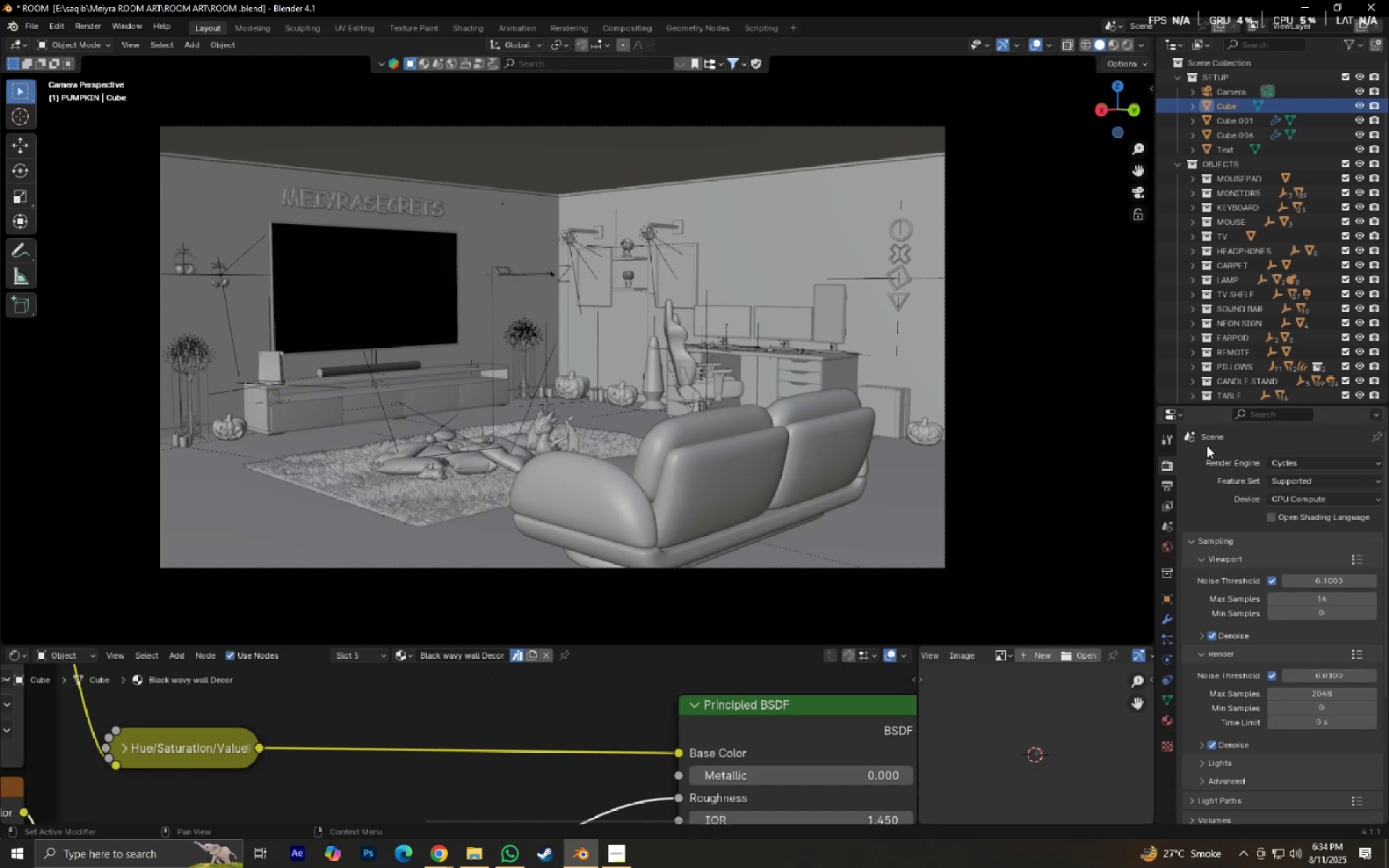 
left_click([1164, 481])
 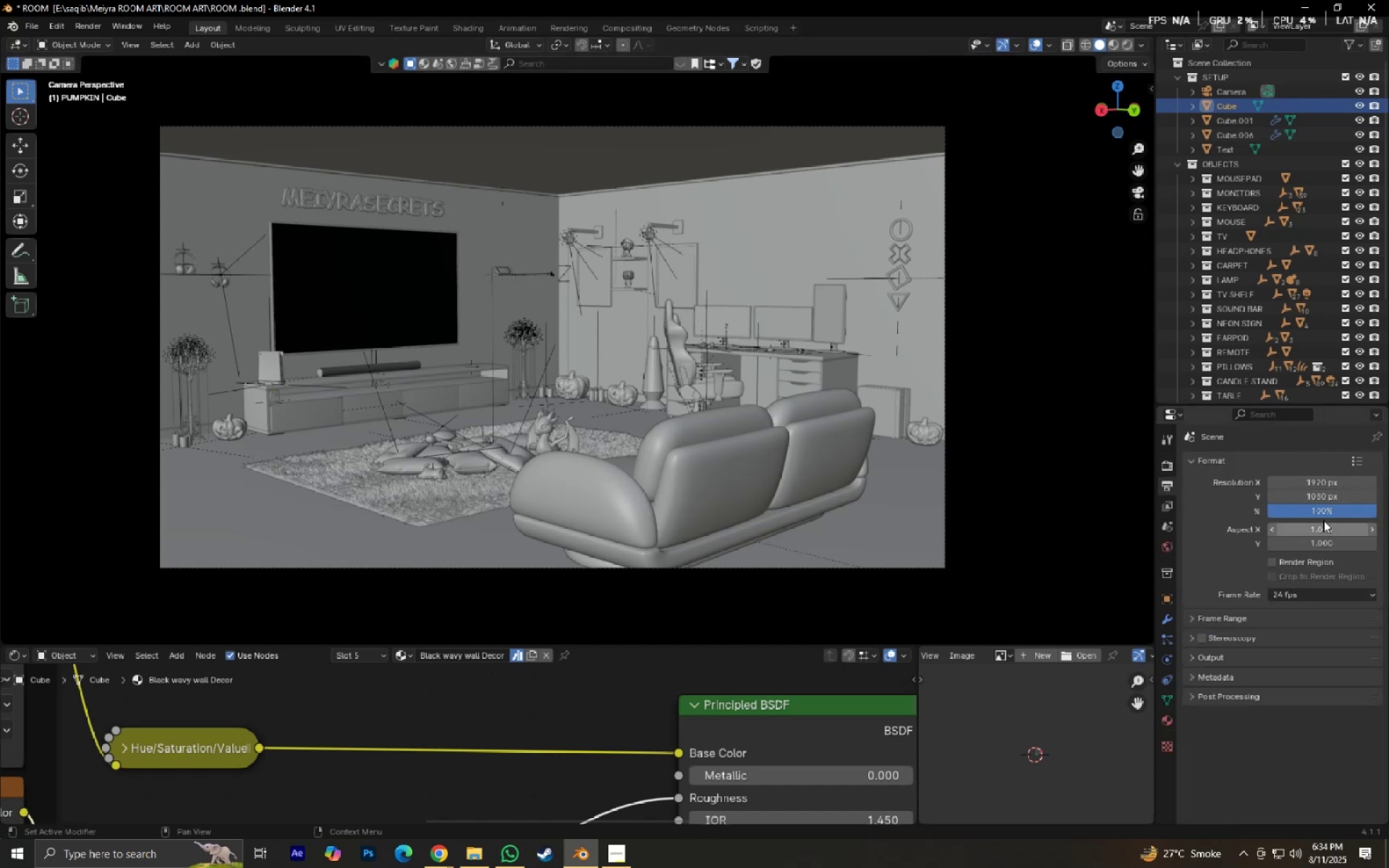 
left_click([1325, 513])
 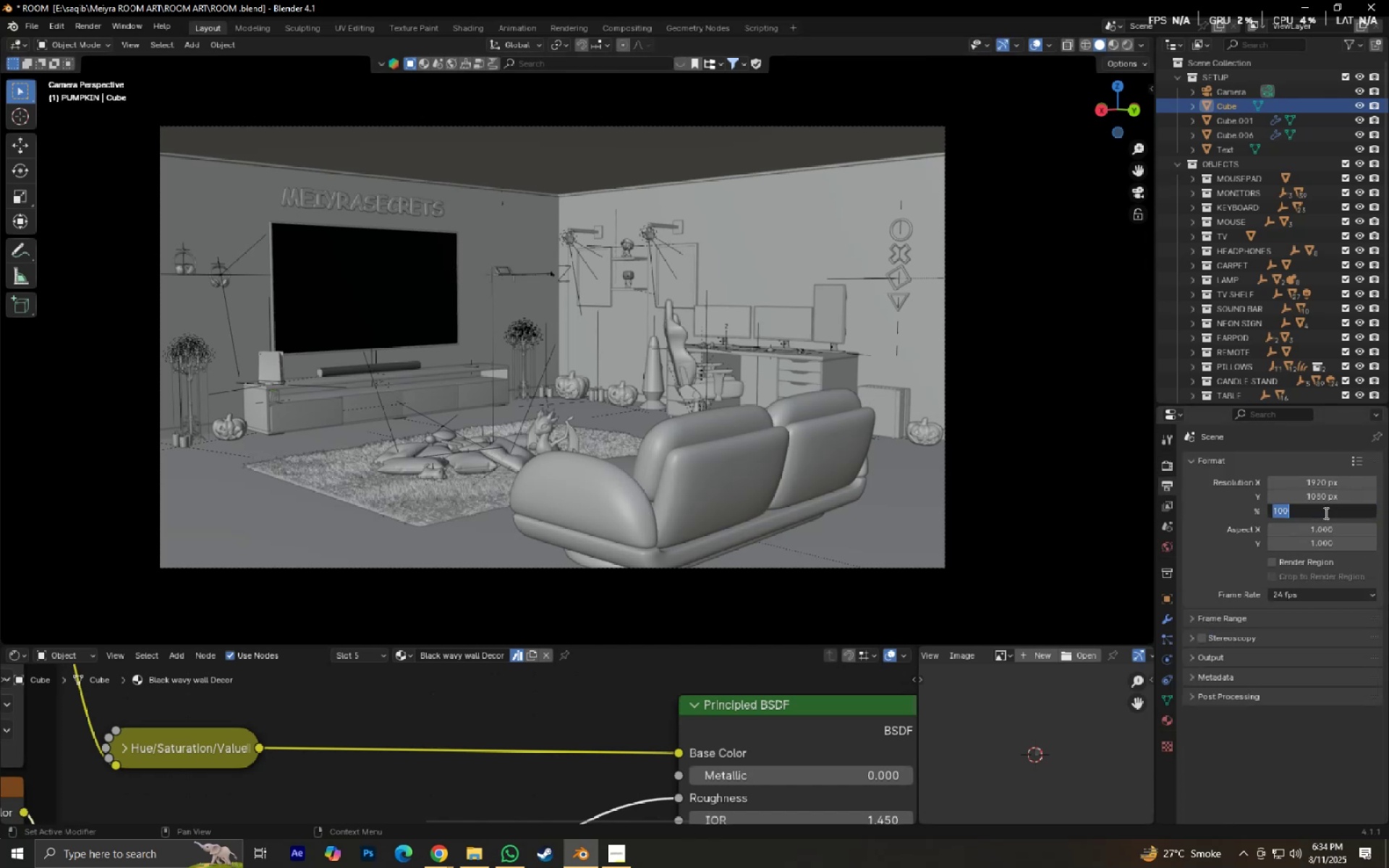 
key(Numpad2)
 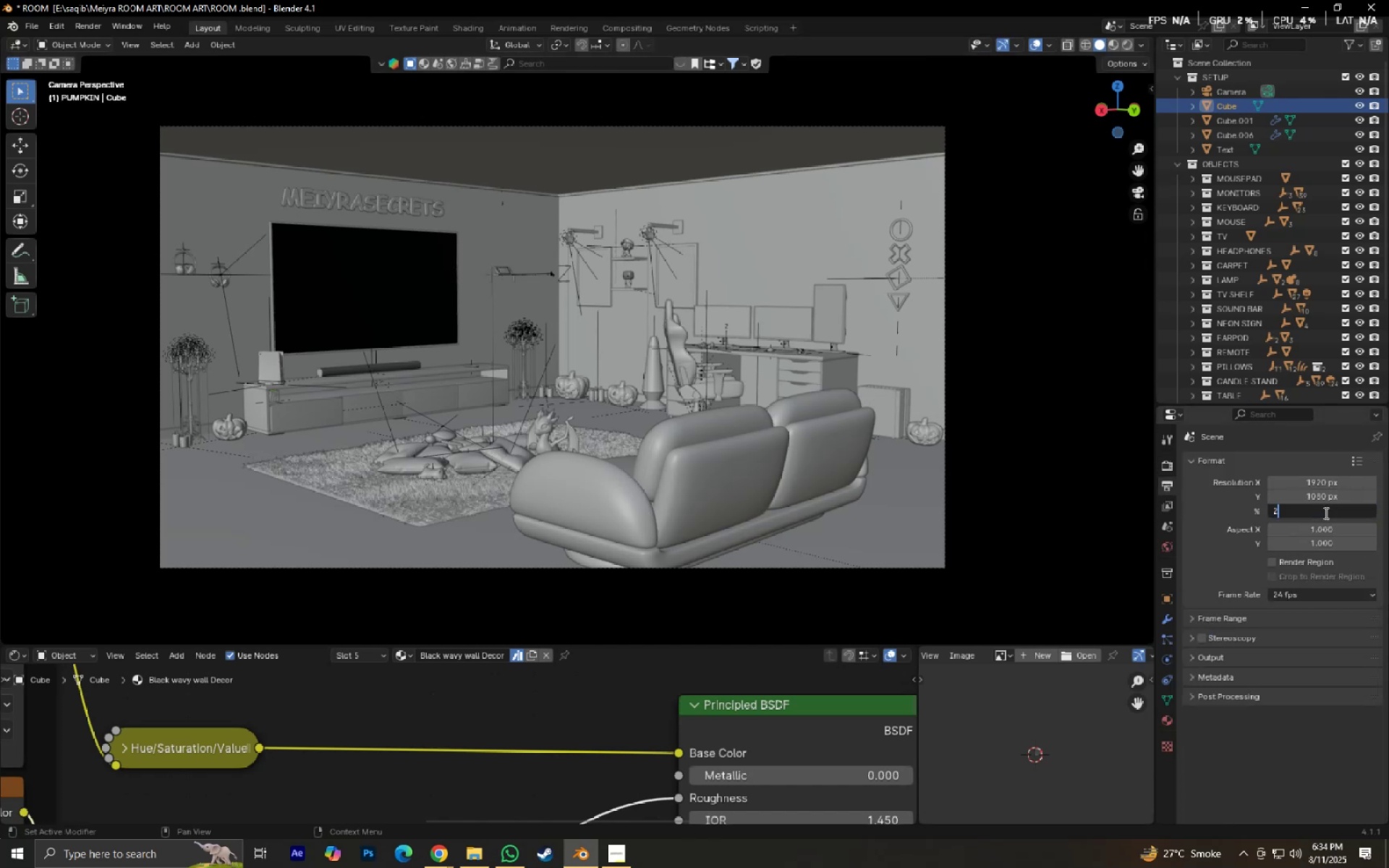 
key(Numpad0)
 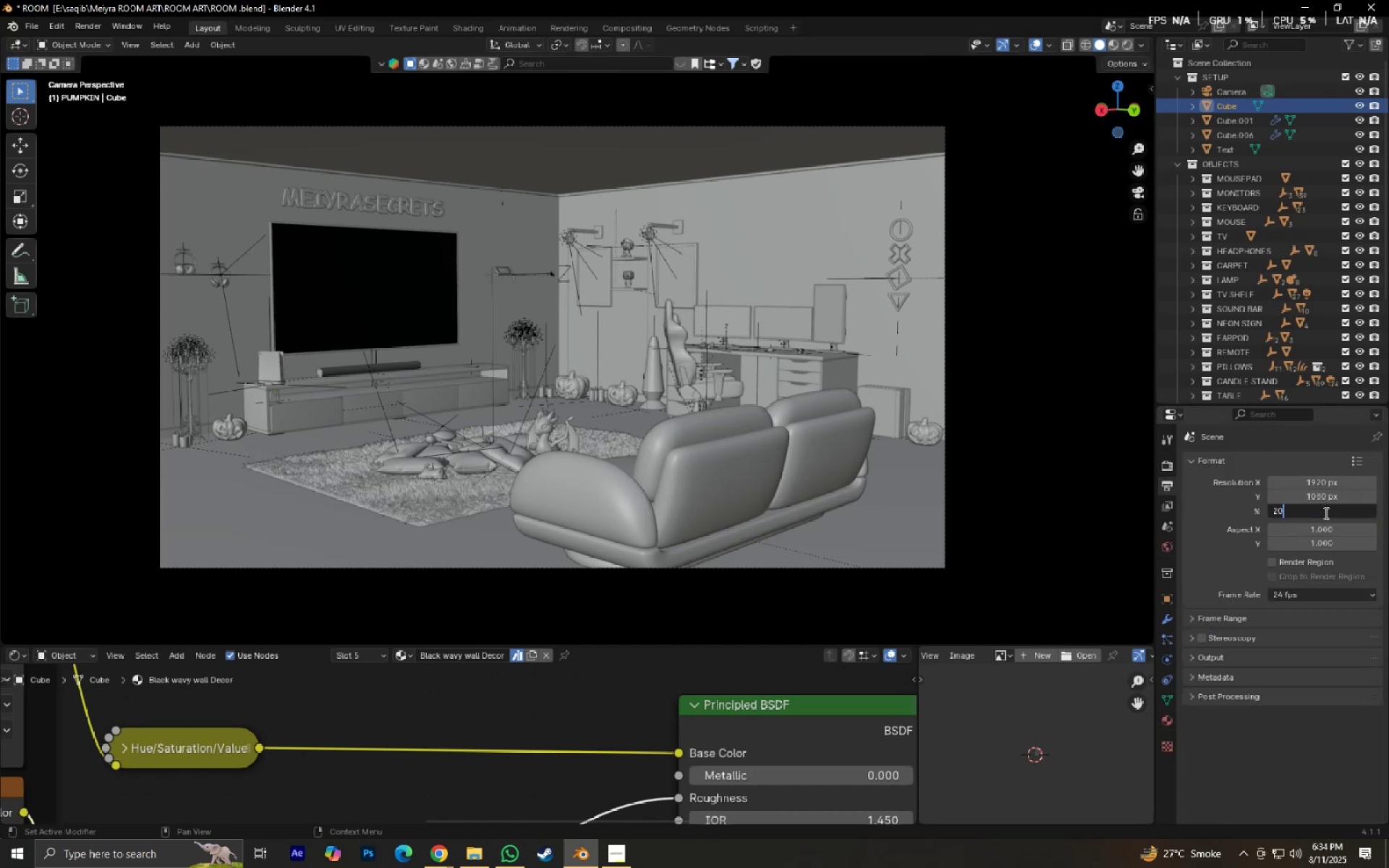 
key(Numpad0)
 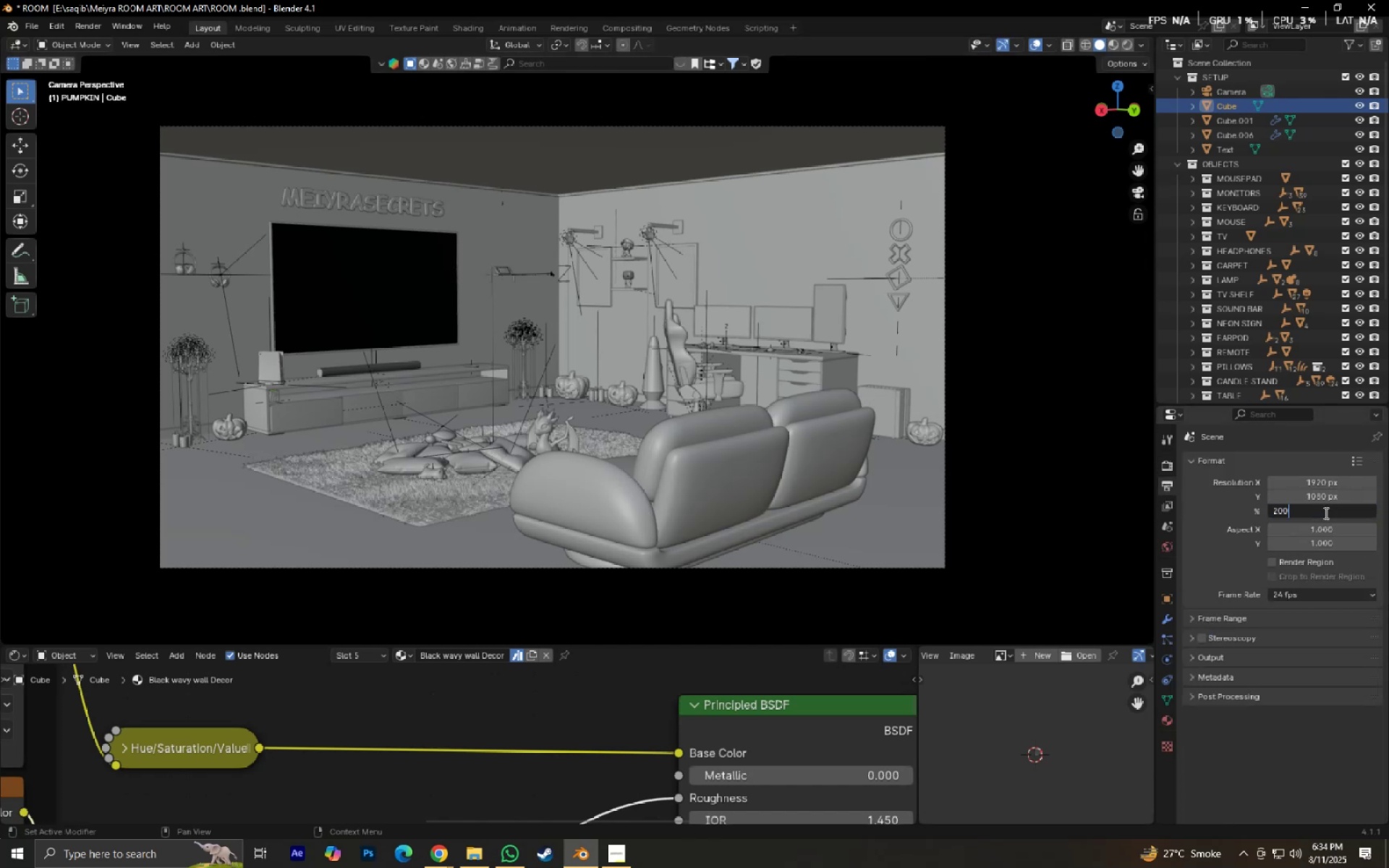 
key(NumpadEnter)
 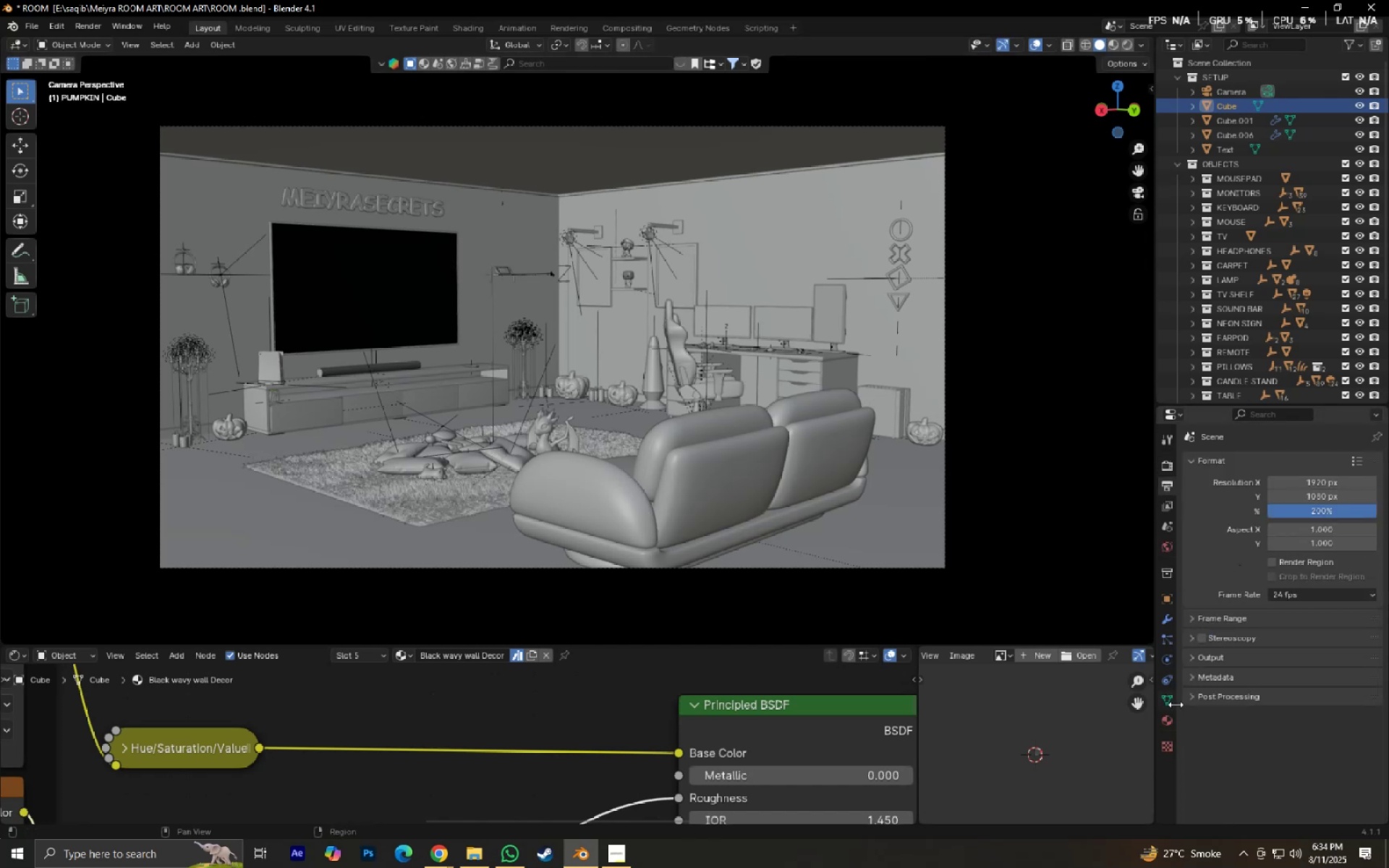 
left_click([1170, 704])
 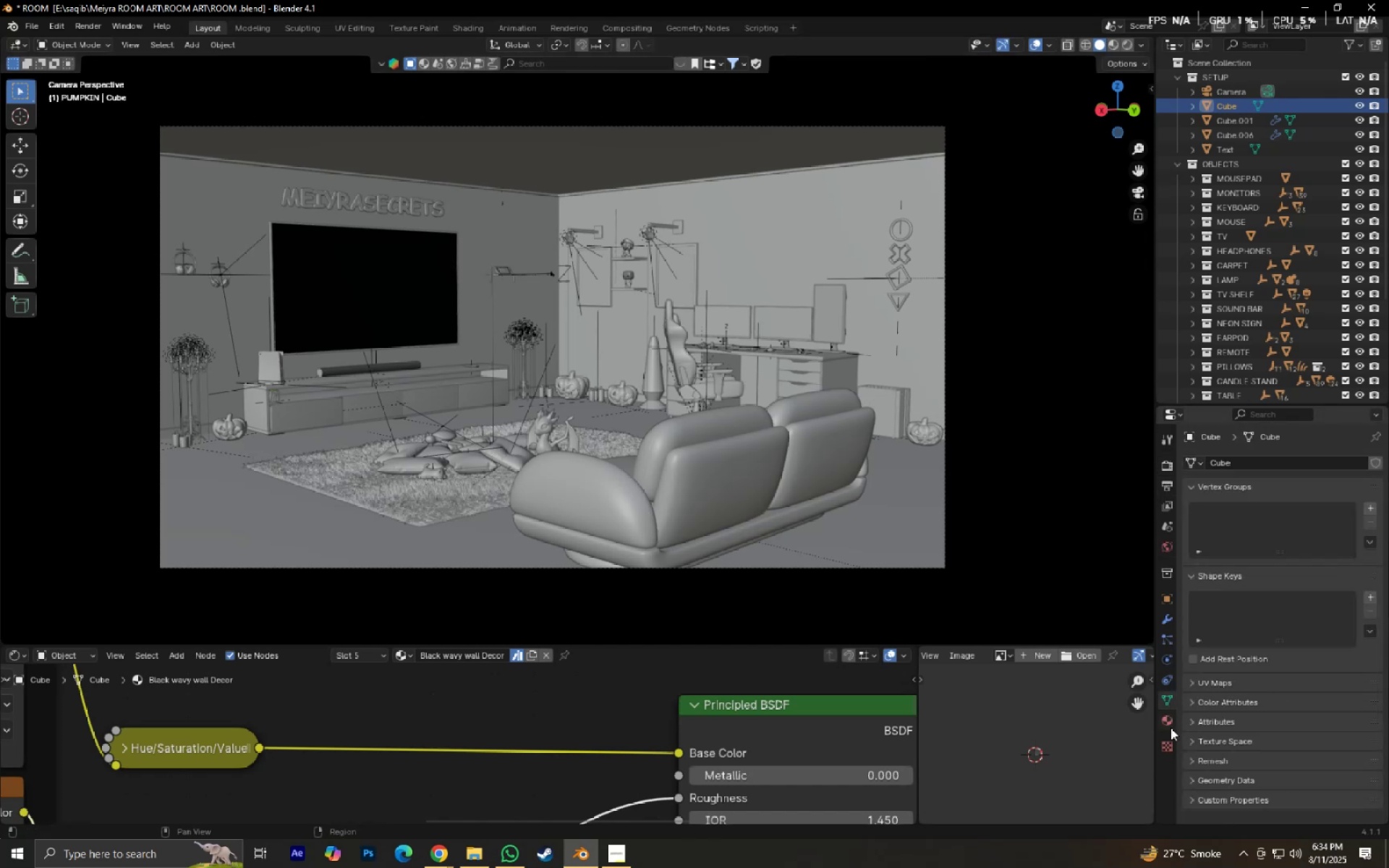 
left_click([1161, 723])
 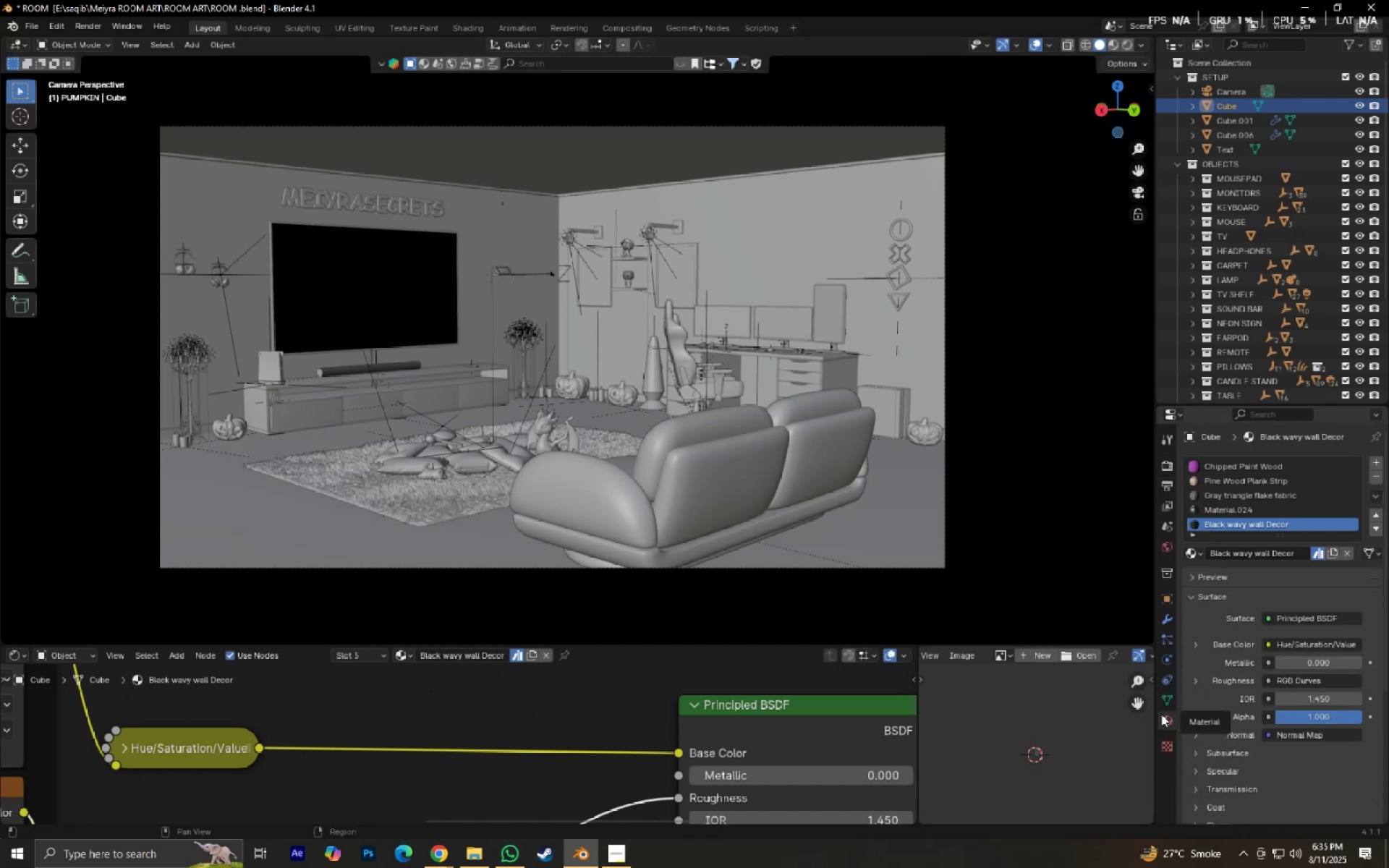 
mouse_move([1163, 744])
 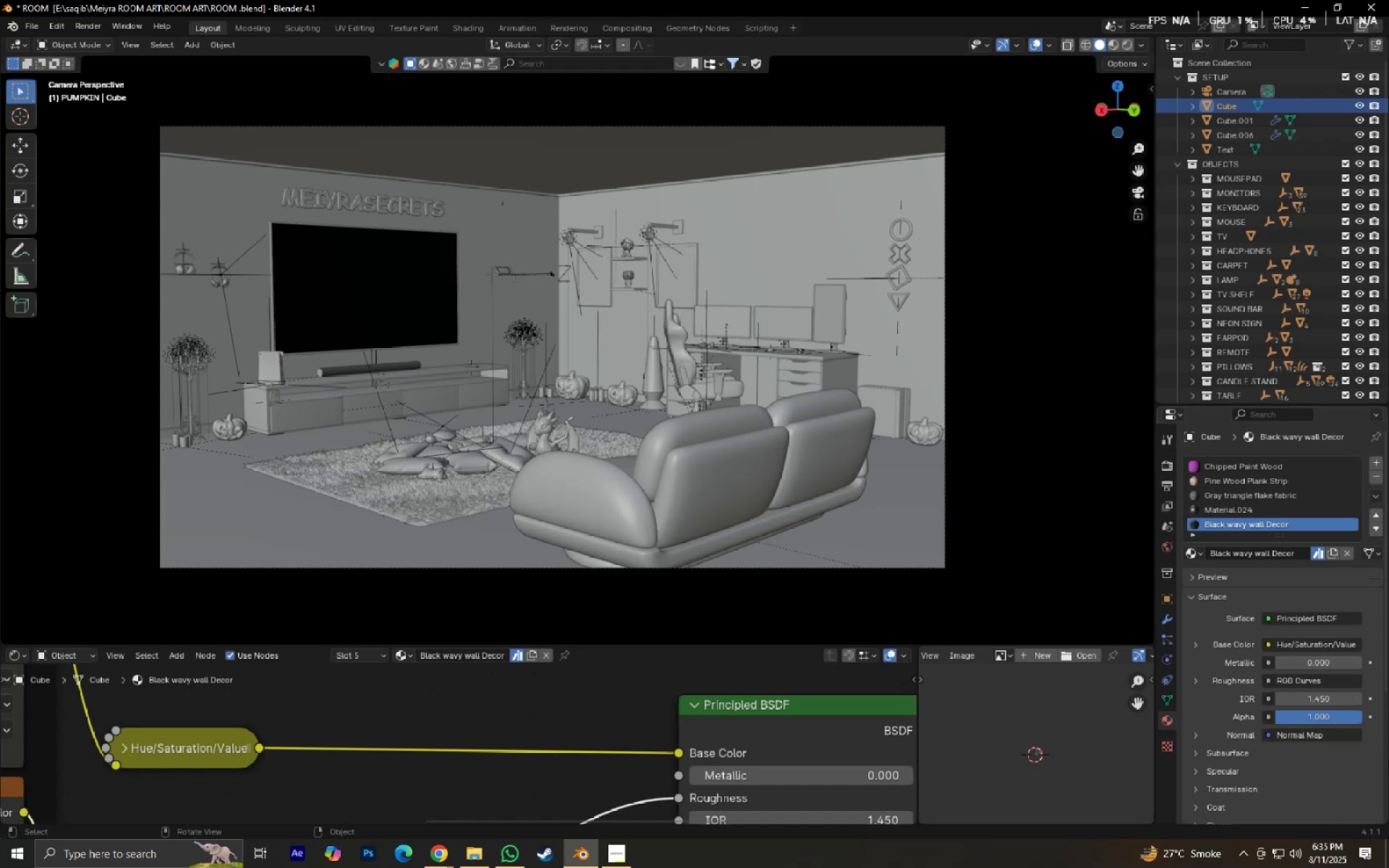 
scroll: coordinate [519, 355], scroll_direction: up, amount: 1.0
 